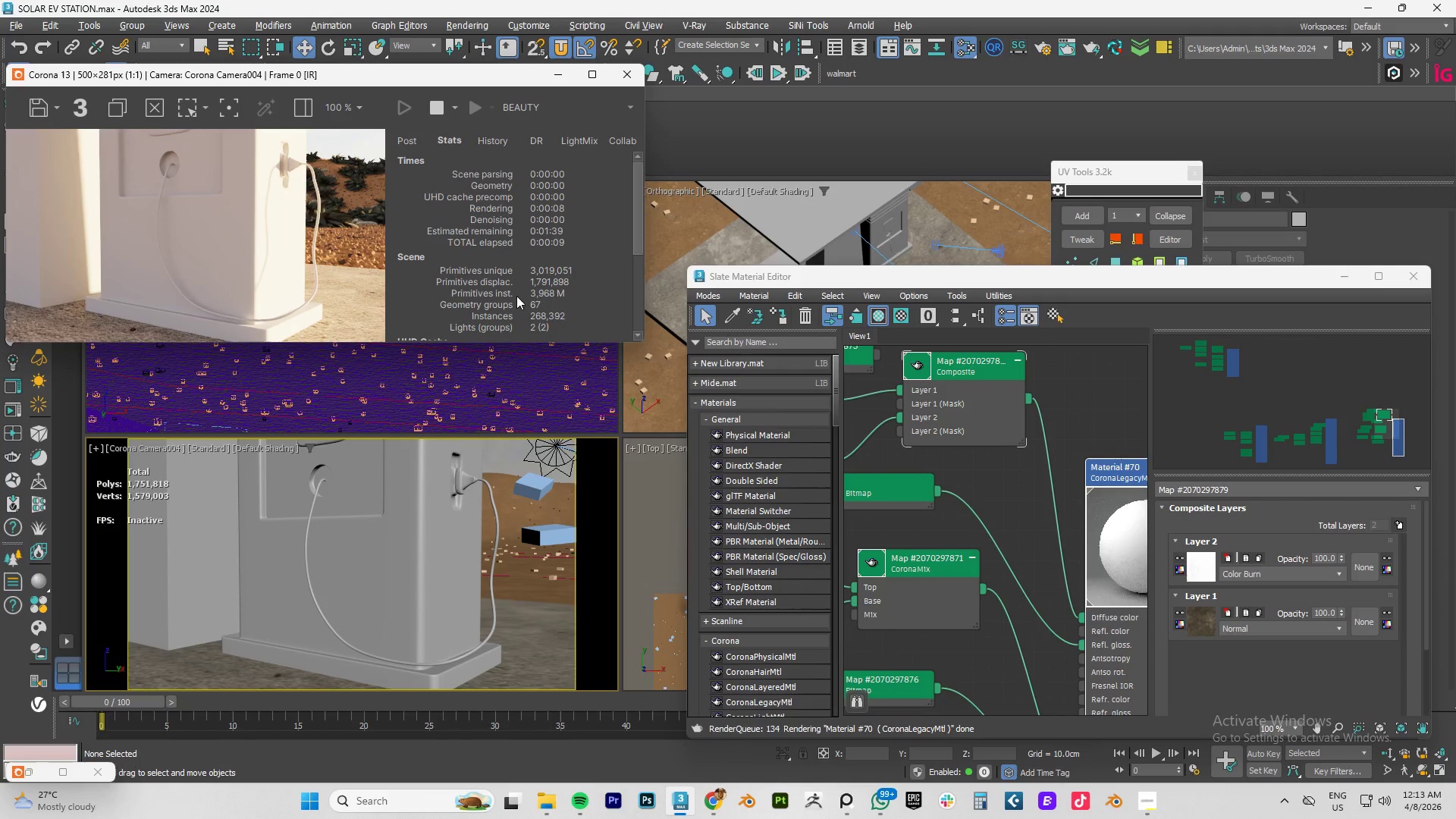 
wait(6.35)
 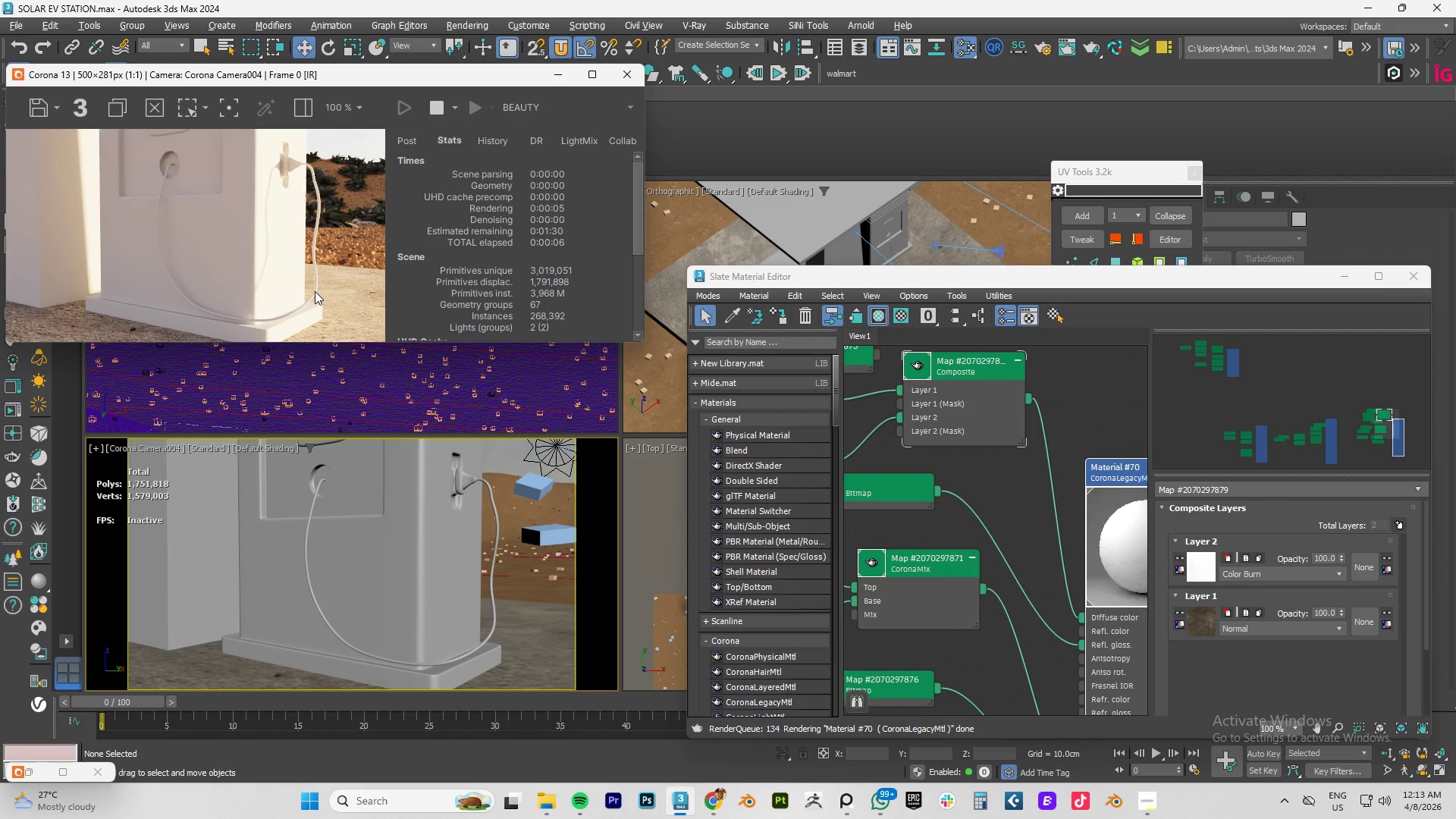 
left_click([149, 446])
 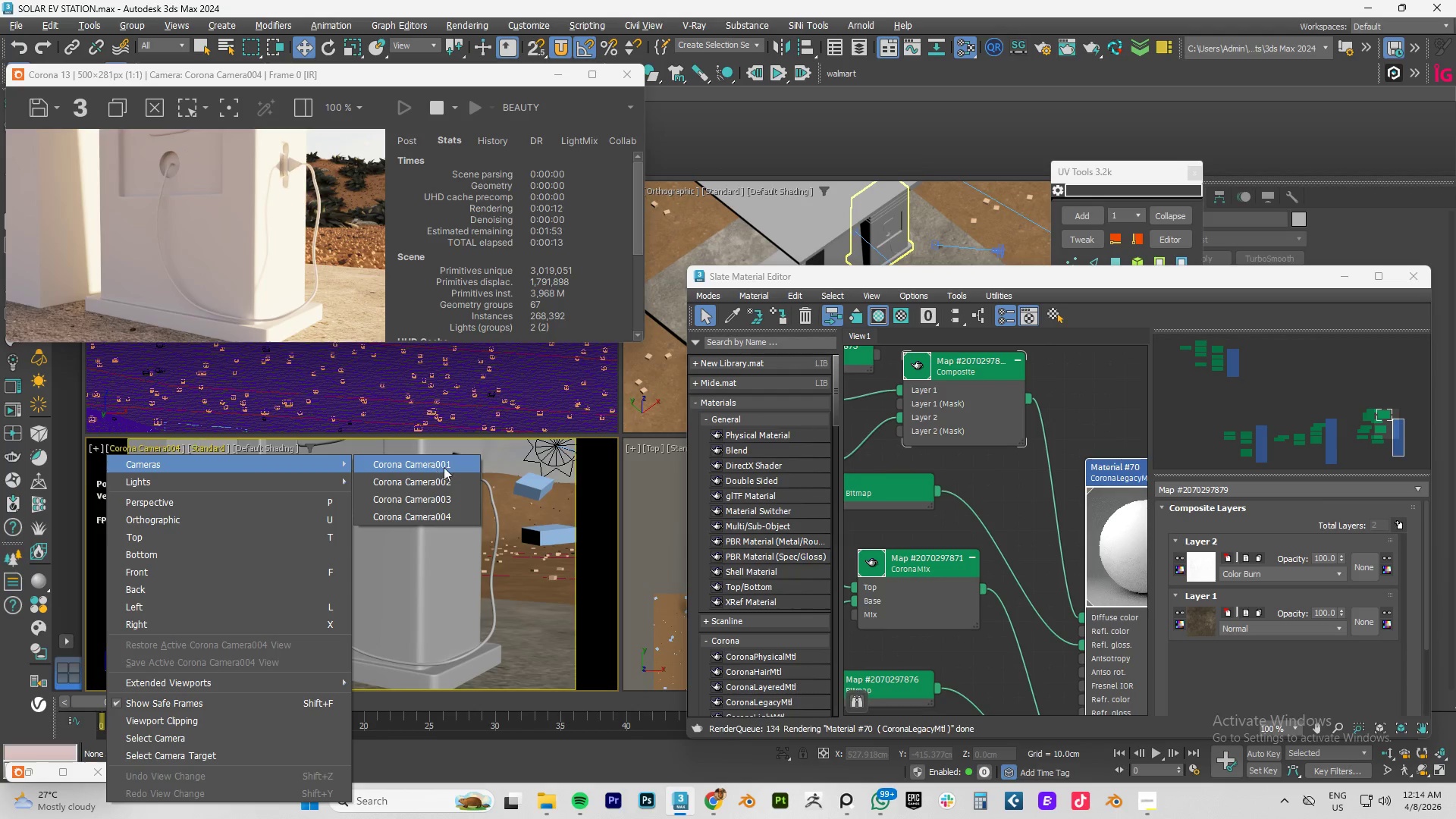 
left_click([421, 478])
 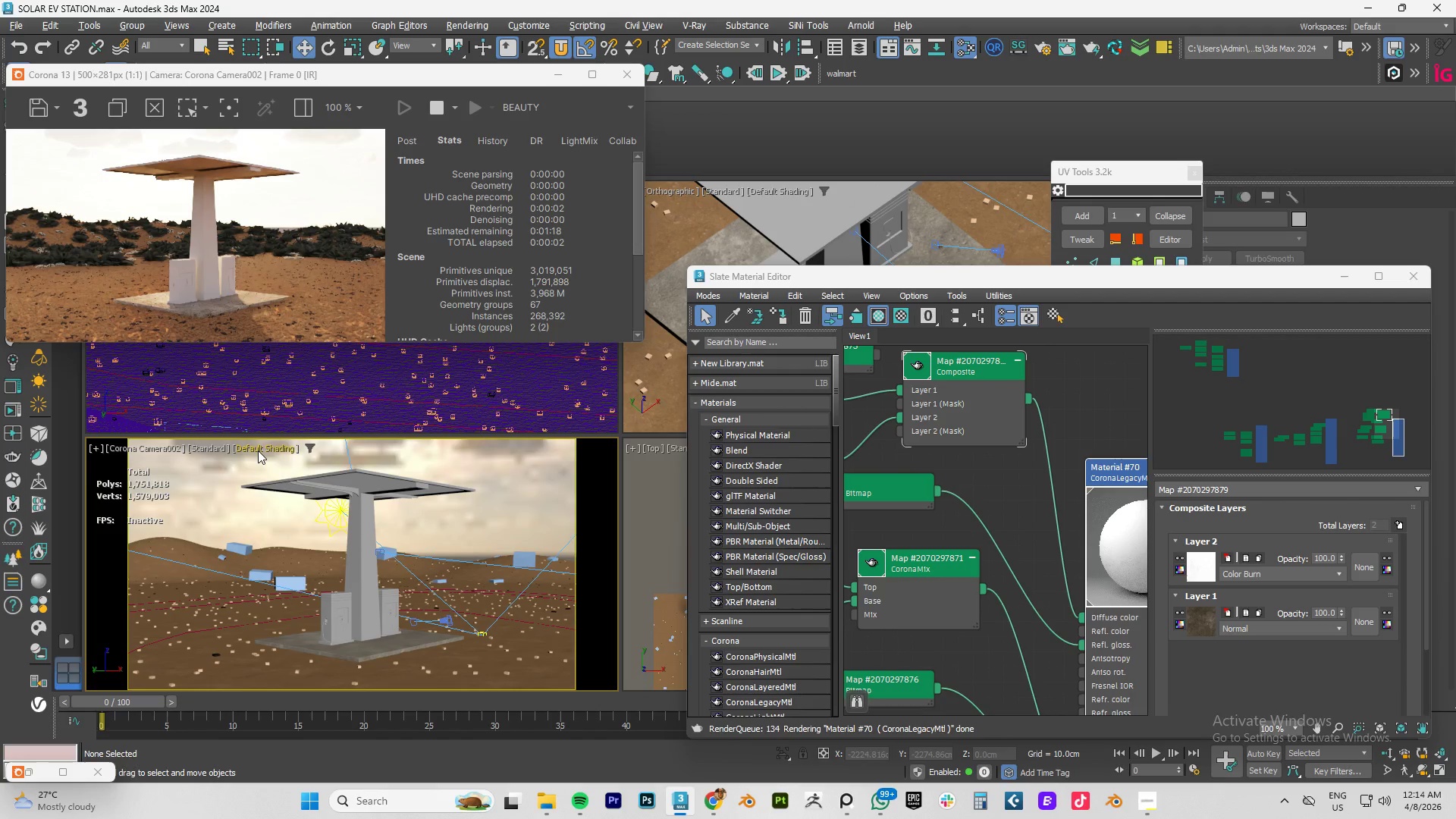 
left_click([164, 450])
 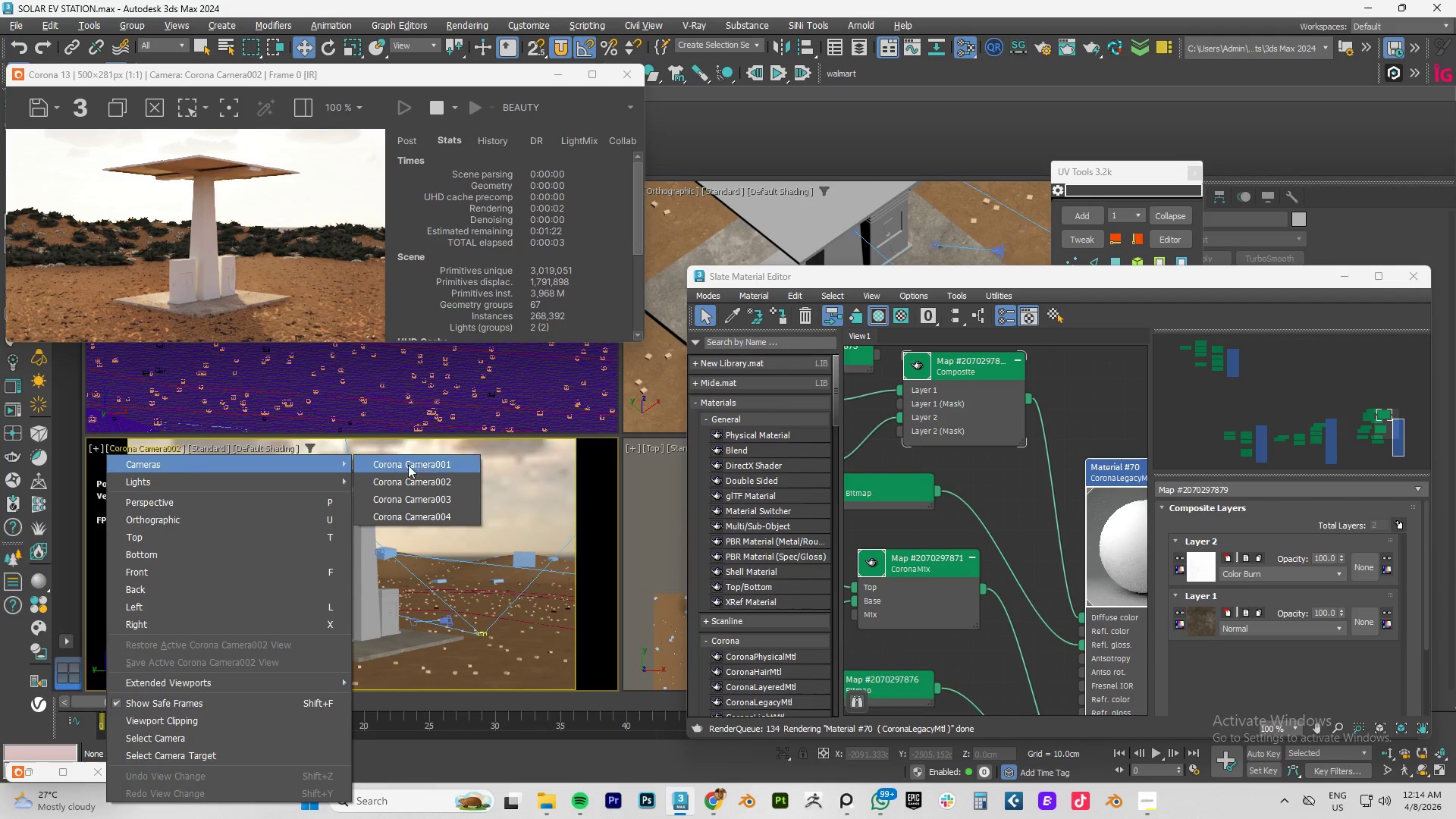 
left_click([427, 465])
 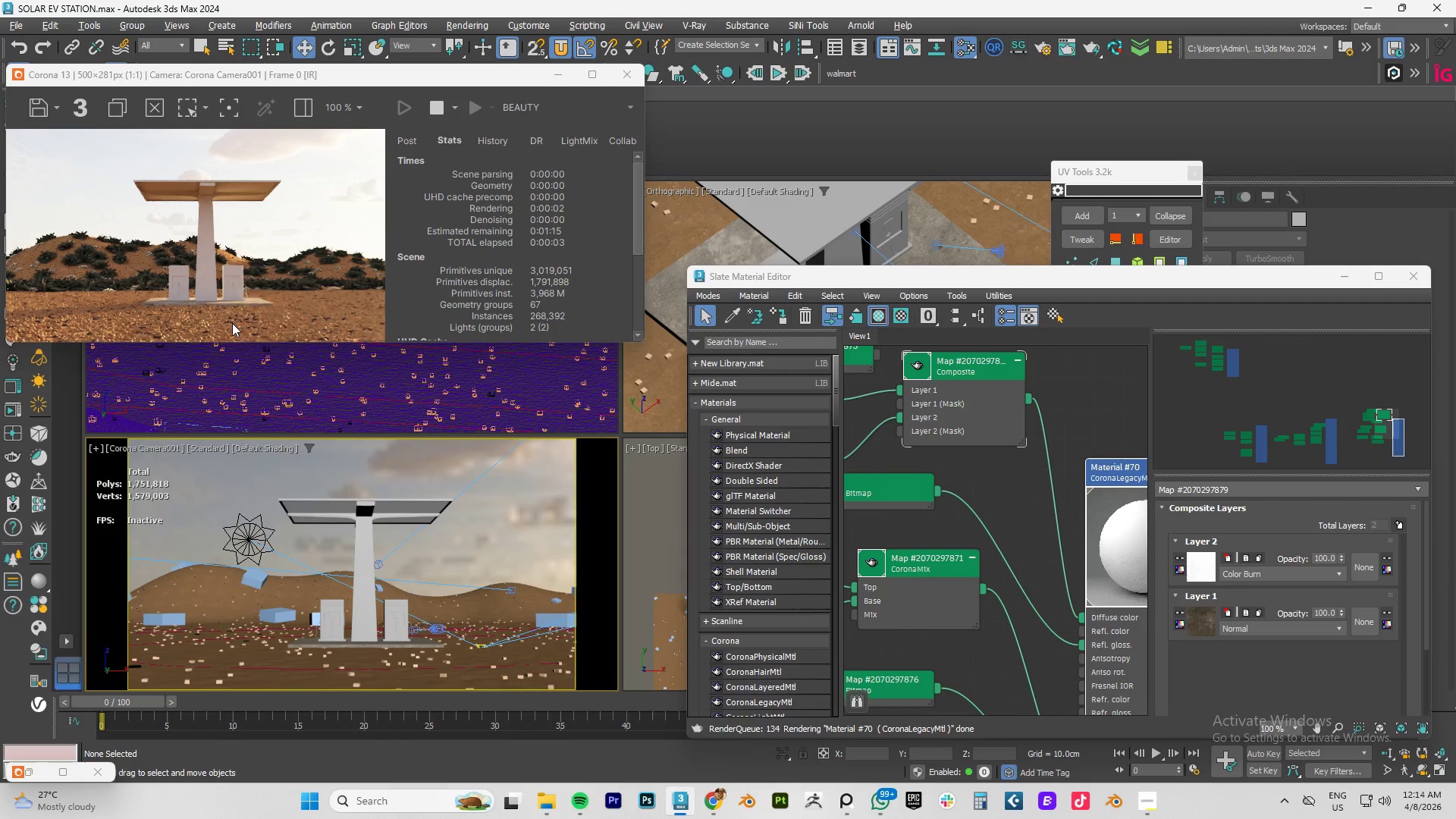 
wait(5.16)
 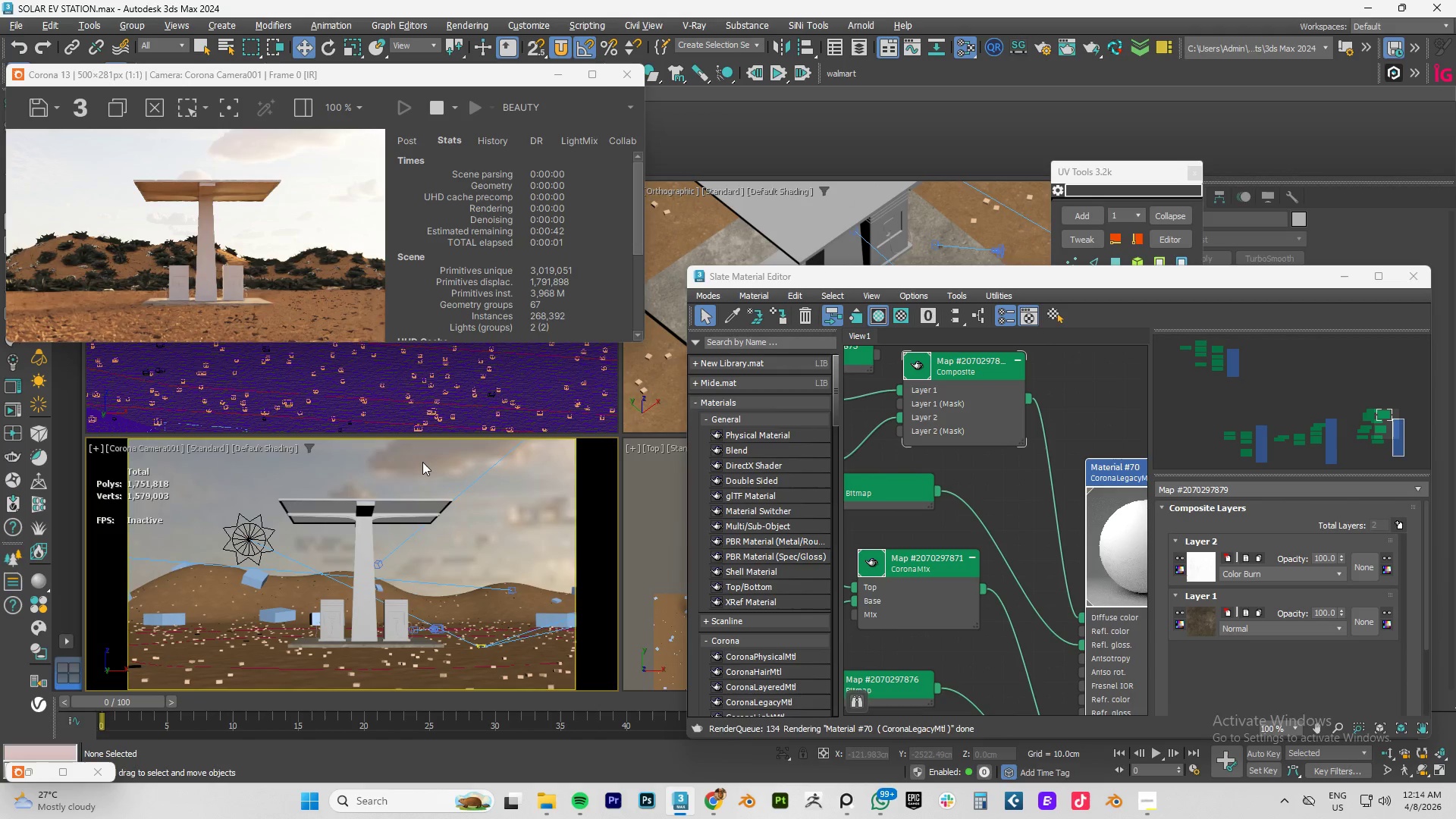 
scroll: coordinate [208, 325], scroll_direction: up, amount: 1.0
 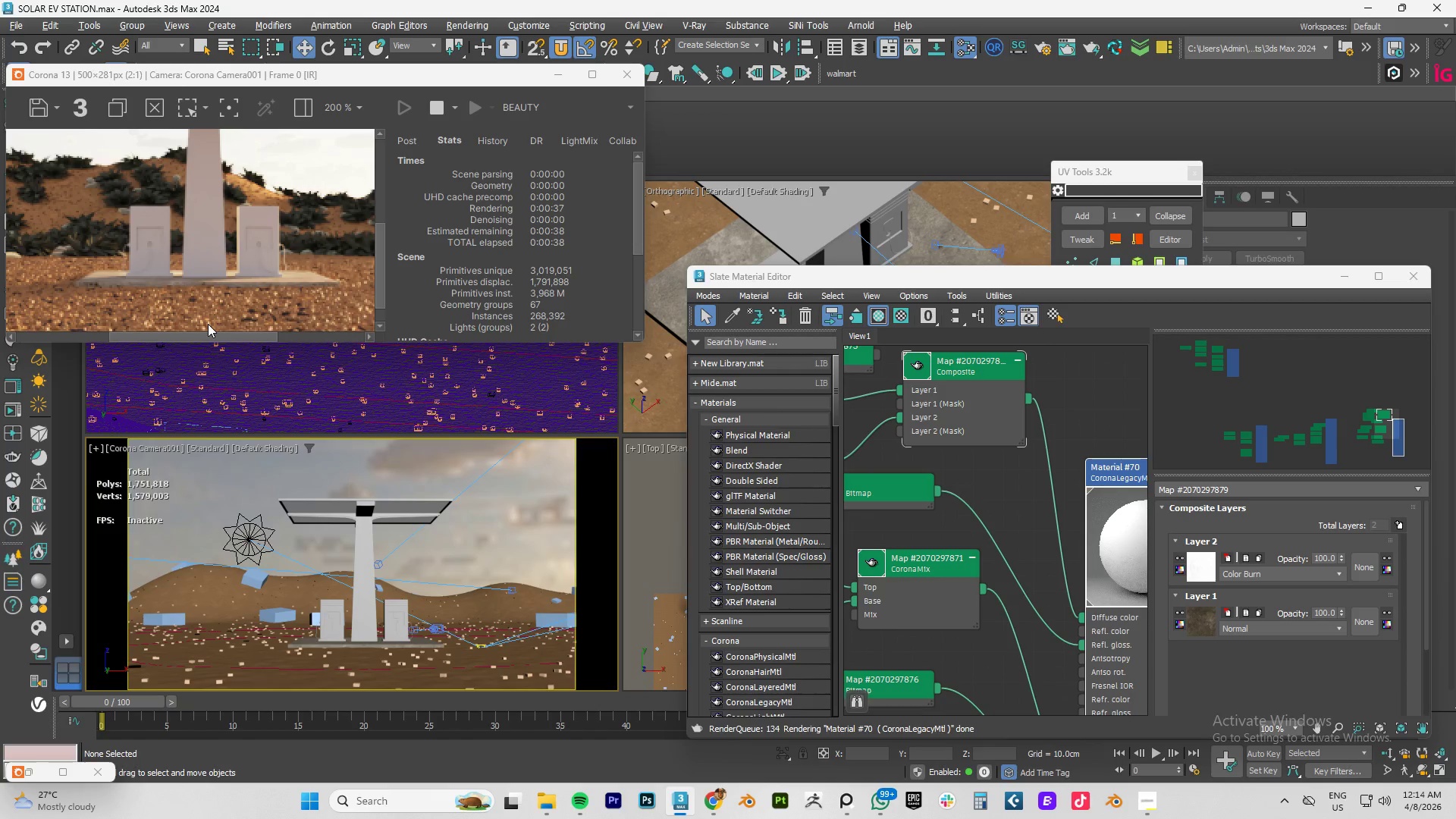 
wait(38.15)
 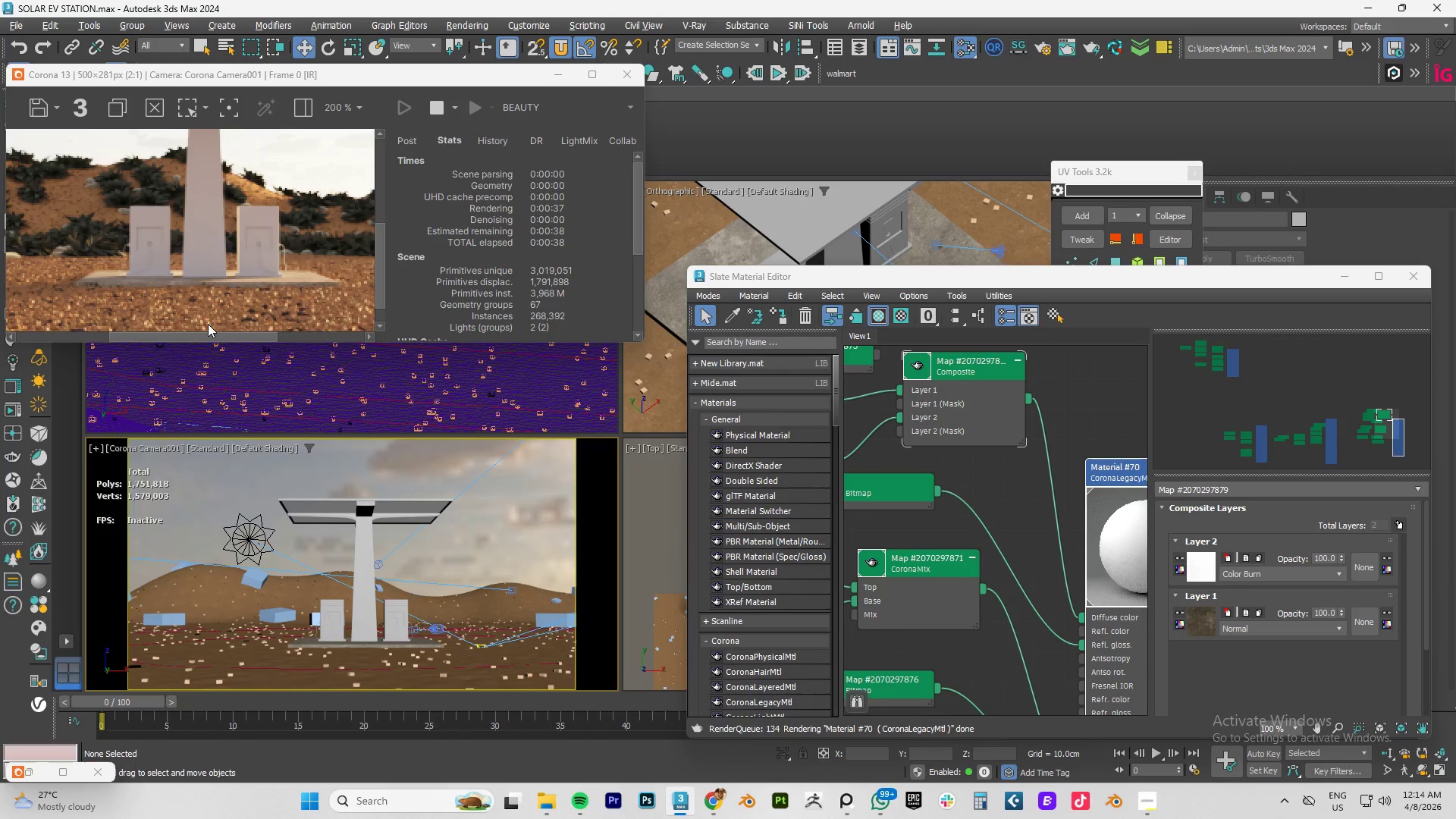 
scroll: coordinate [290, 228], scroll_direction: down, amount: 1.0
 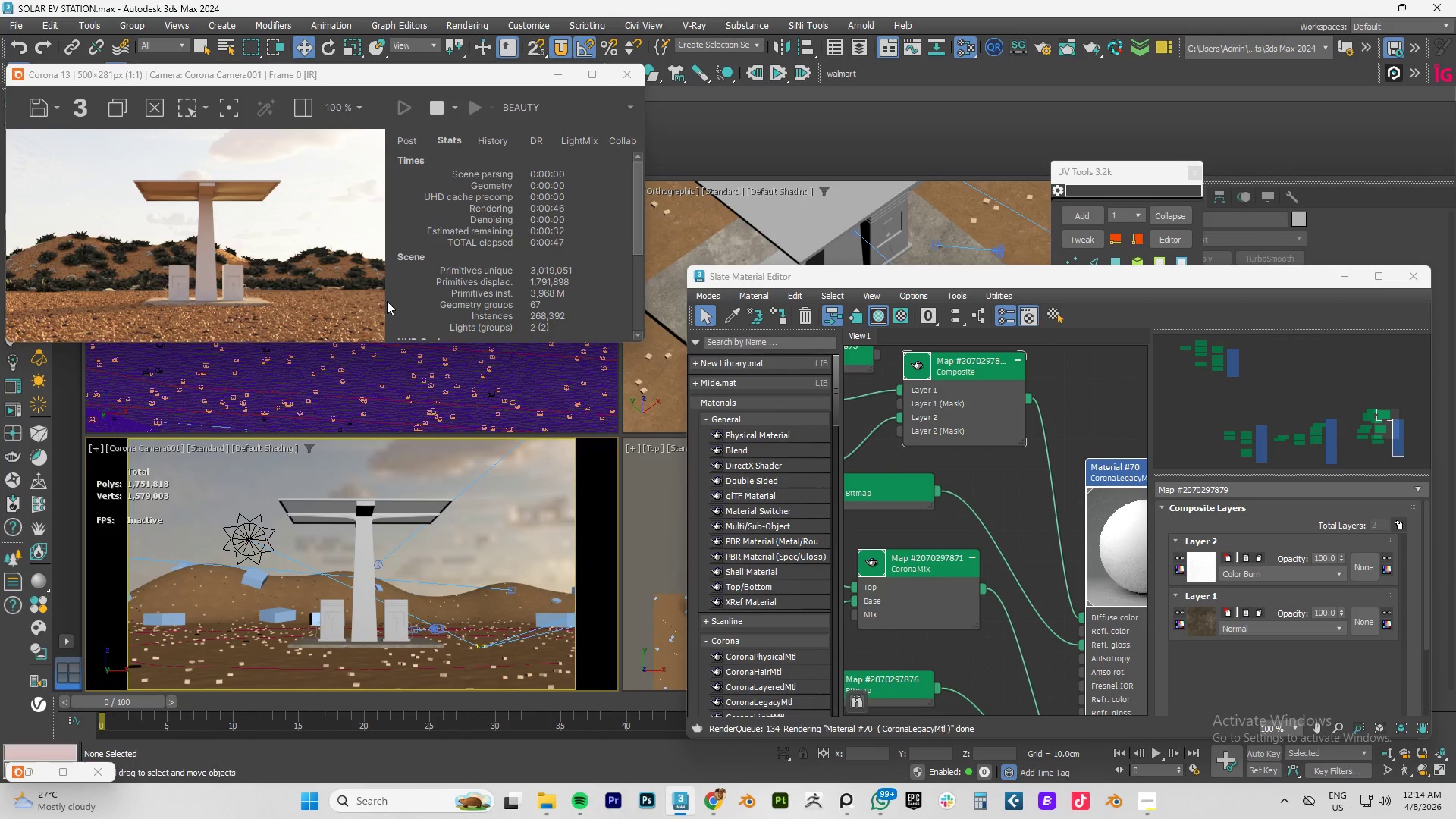 
scroll: coordinate [67, 275], scroll_direction: up, amount: 1.0
 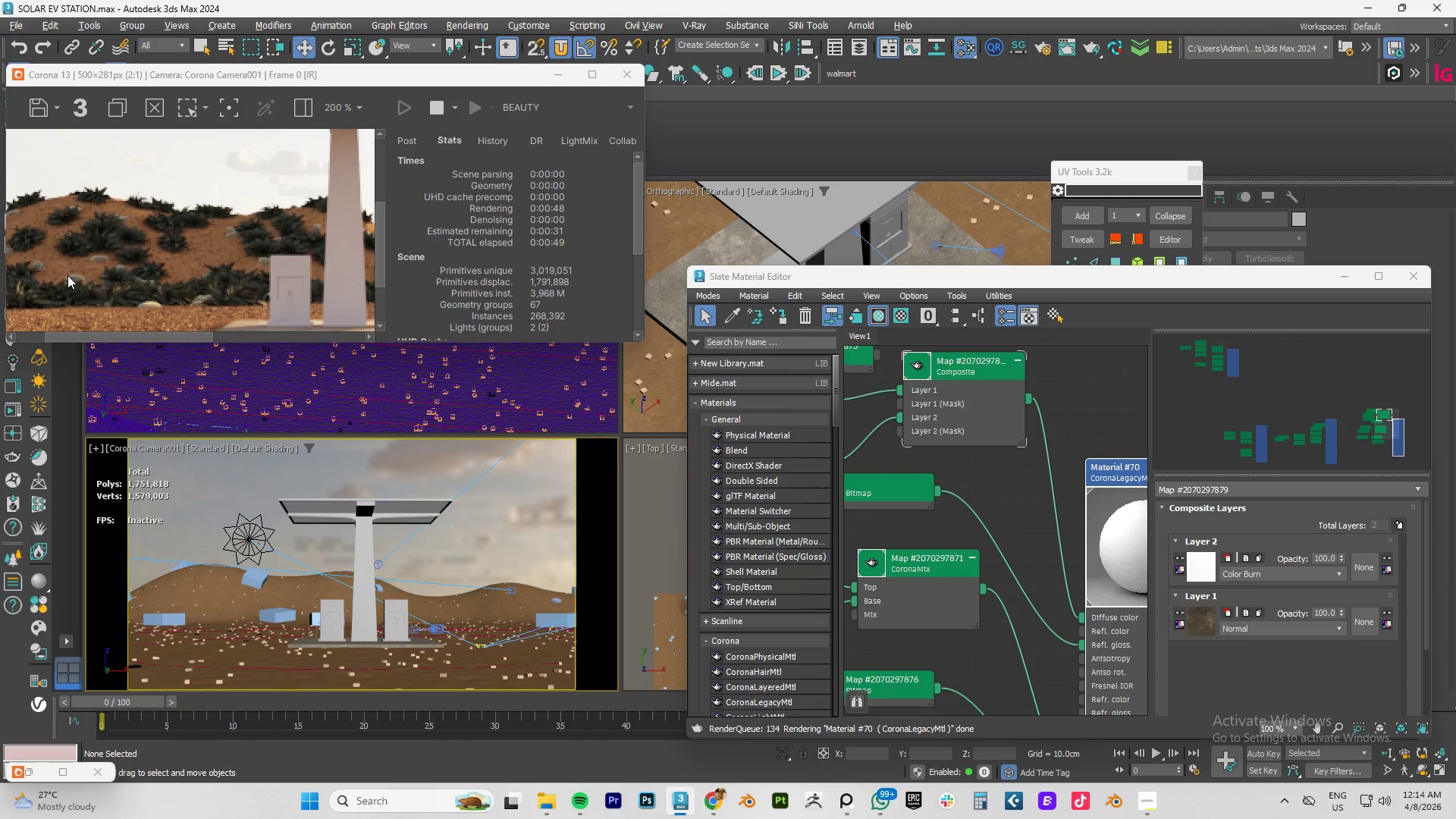 
scroll: coordinate [67, 275], scroll_direction: down, amount: 1.0
 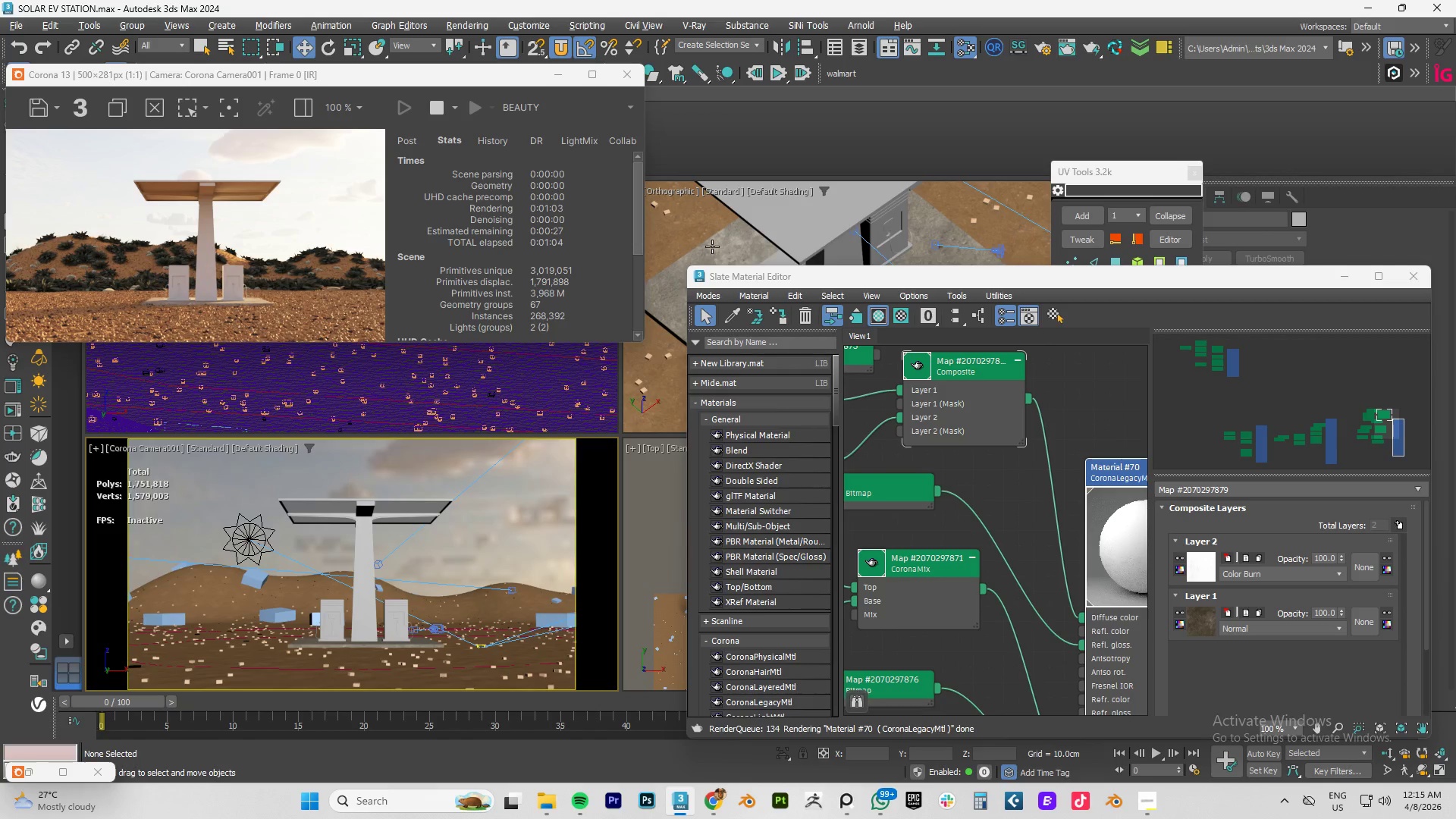 
wait(19.84)
 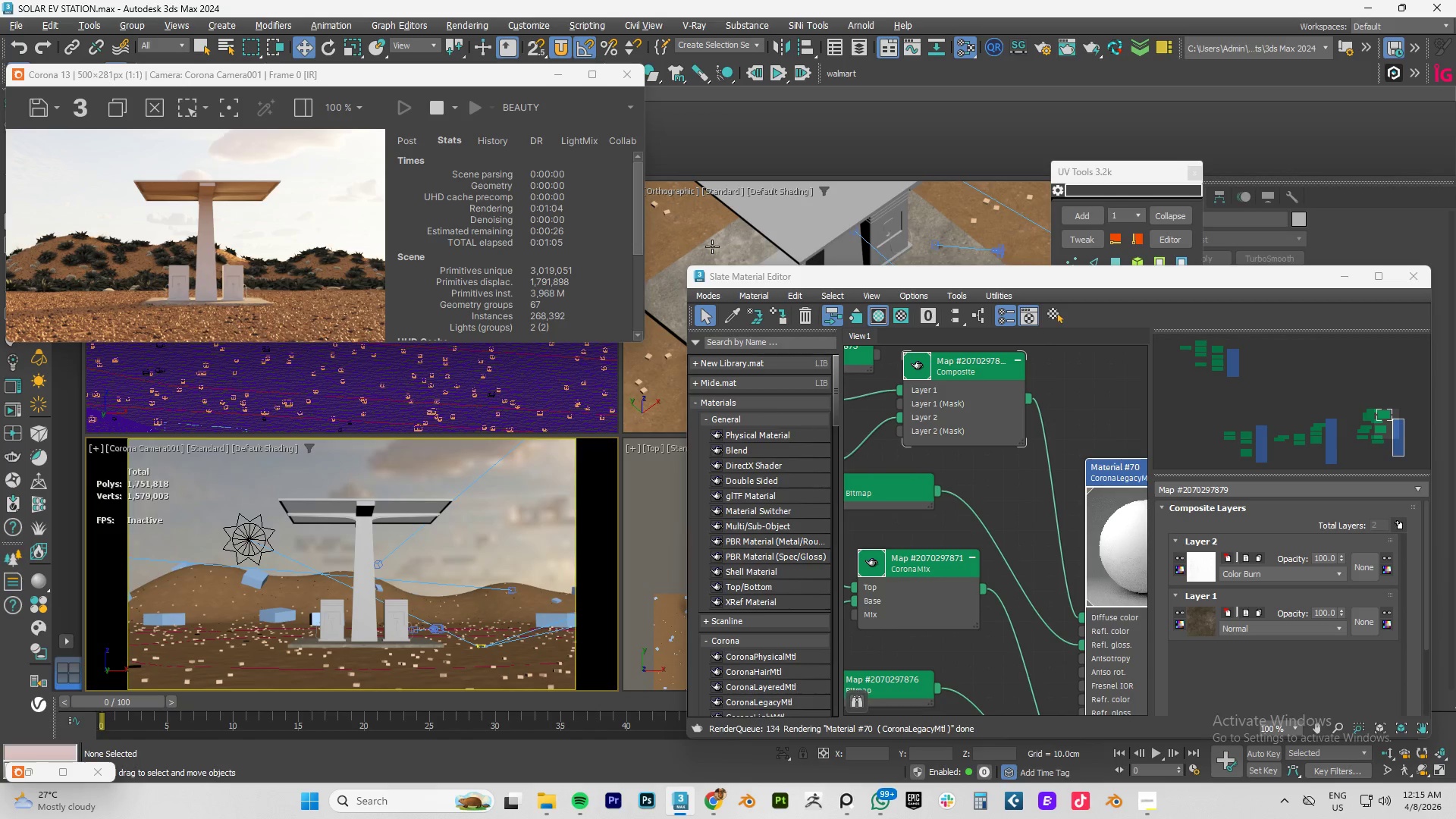 
key(Control+S)
 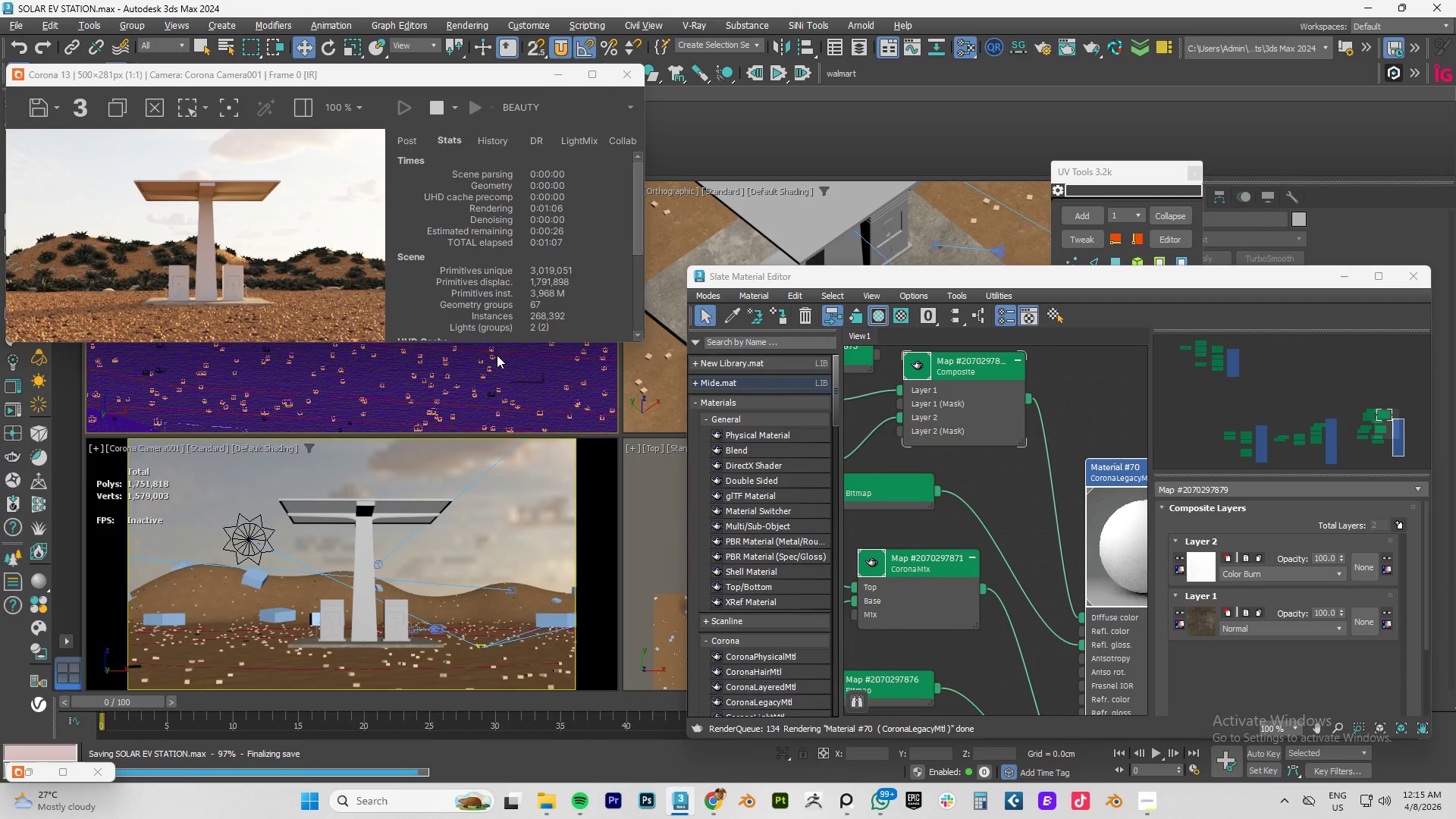 
wait(8.02)
 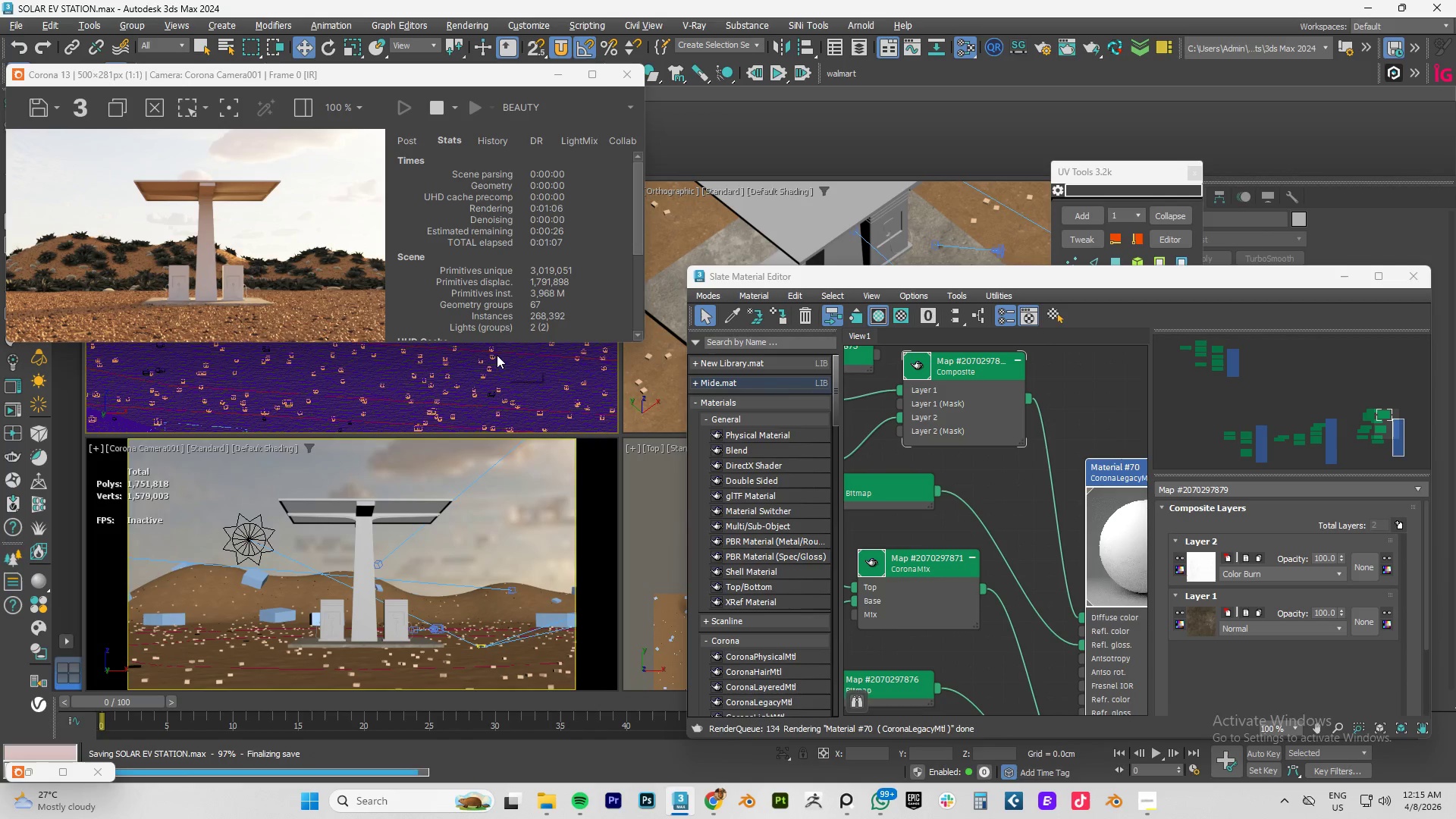 
scroll: coordinate [218, 297], scroll_direction: up, amount: 1.0
 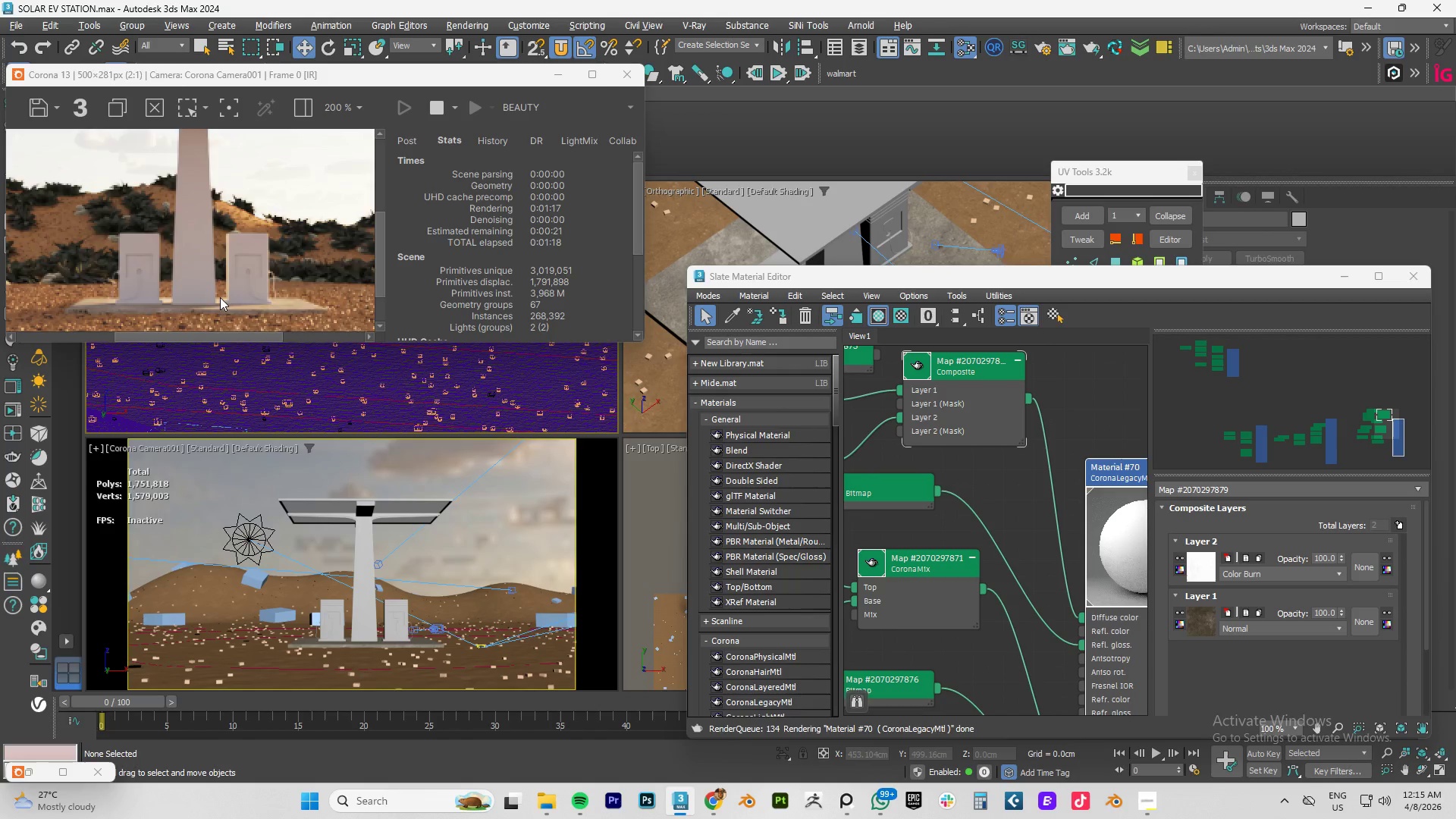 
scroll: coordinate [220, 297], scroll_direction: down, amount: 1.0
 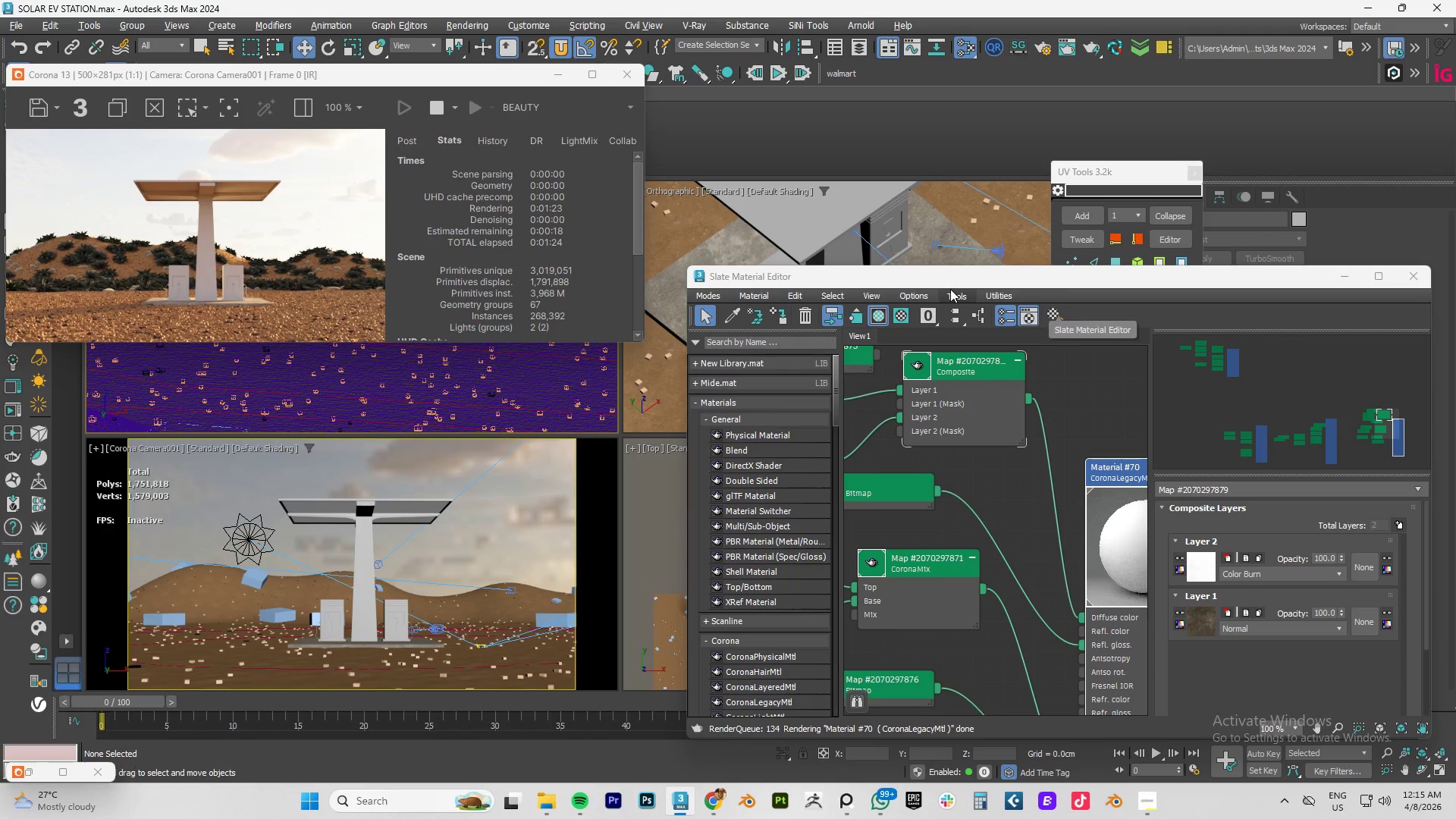 
wait(6.79)
 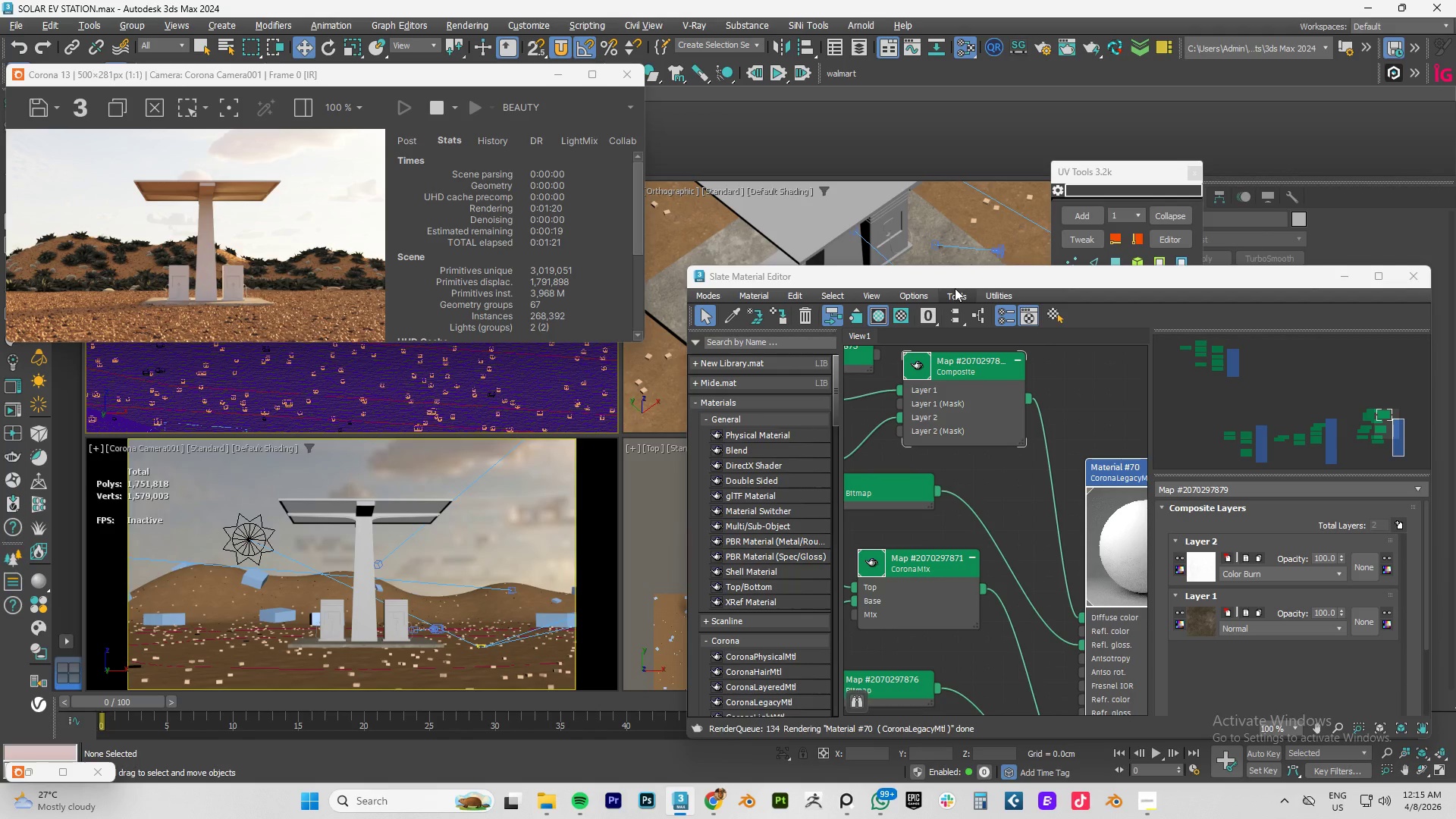 
left_click_drag(start_coordinate=[1124, 281], to_coordinate=[641, 197])
 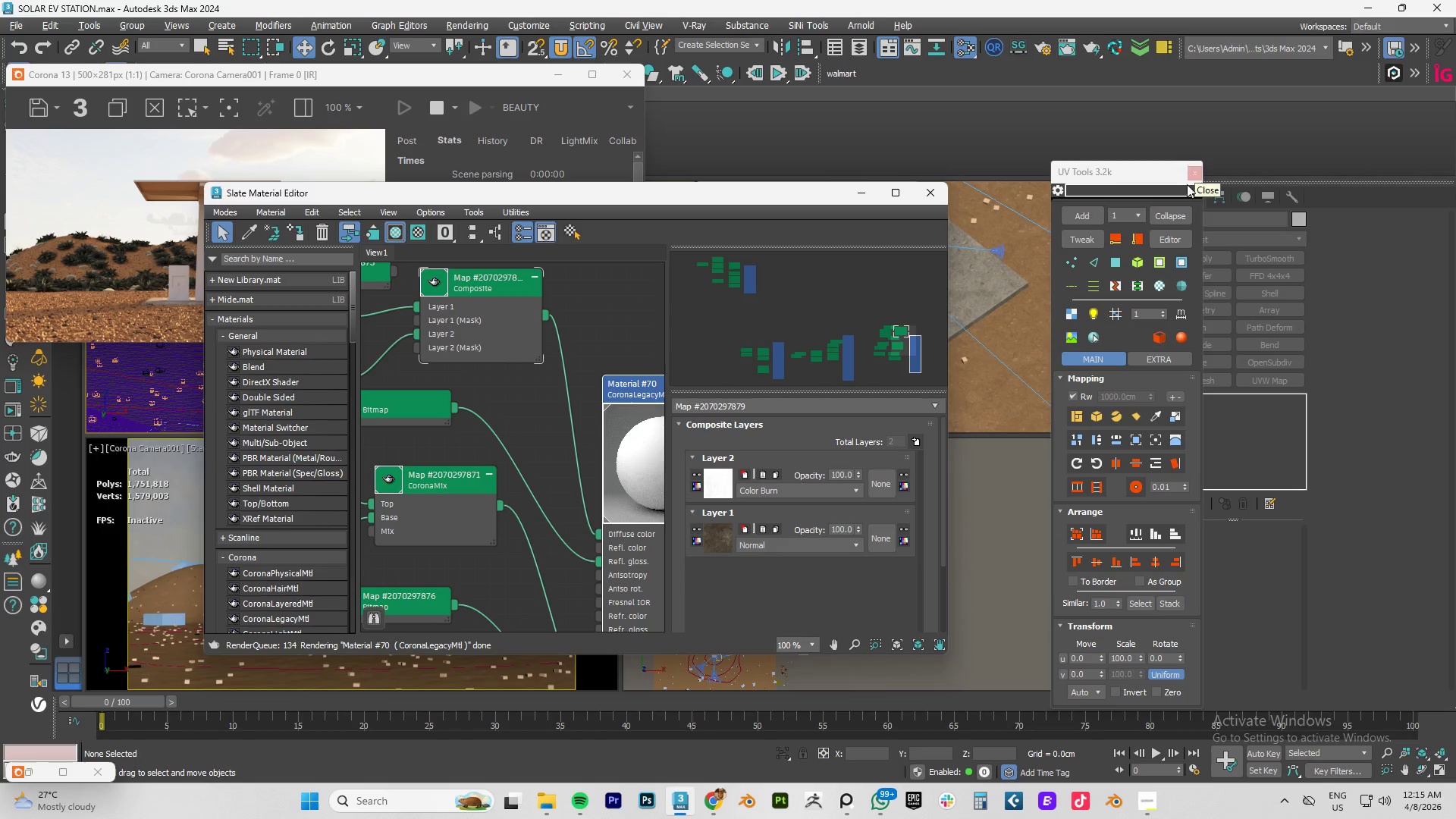 
left_click_drag(start_coordinate=[613, 196], to_coordinate=[855, 173])
 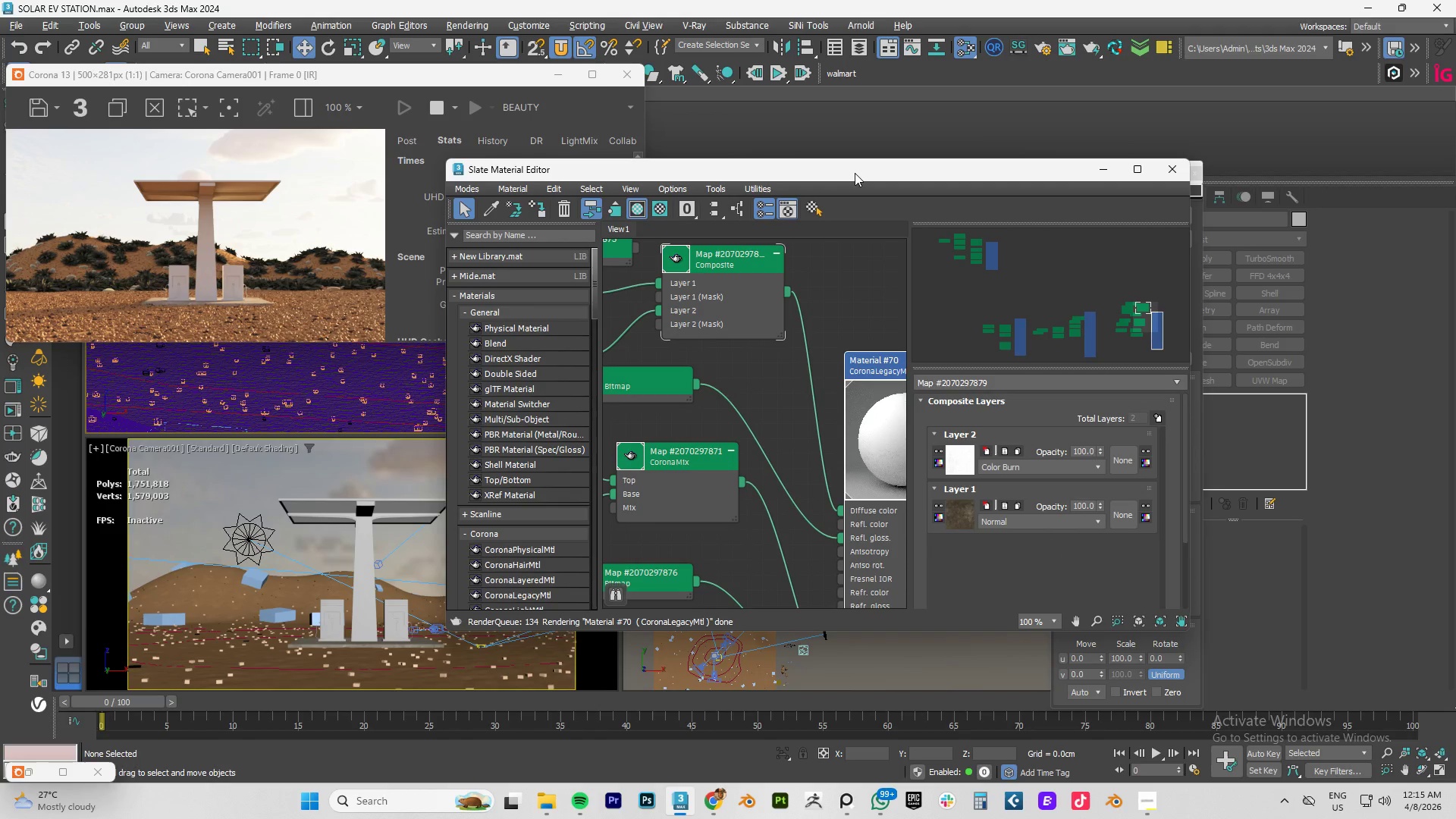 
wait(12.17)
 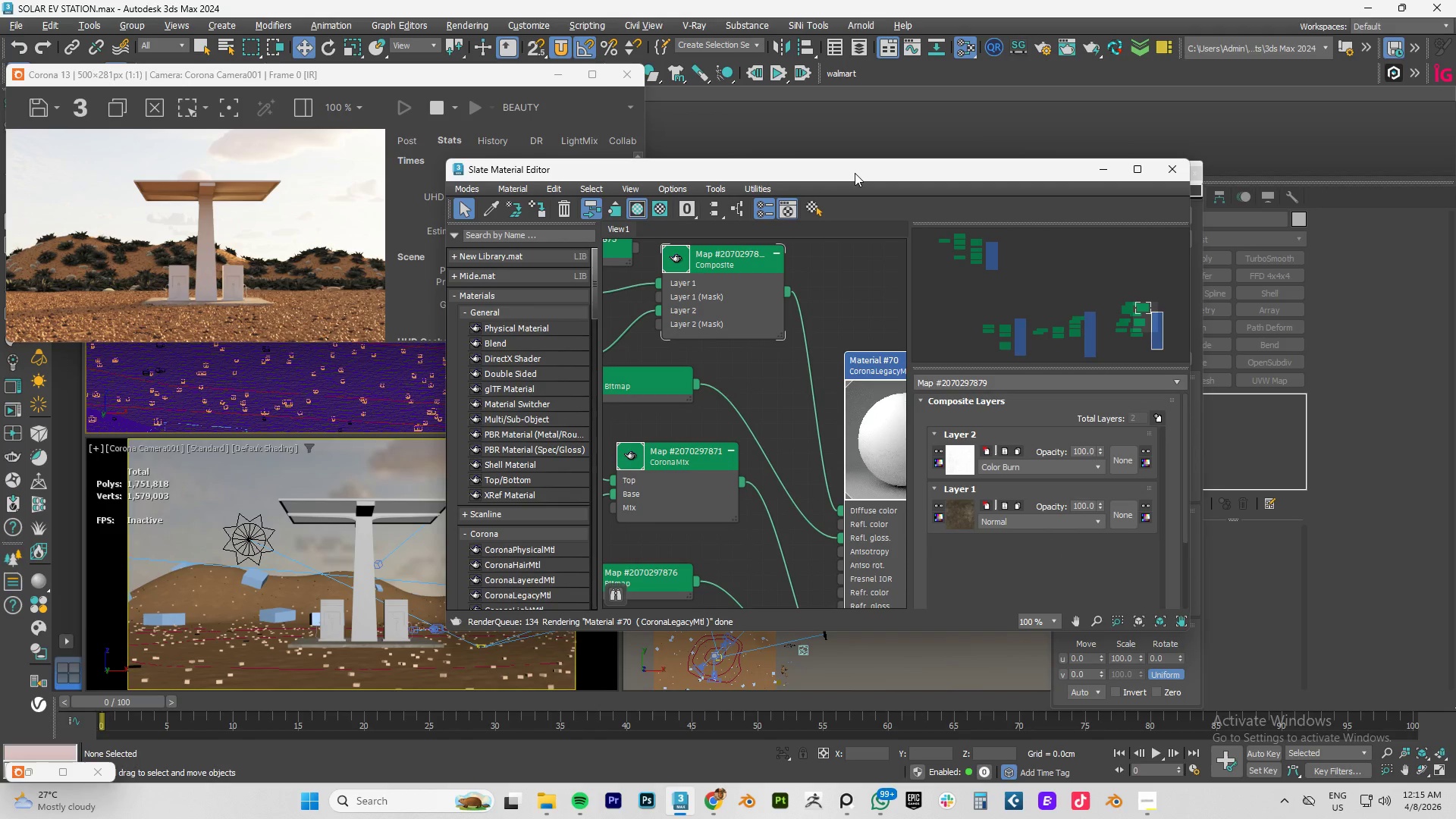 
scroll: coordinate [792, 435], scroll_direction: down, amount: 3.0
 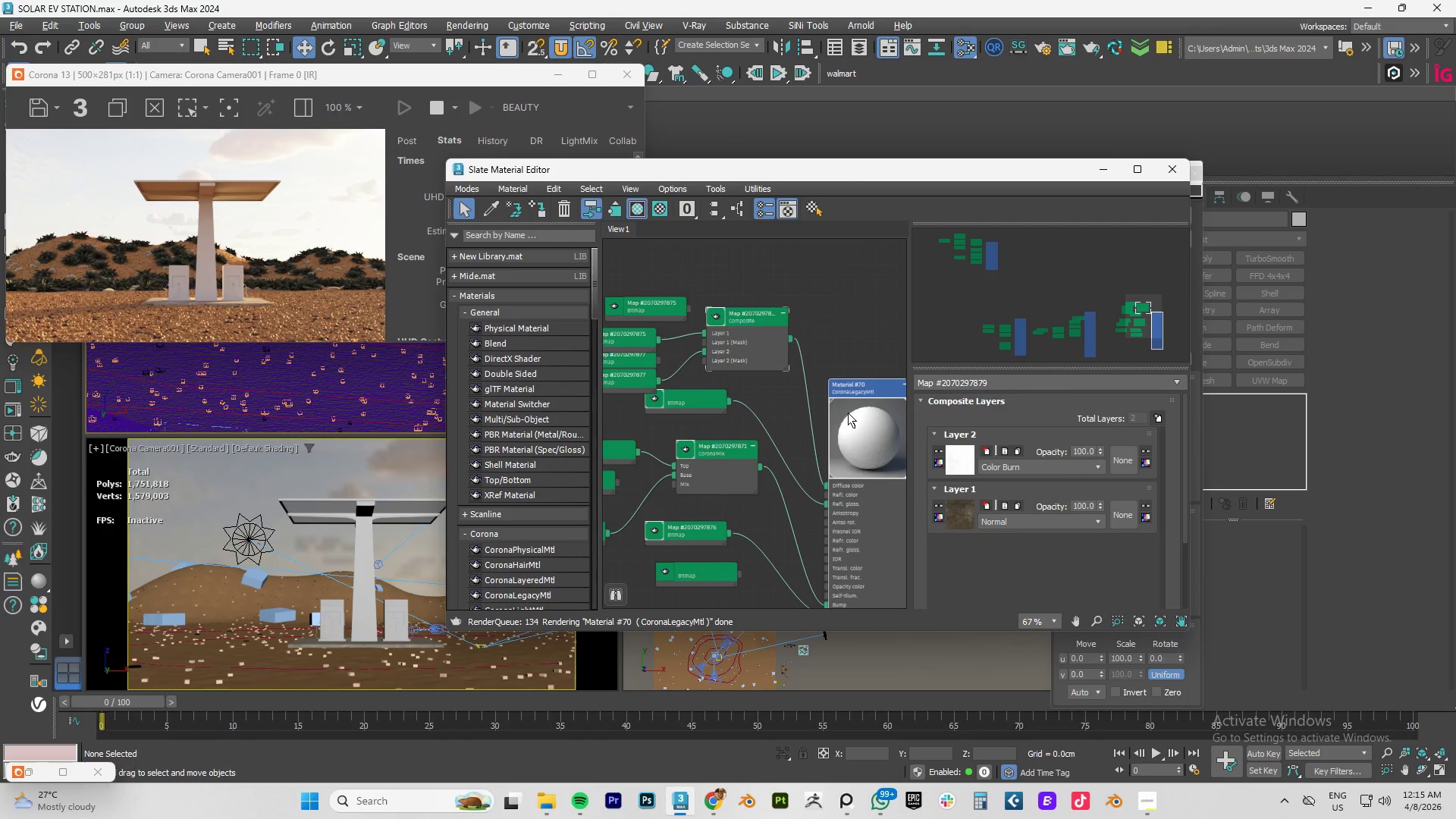 
right_click([858, 413])
 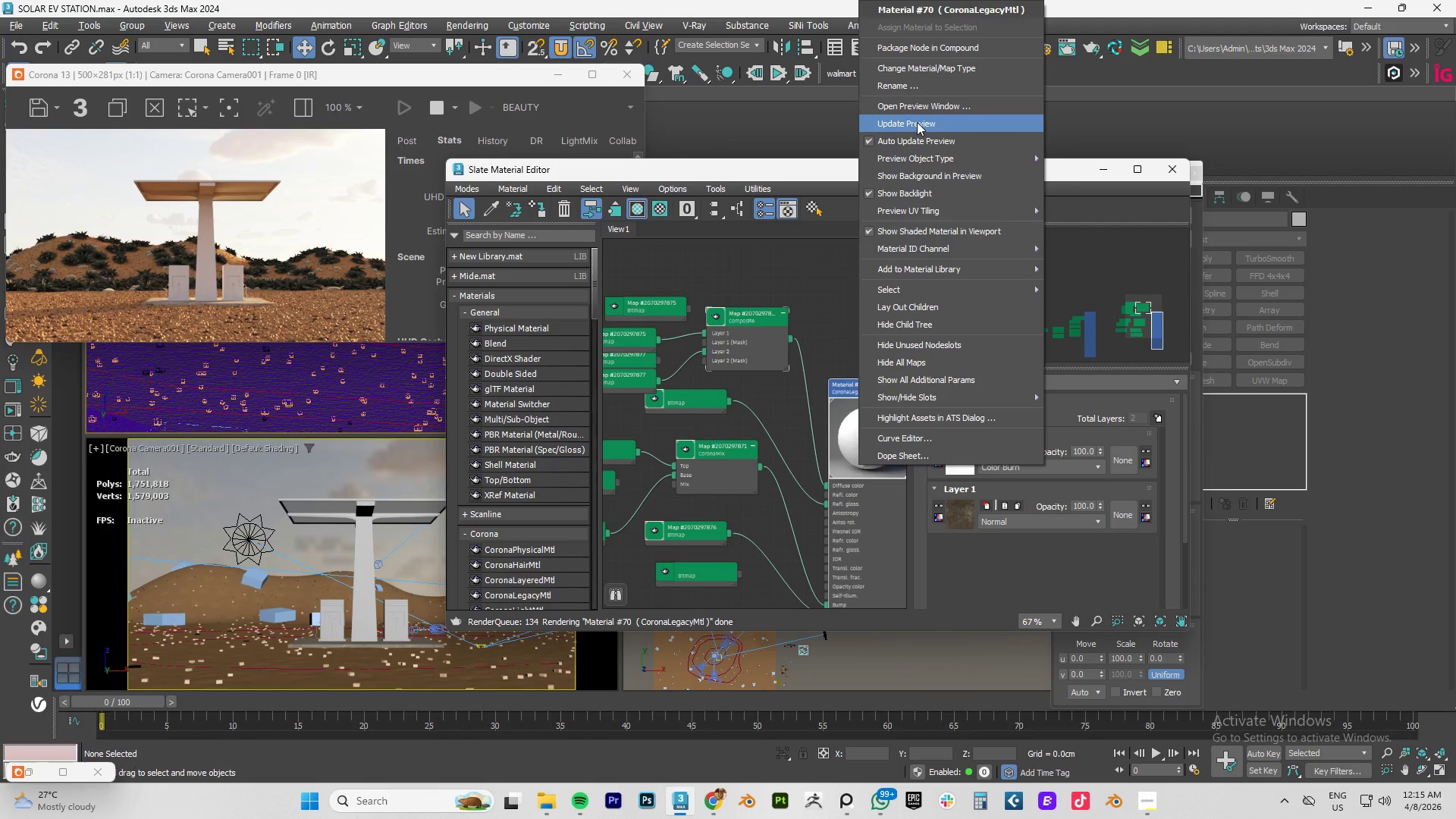 
left_click([917, 122])
 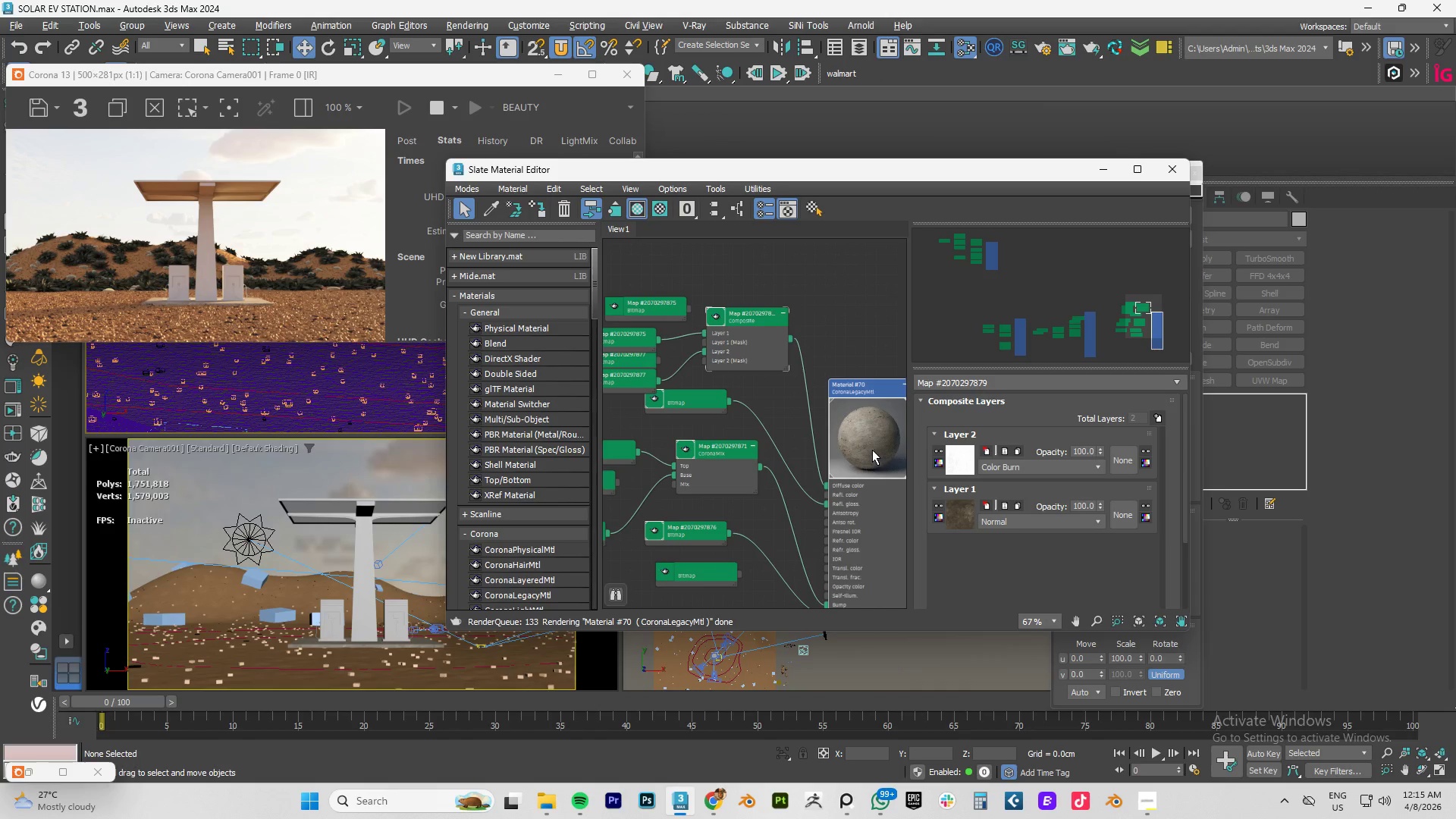 
scroll: coordinate [871, 444], scroll_direction: down, amount: 1.0
 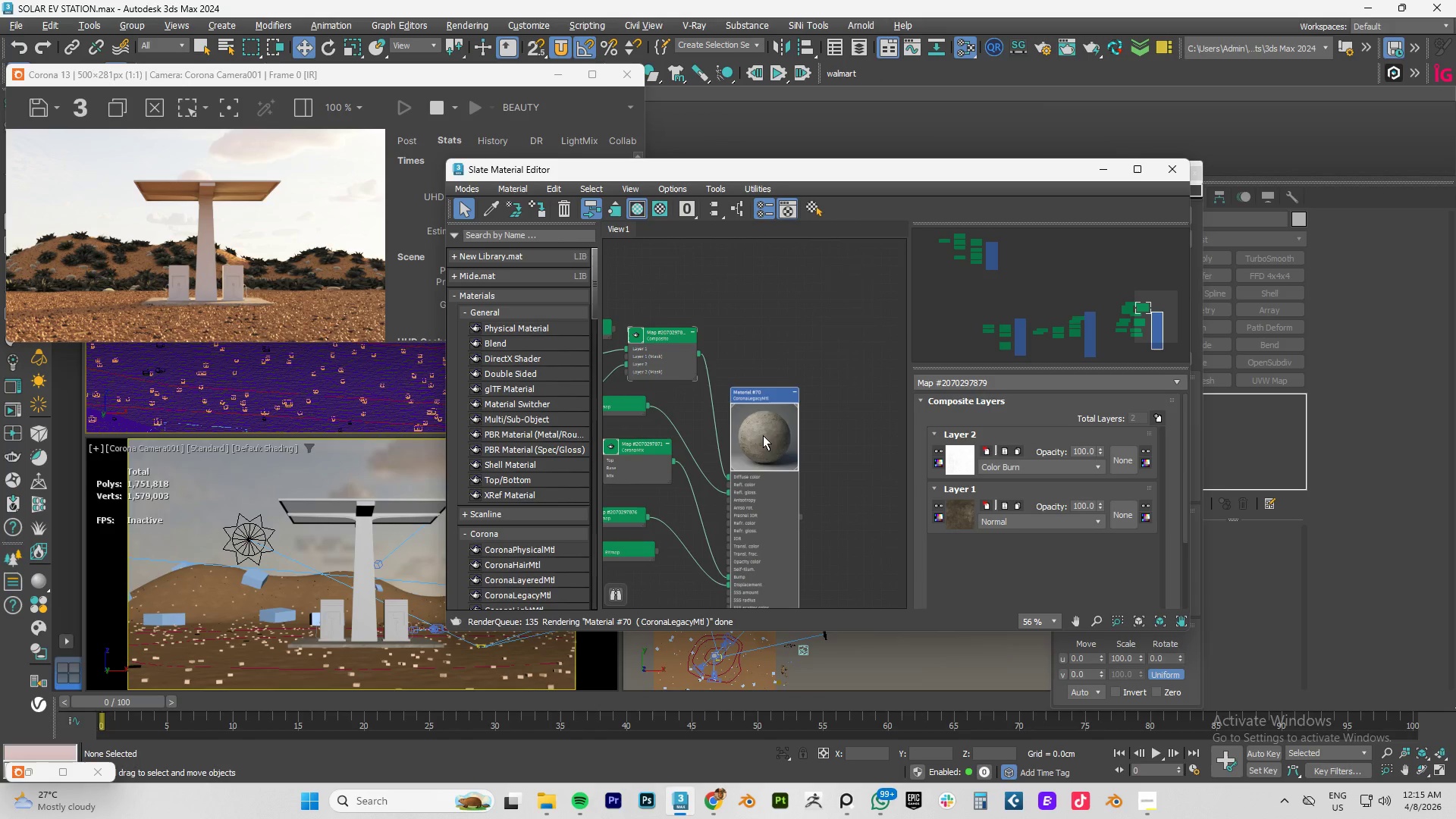 
left_click_drag(start_coordinate=[778, 419], to_coordinate=[848, 415])
 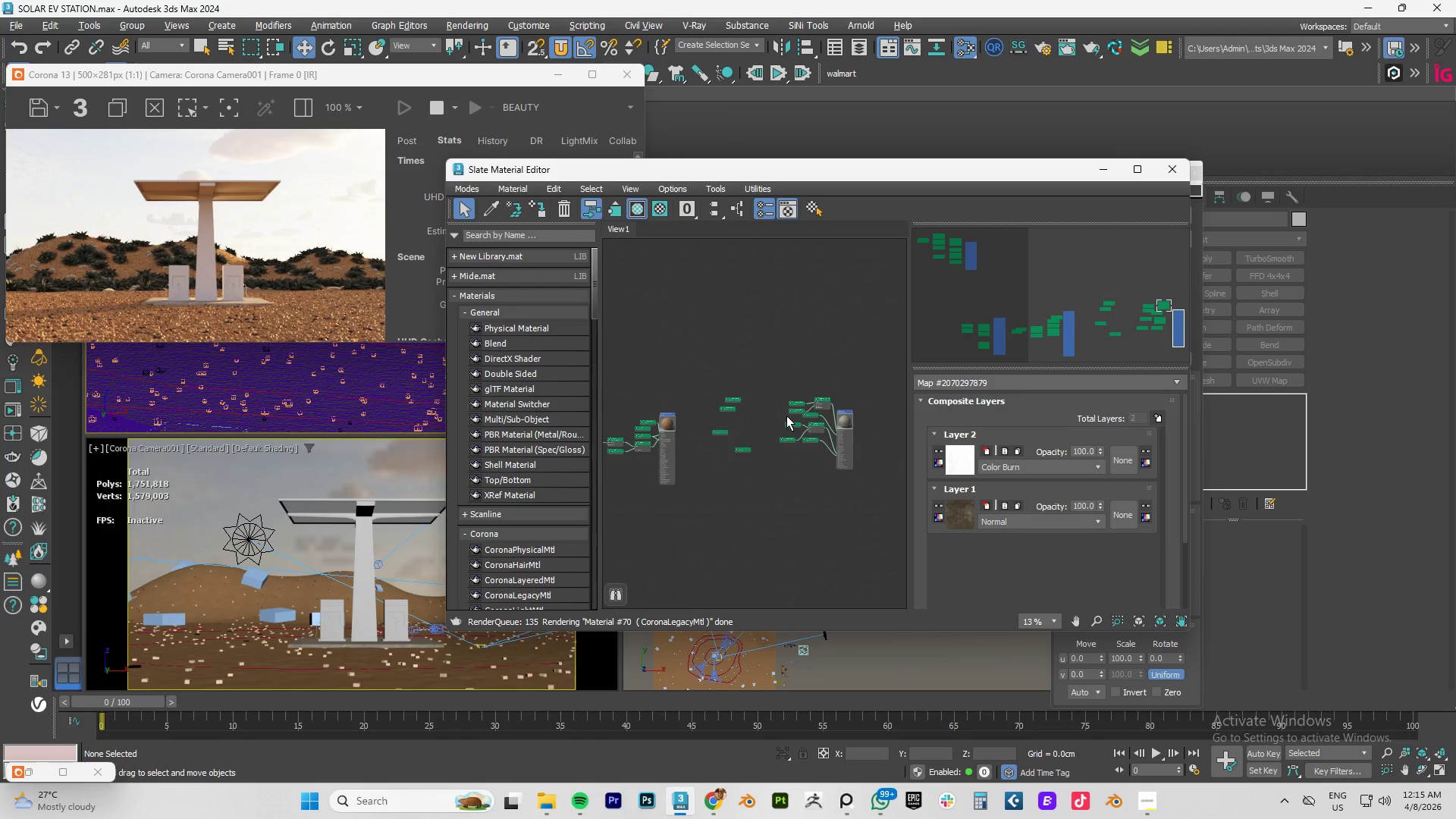 
scroll: coordinate [778, 419], scroll_direction: down, amount: 4.0
 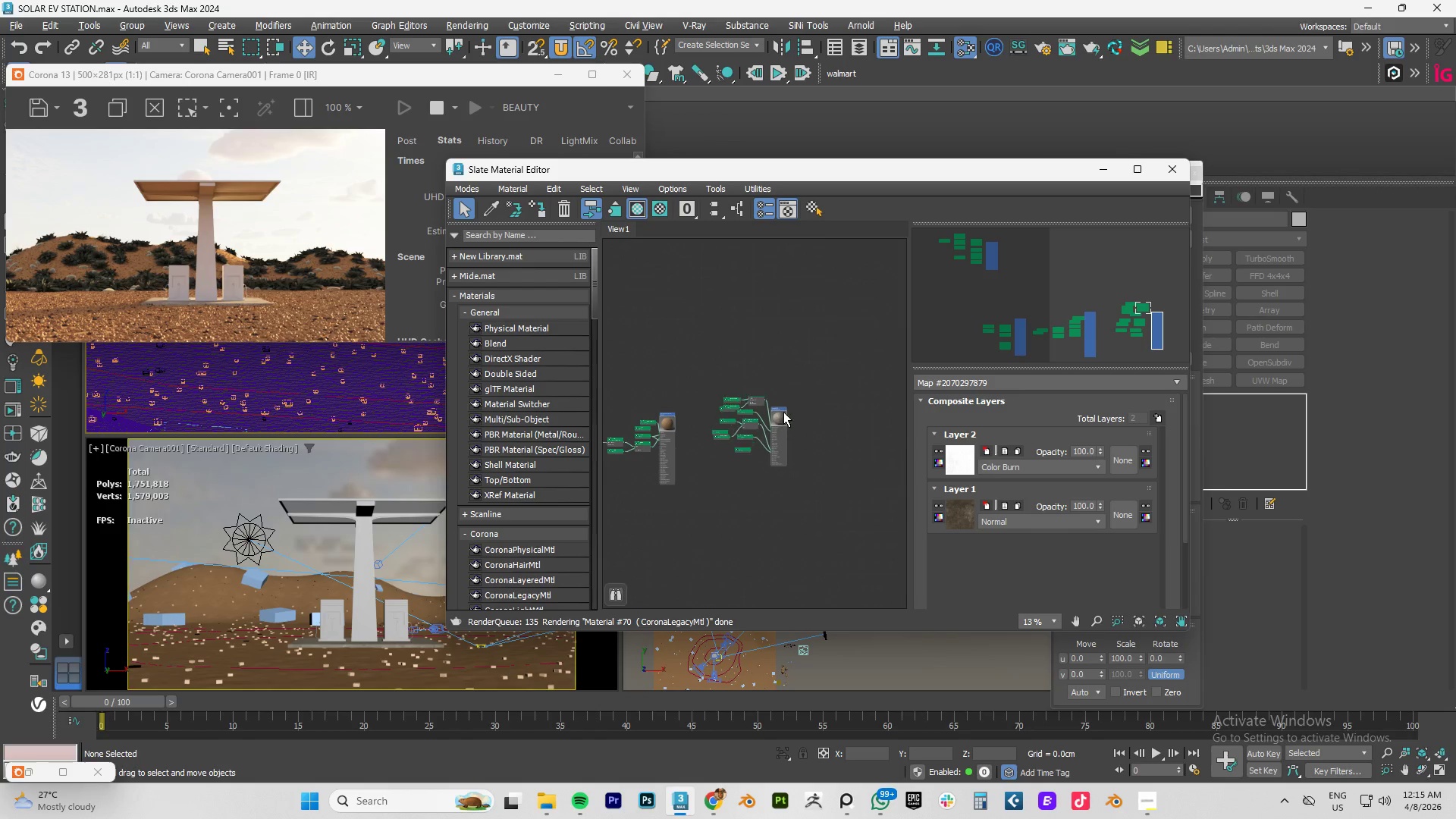 
scroll: coordinate [810, 415], scroll_direction: up, amount: 3.0
 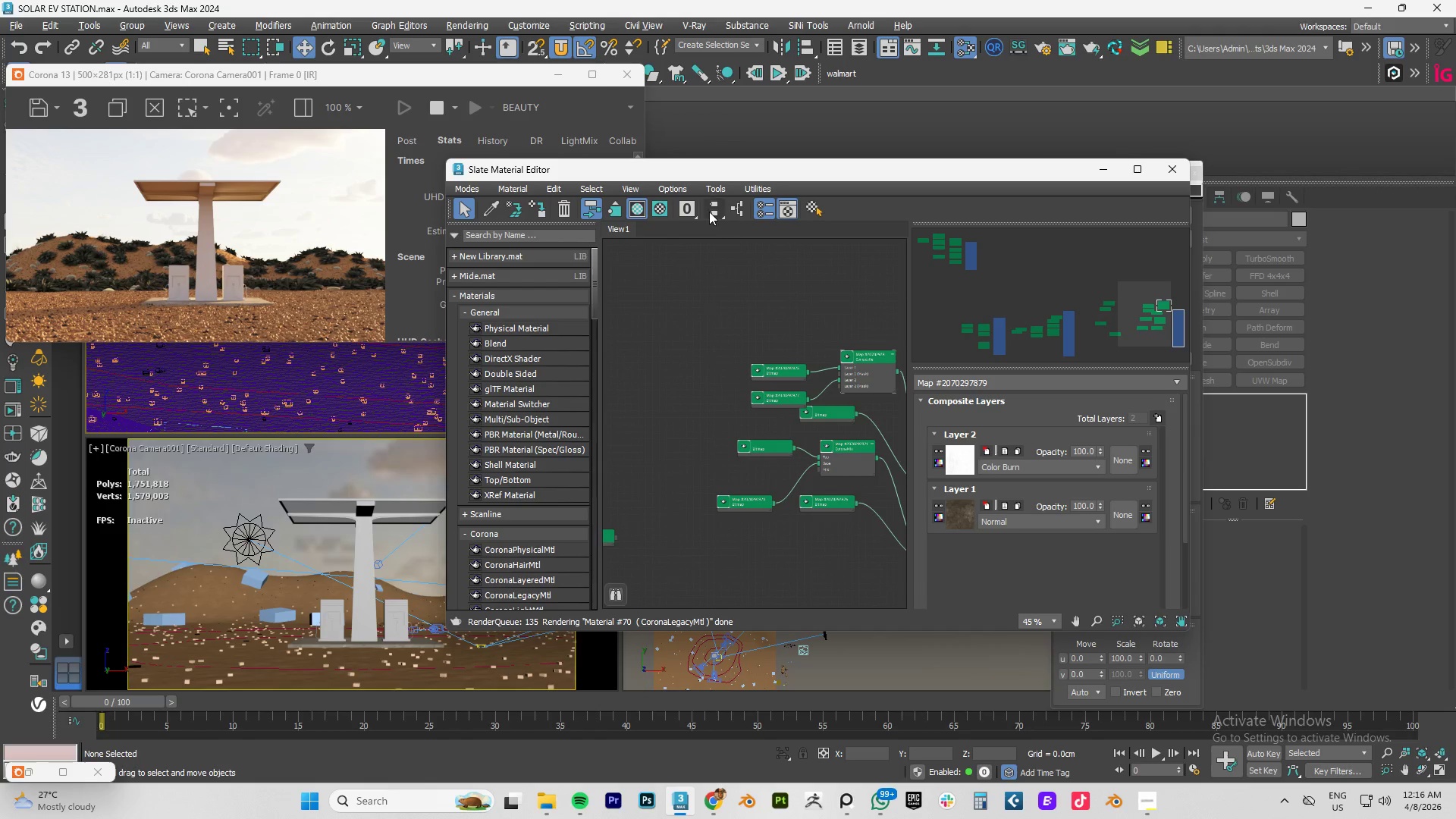 
left_click([736, 204])
 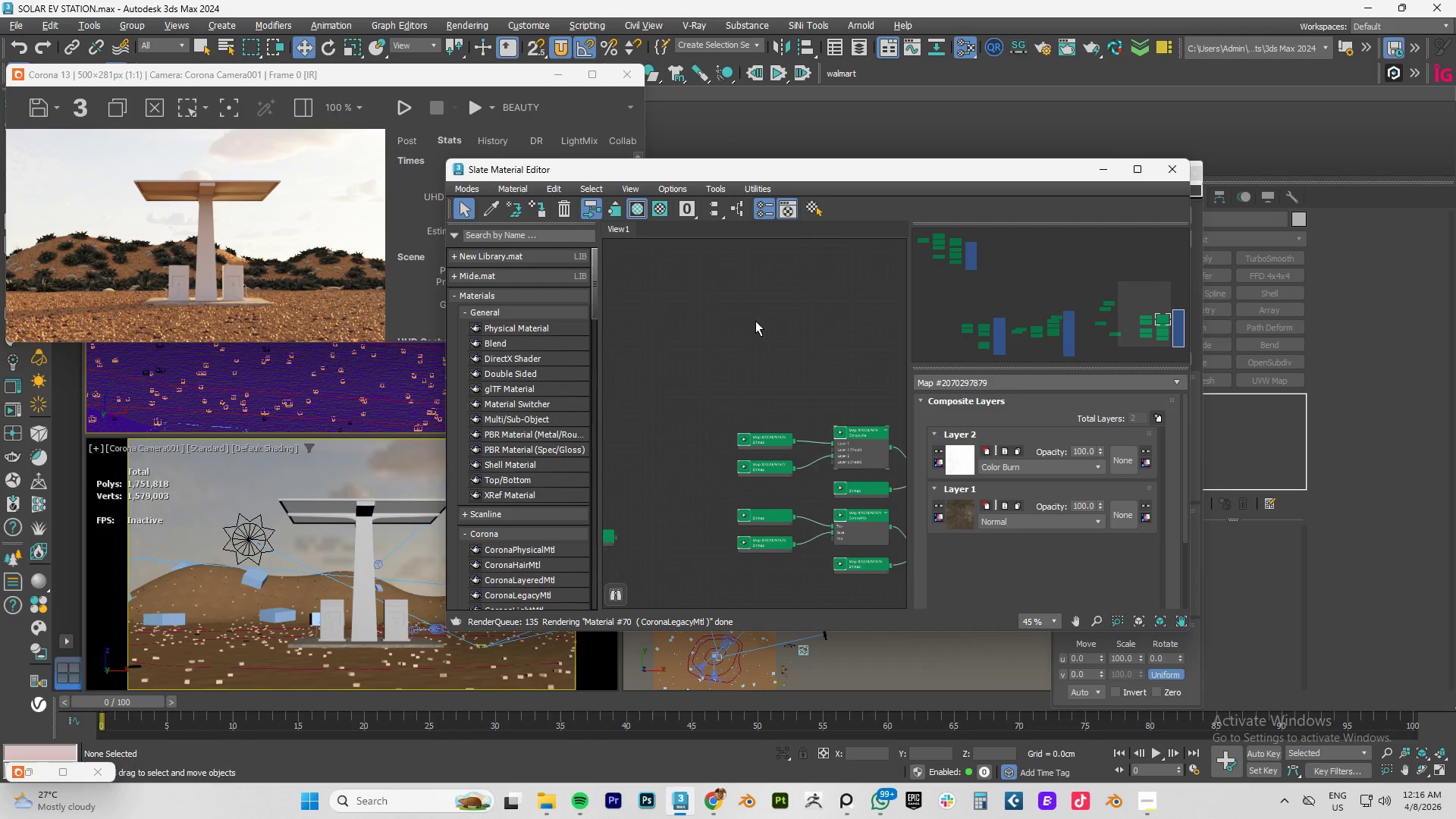 
scroll: coordinate [772, 395], scroll_direction: down, amount: 3.0
 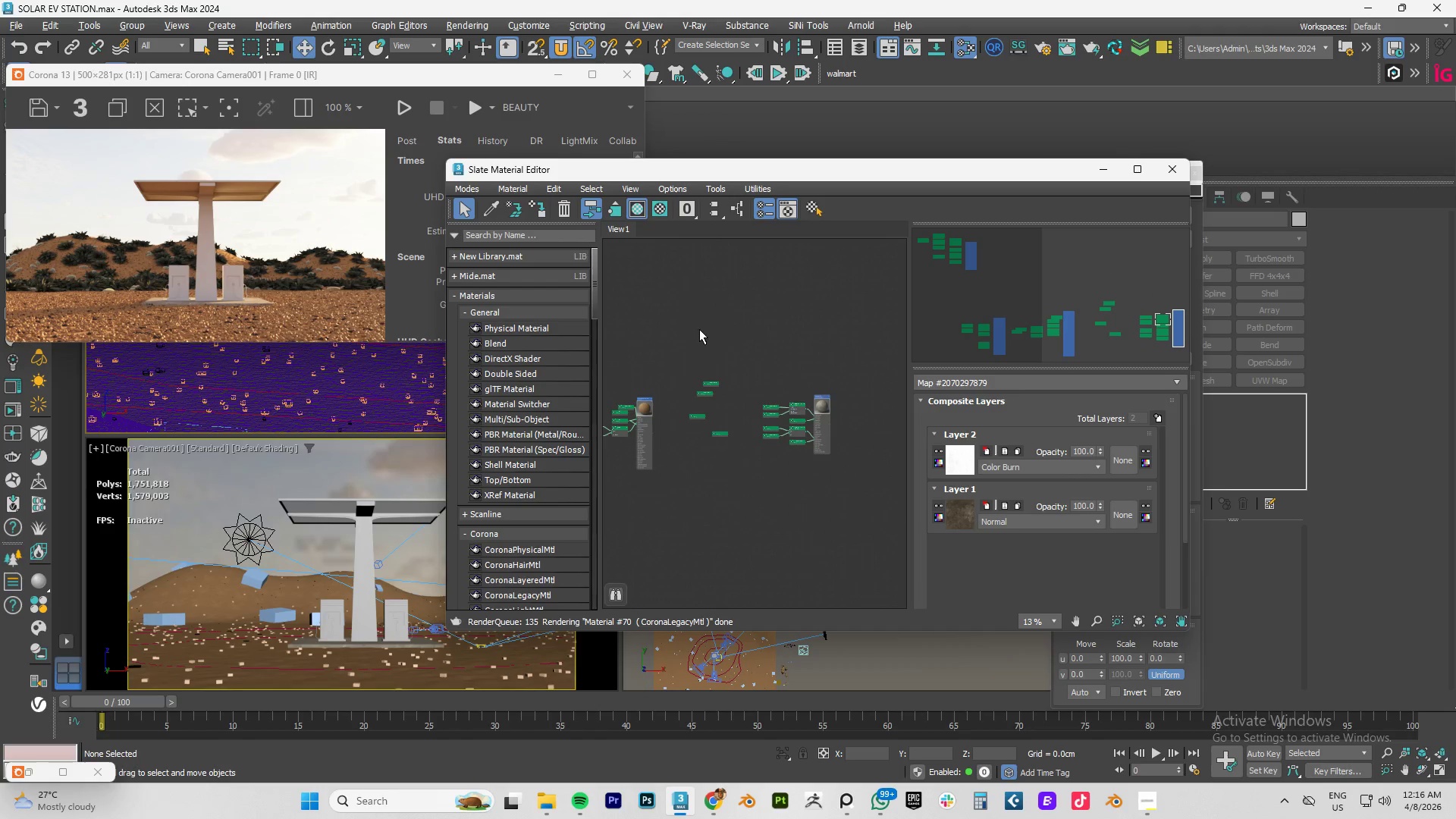 
left_click_drag(start_coordinate=[696, 325], to_coordinate=[723, 466])
 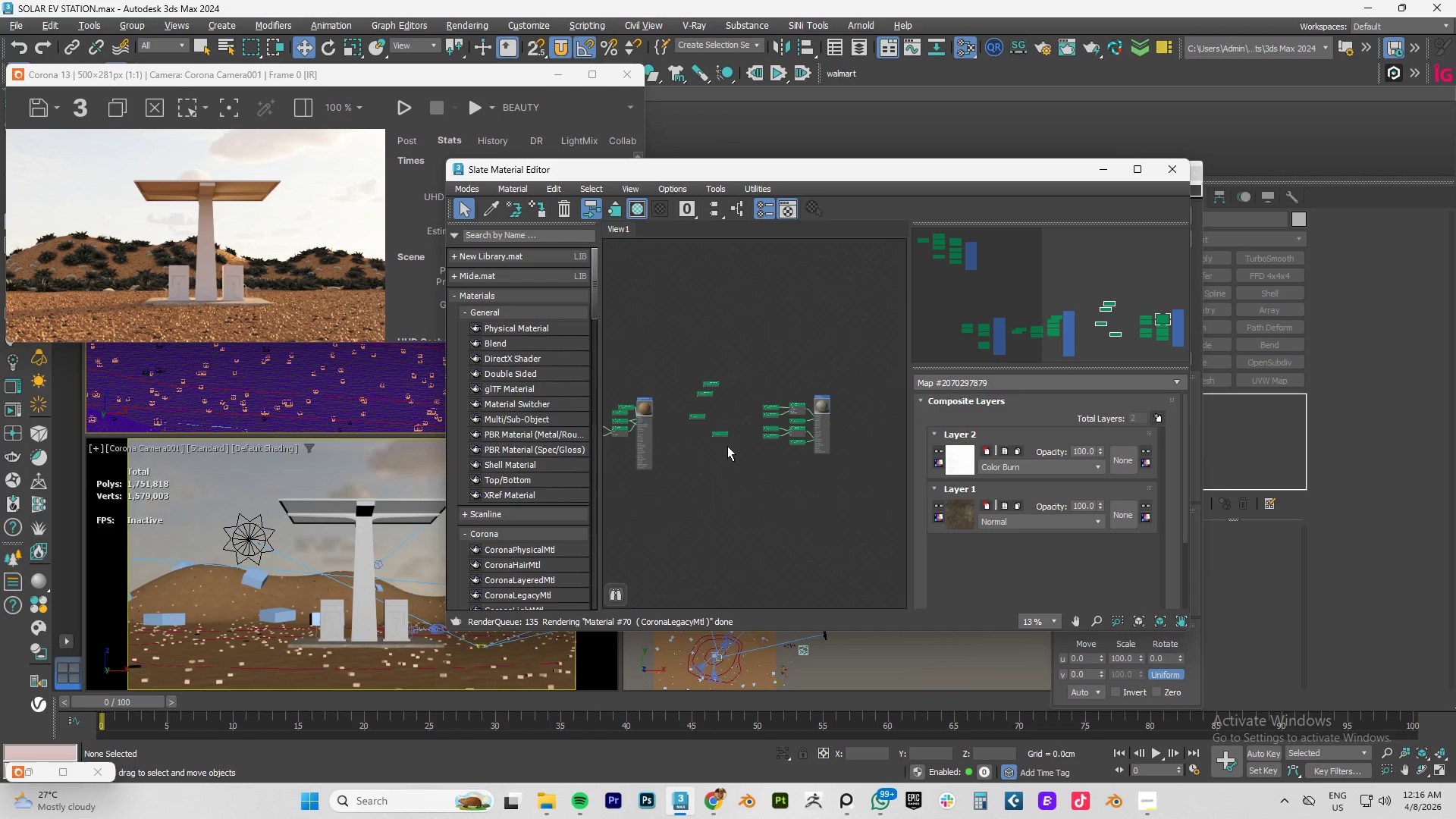 
key(Delete)
 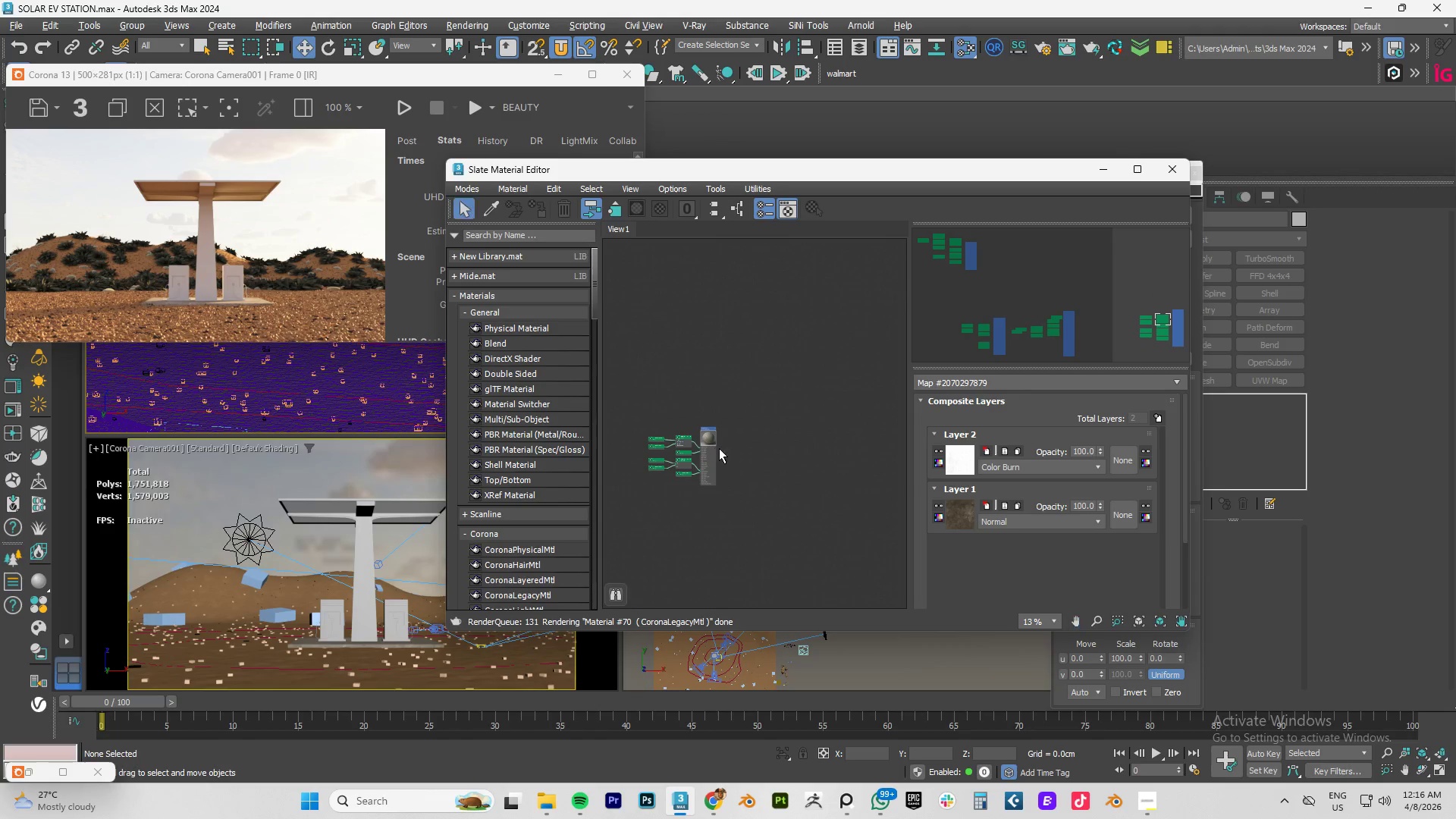 
scroll: coordinate [707, 429], scroll_direction: up, amount: 8.0
 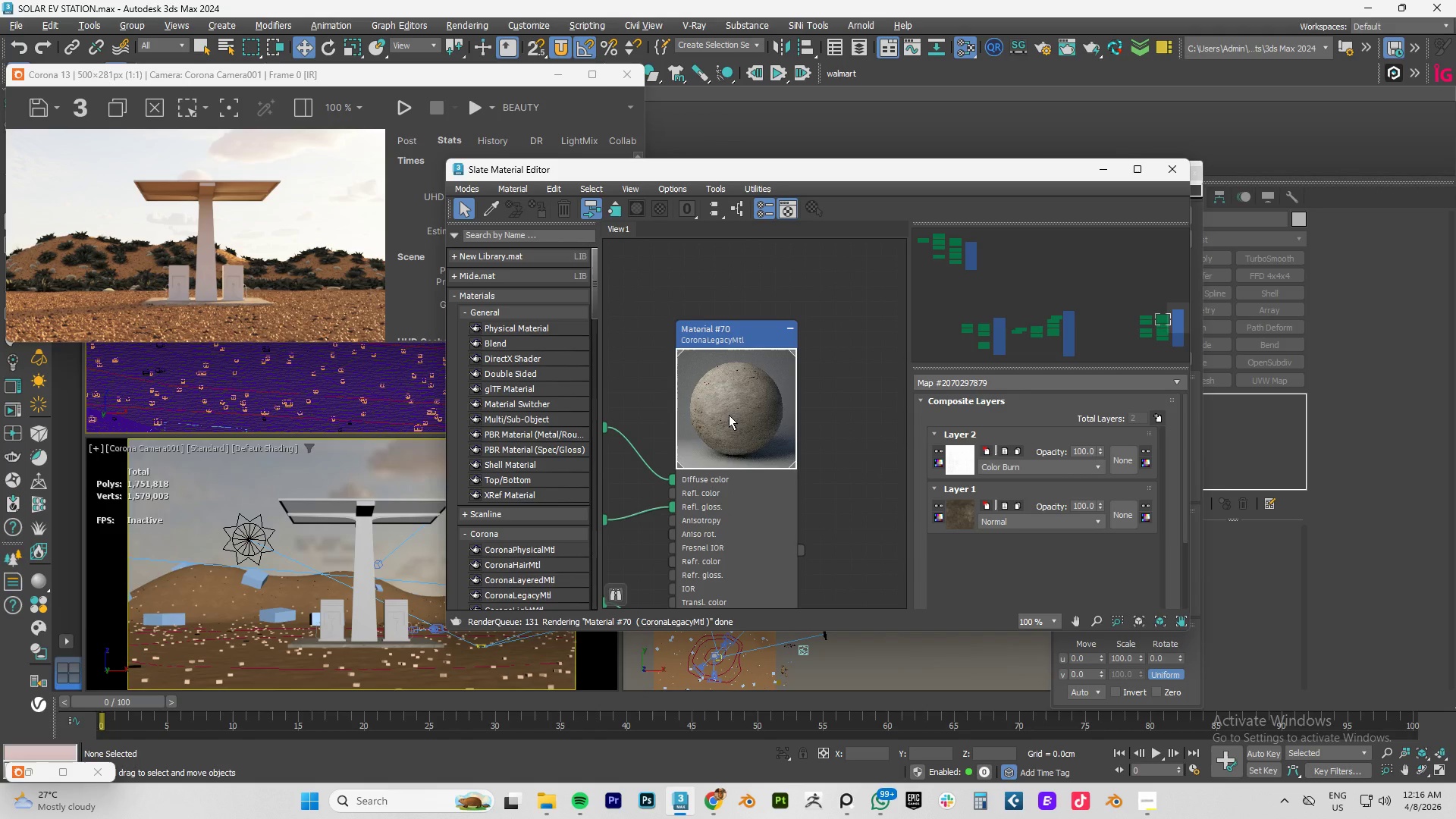 
scroll: coordinate [729, 415], scroll_direction: down, amount: 4.0
 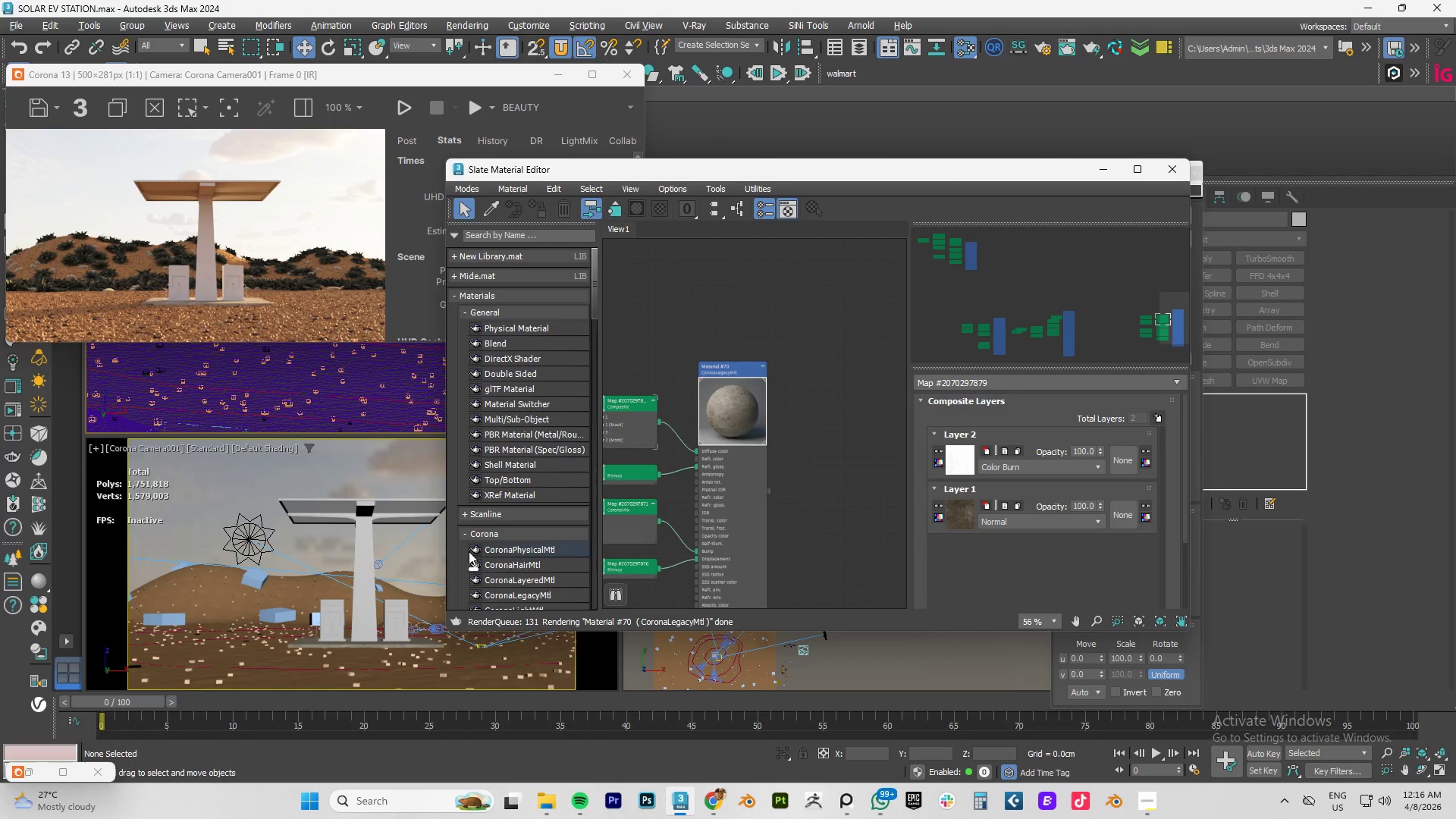 
wait(23.9)
 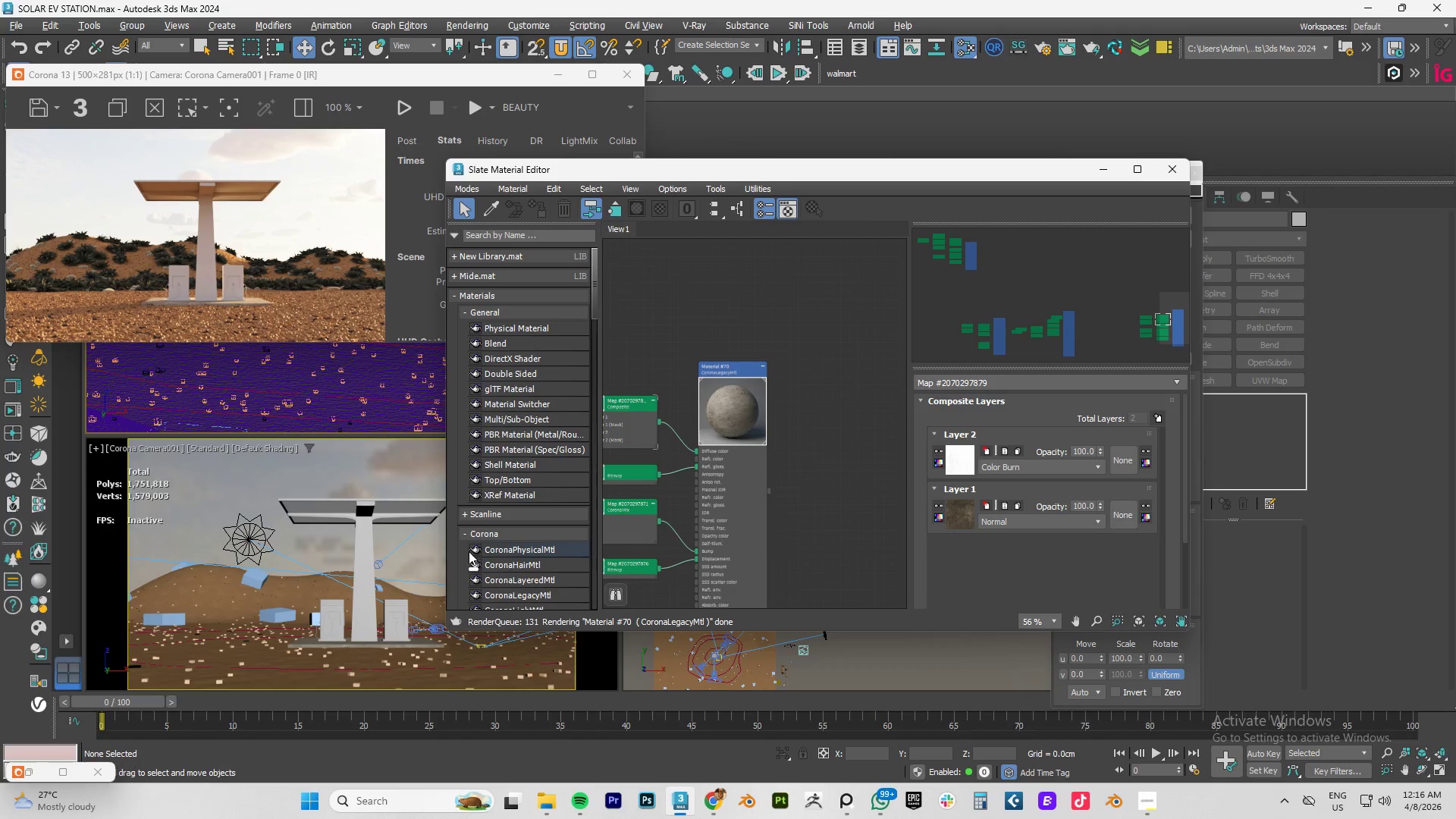 
scroll: coordinate [266, 298], scroll_direction: up, amount: 1.0
 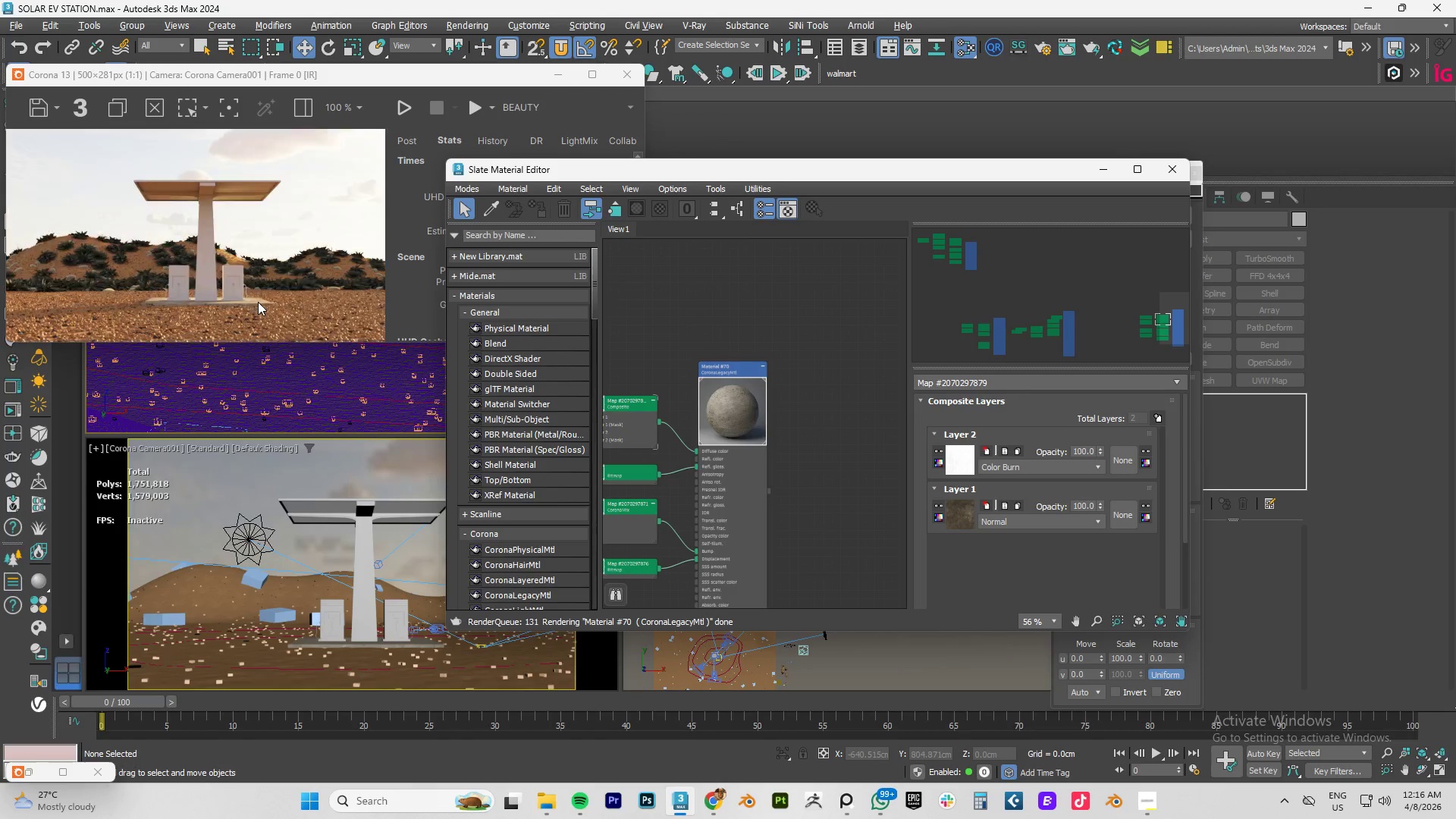 
scroll: coordinate [258, 302], scroll_direction: down, amount: 1.0
 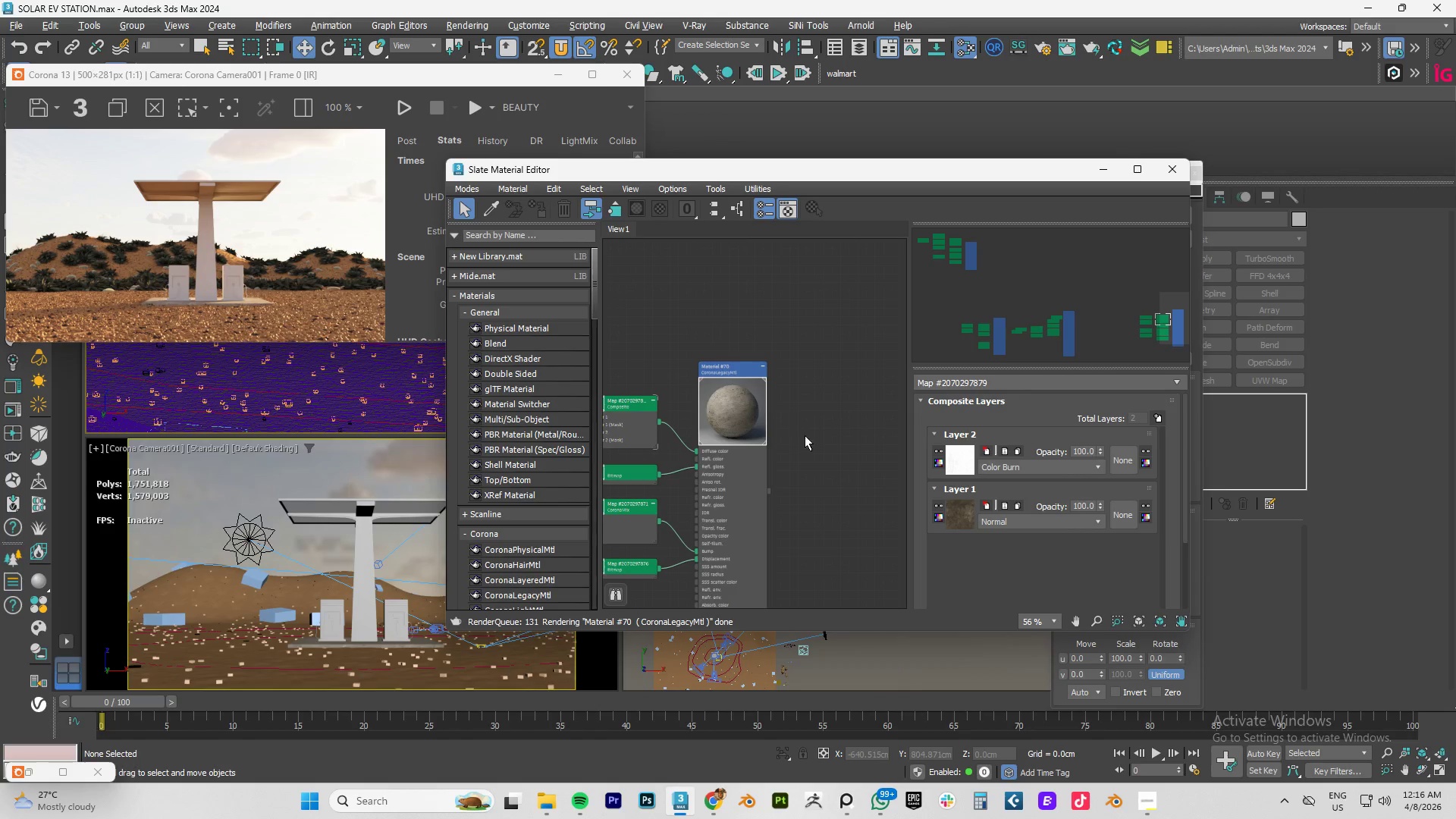 
scroll: coordinate [708, 428], scroll_direction: up, amount: 1.0
 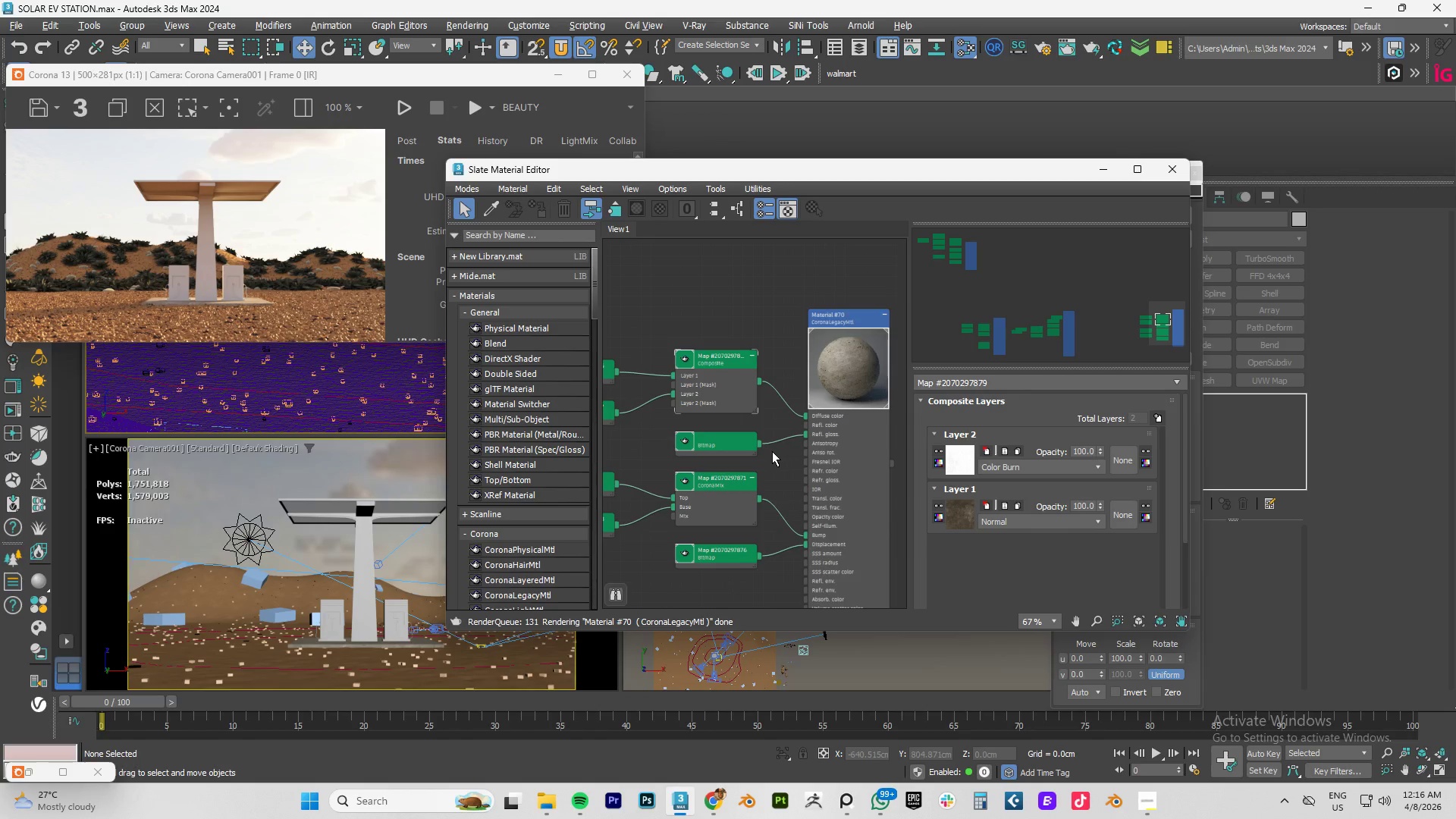 
scroll: coordinate [758, 517], scroll_direction: down, amount: 2.0
 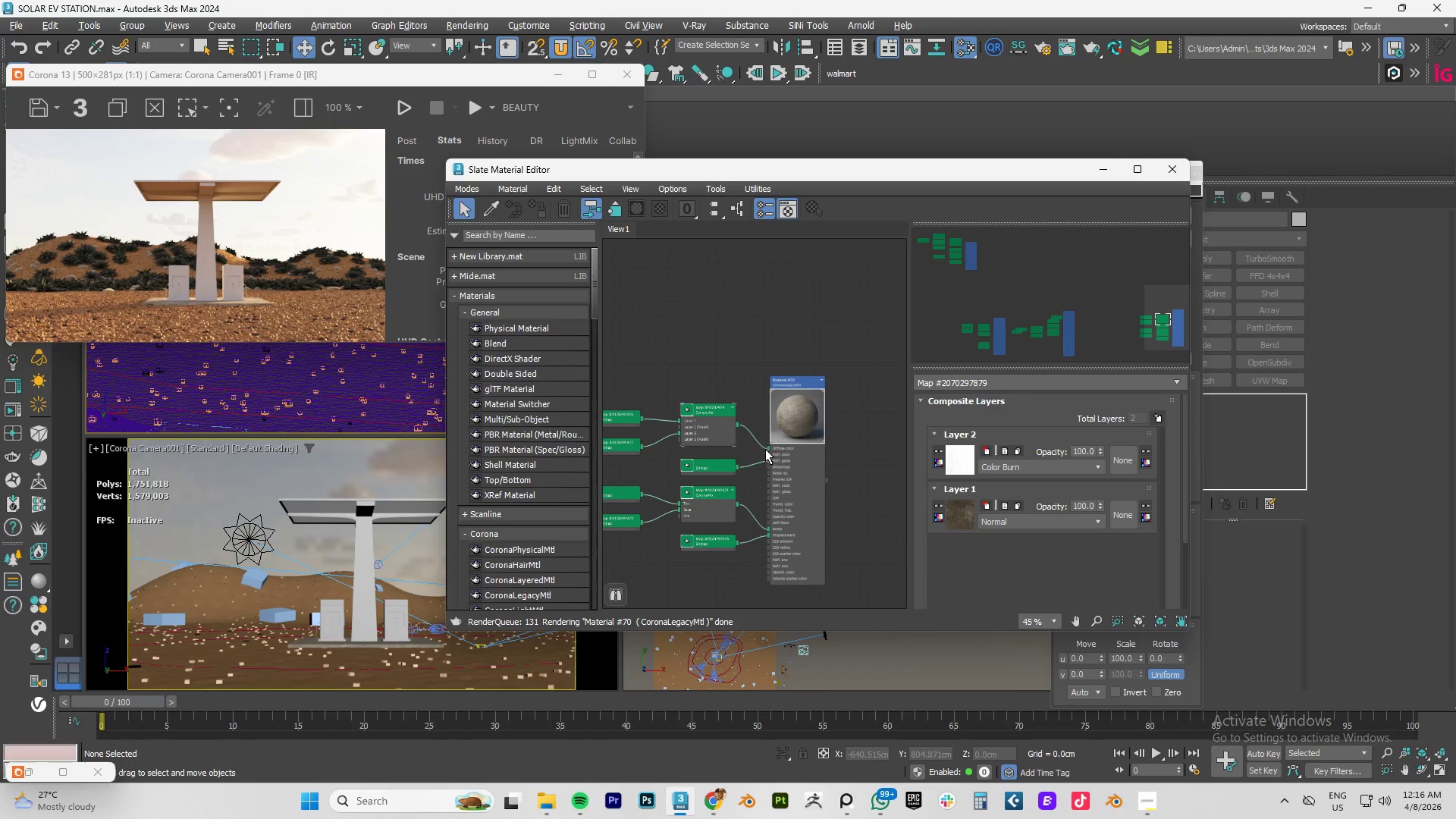 
scroll: coordinate [772, 444], scroll_direction: up, amount: 4.0
 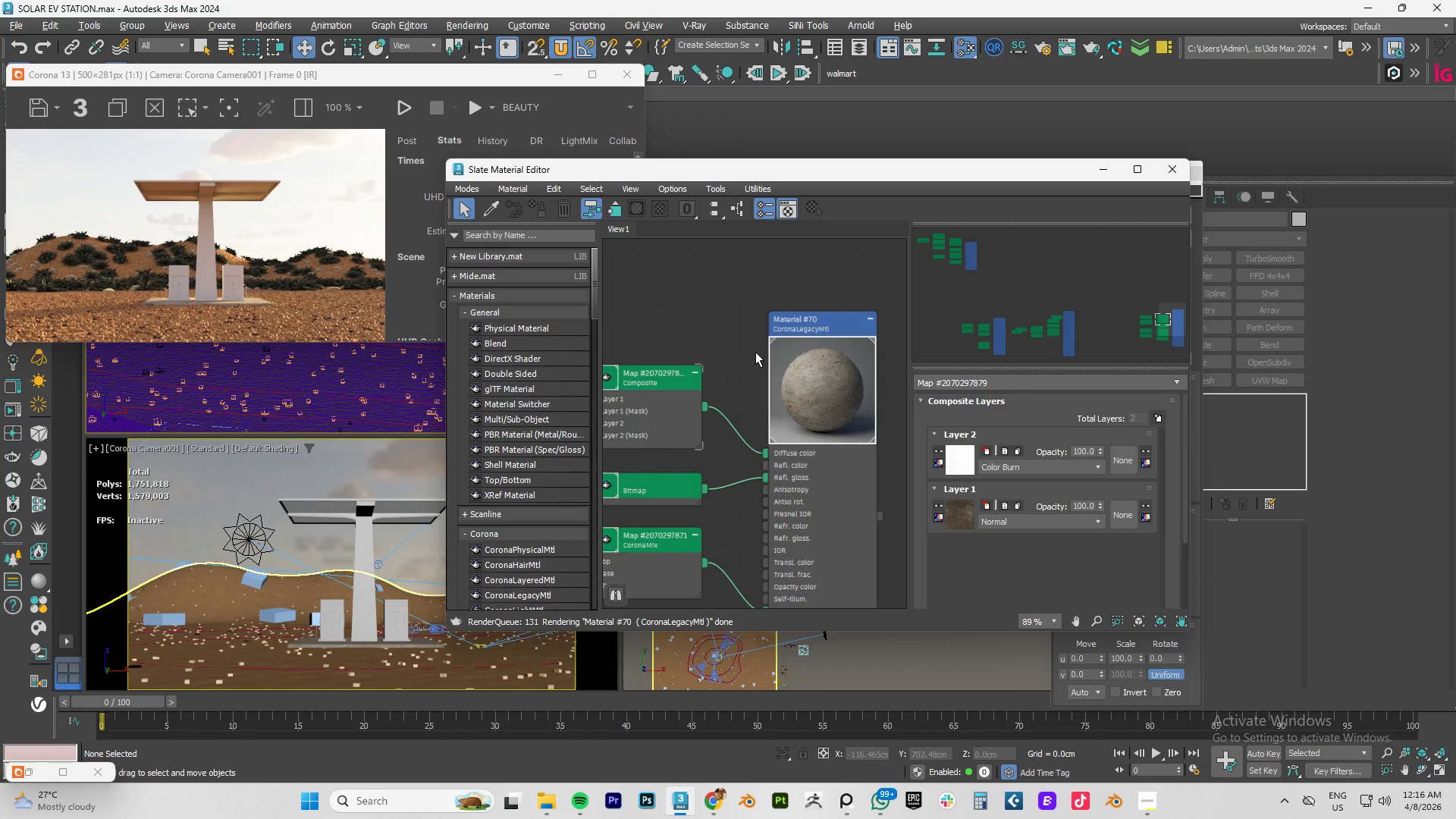 
wait(9.48)
 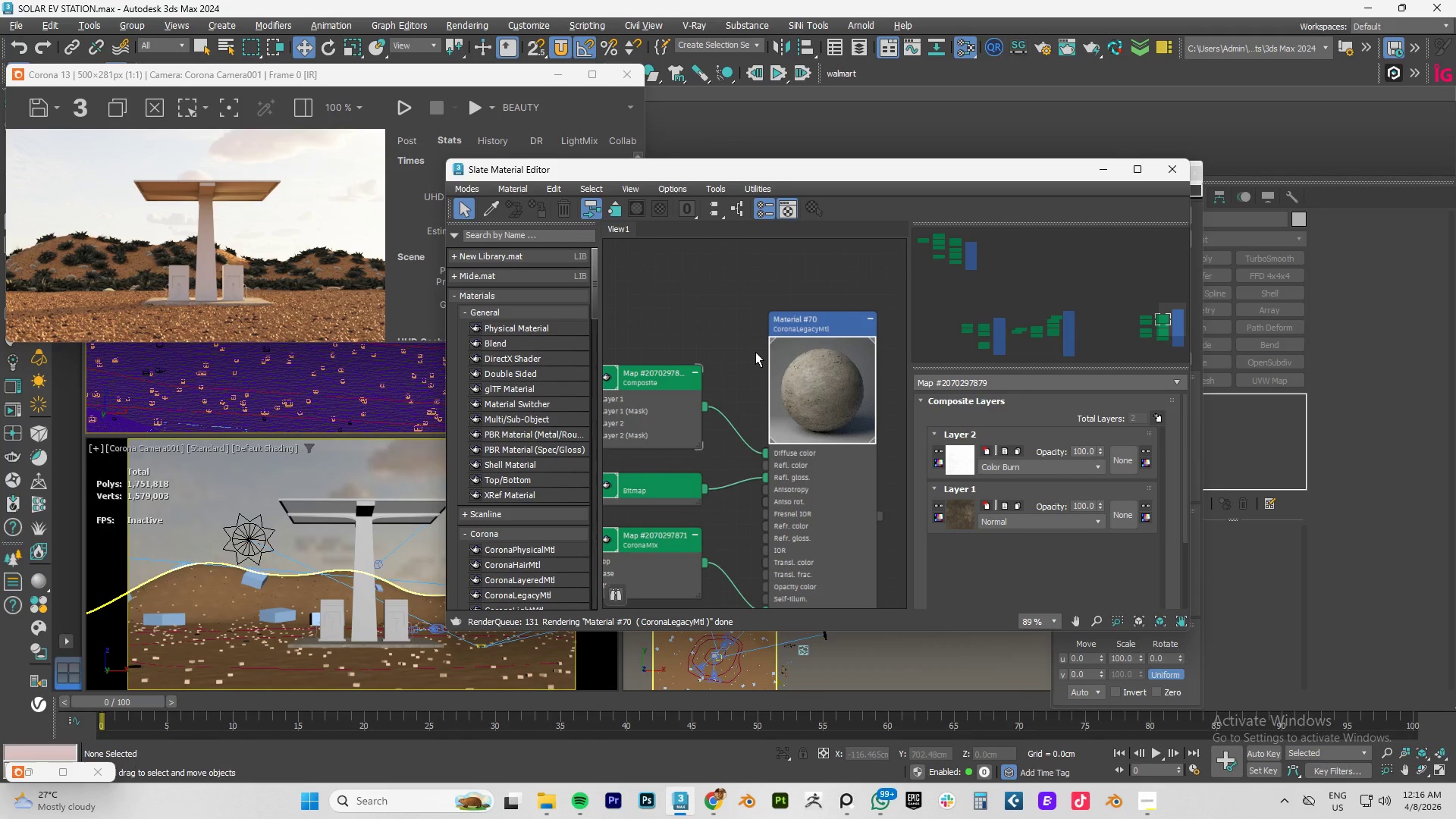 
left_click([846, 799])
 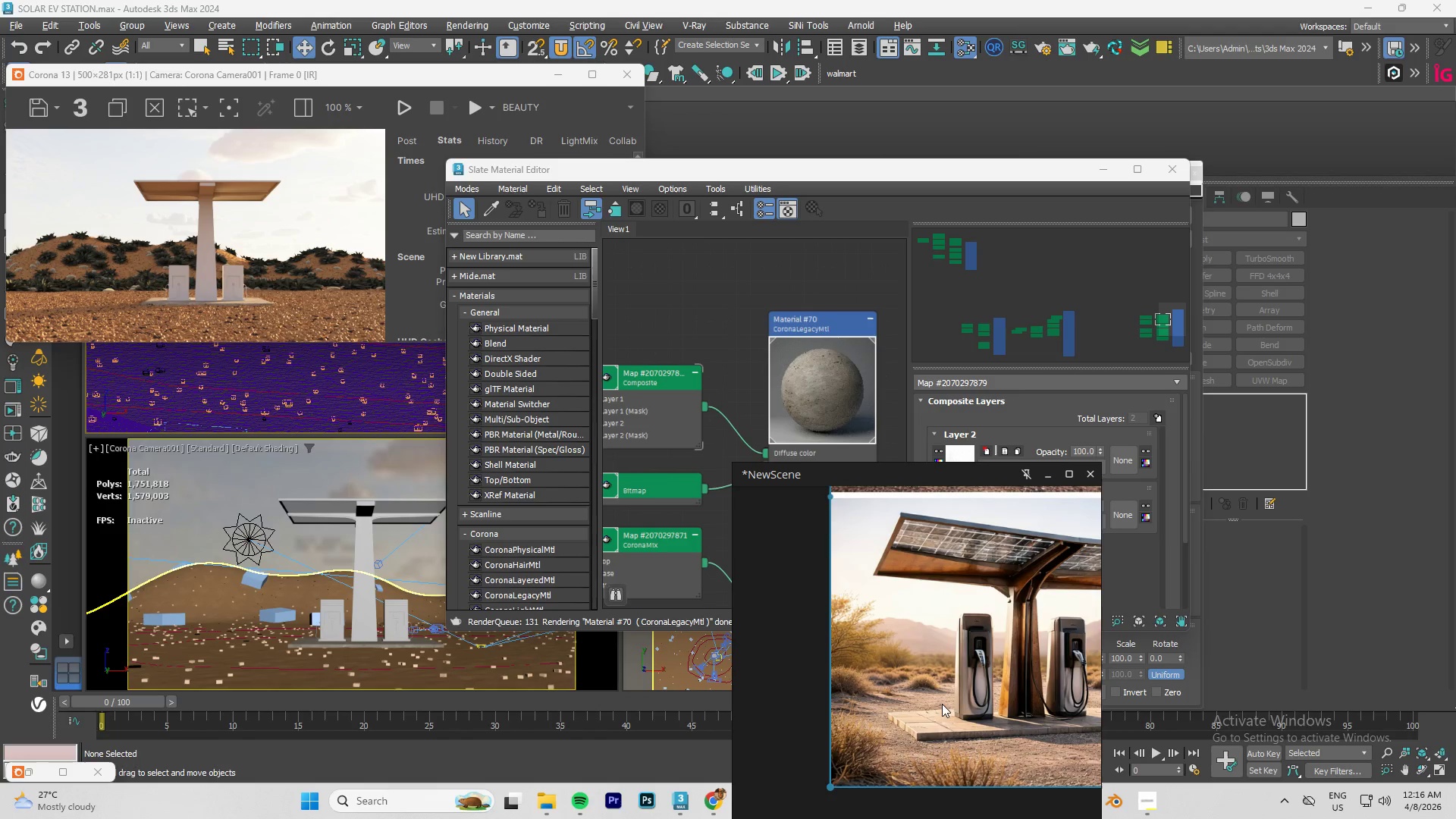 
scroll: coordinate [942, 717], scroll_direction: up, amount: 1.0
 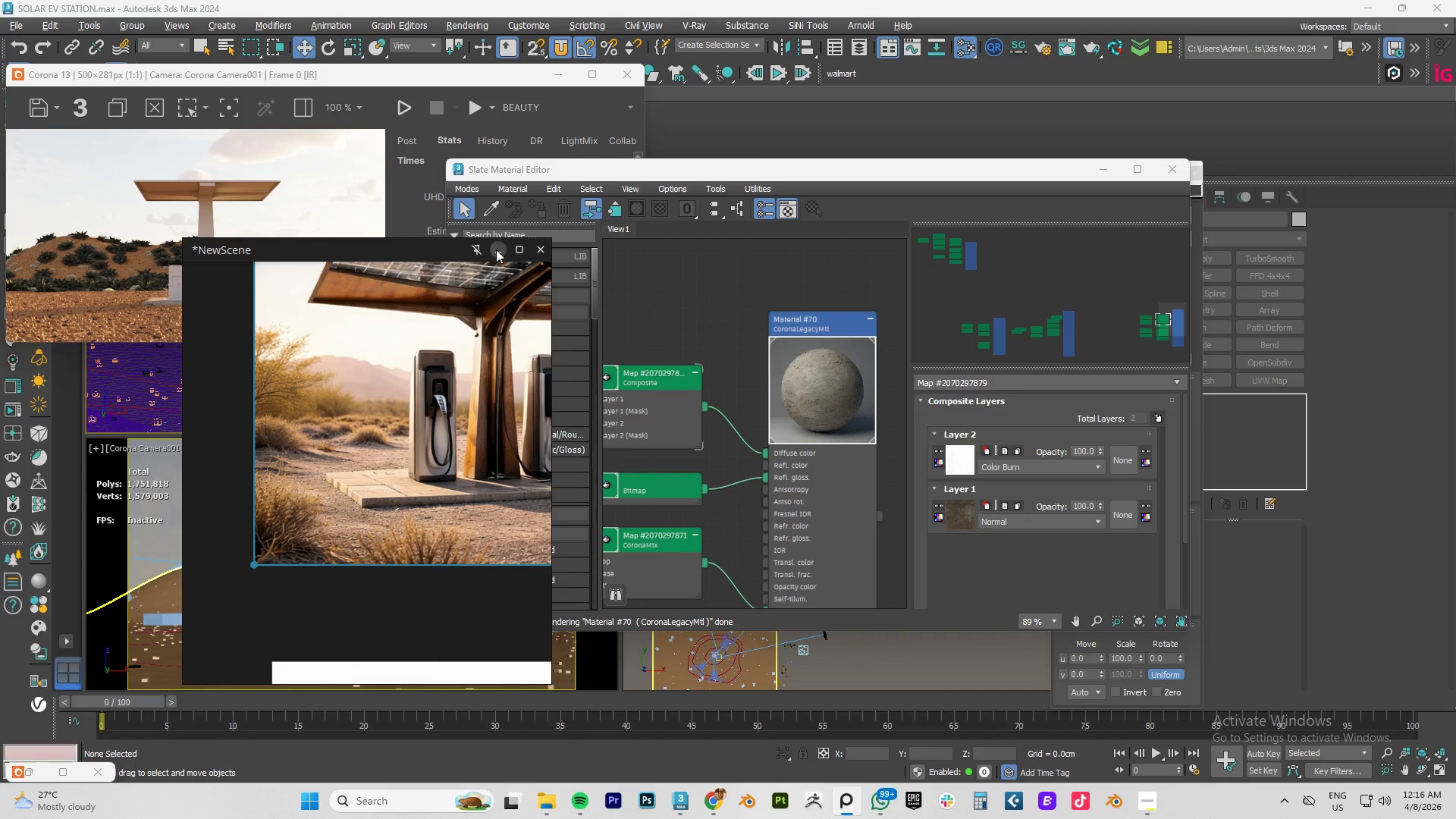 
left_click([494, 249])
 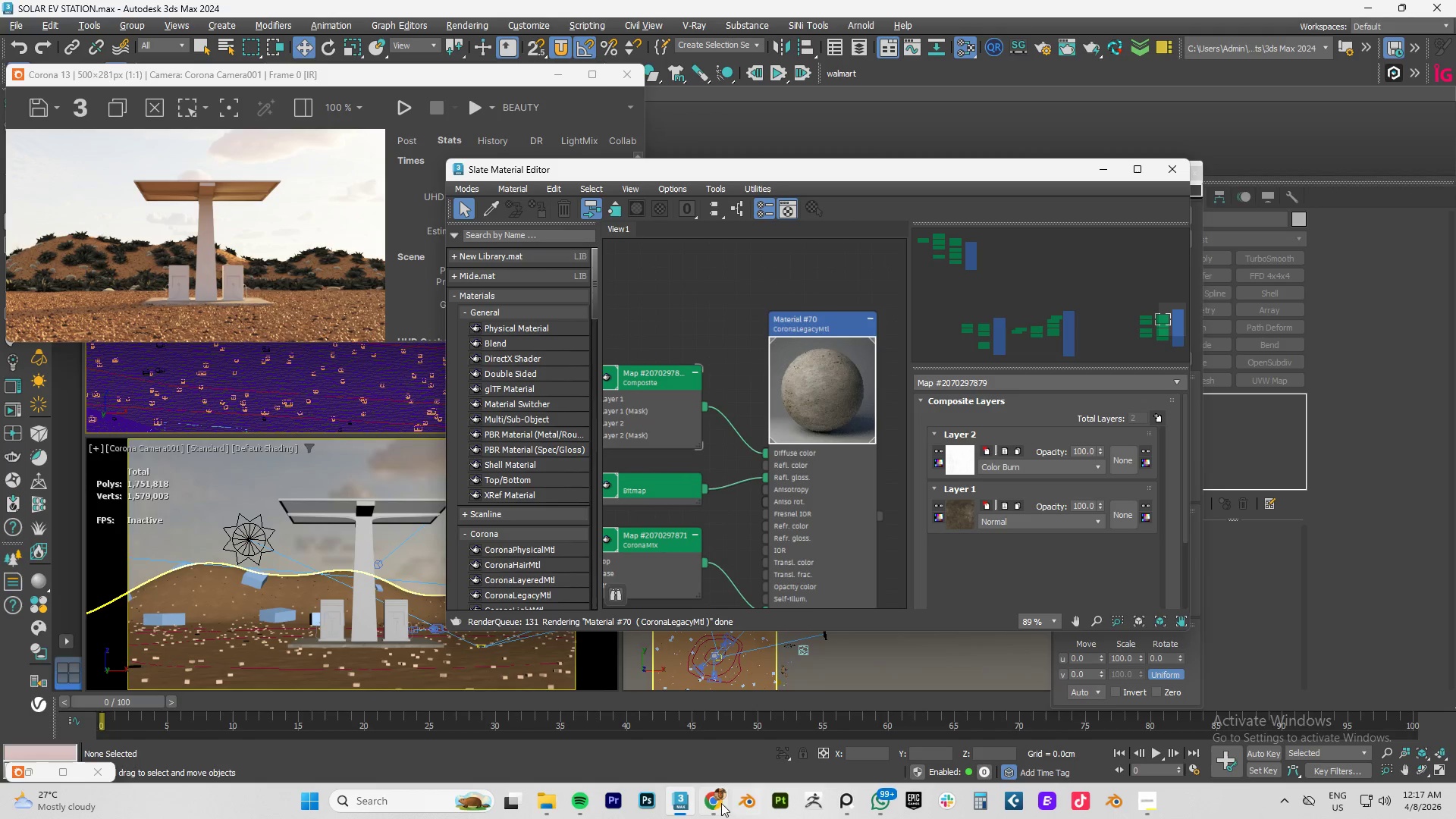 
left_click([711, 802])
 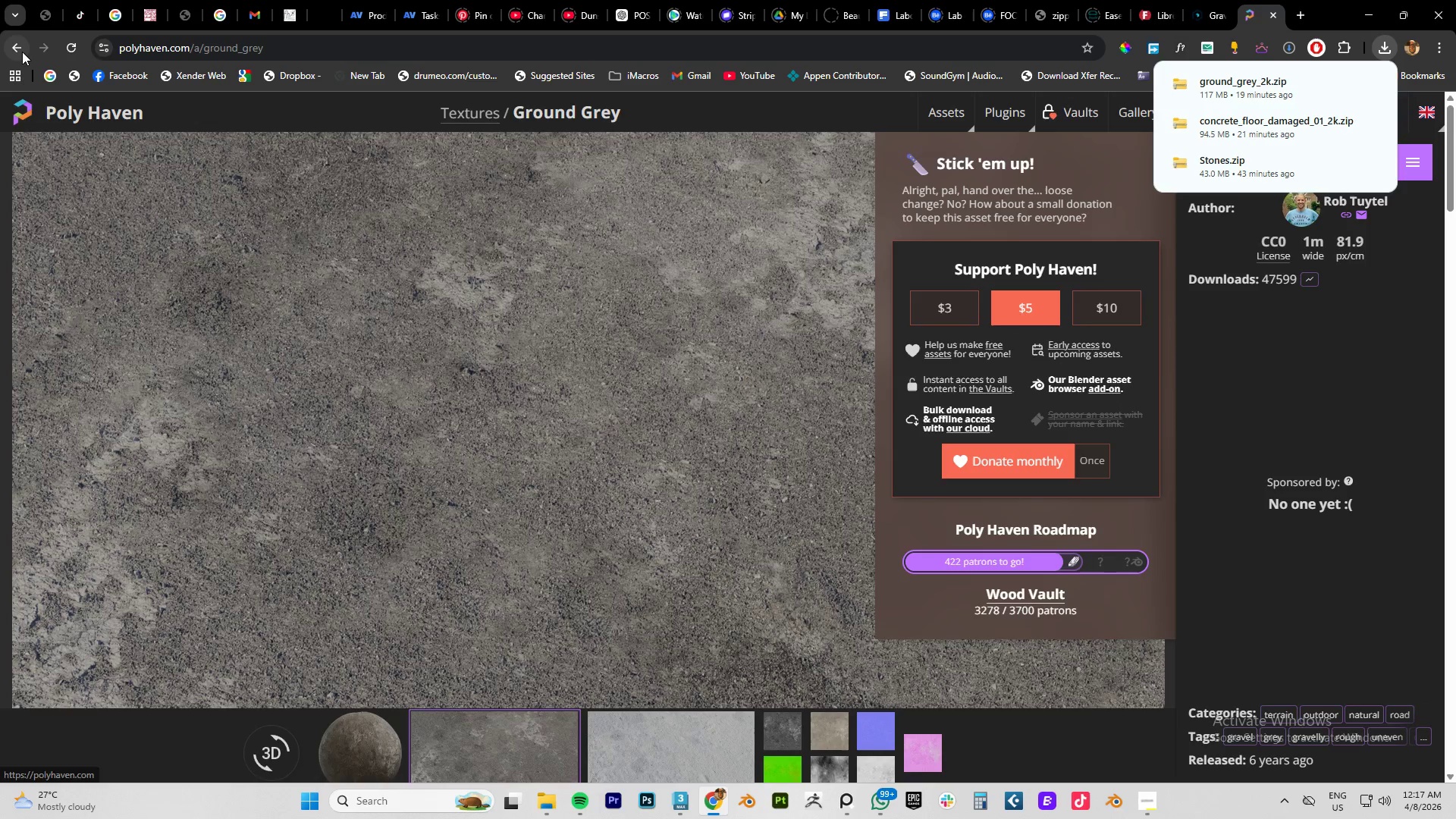 
left_click([22, 52])
 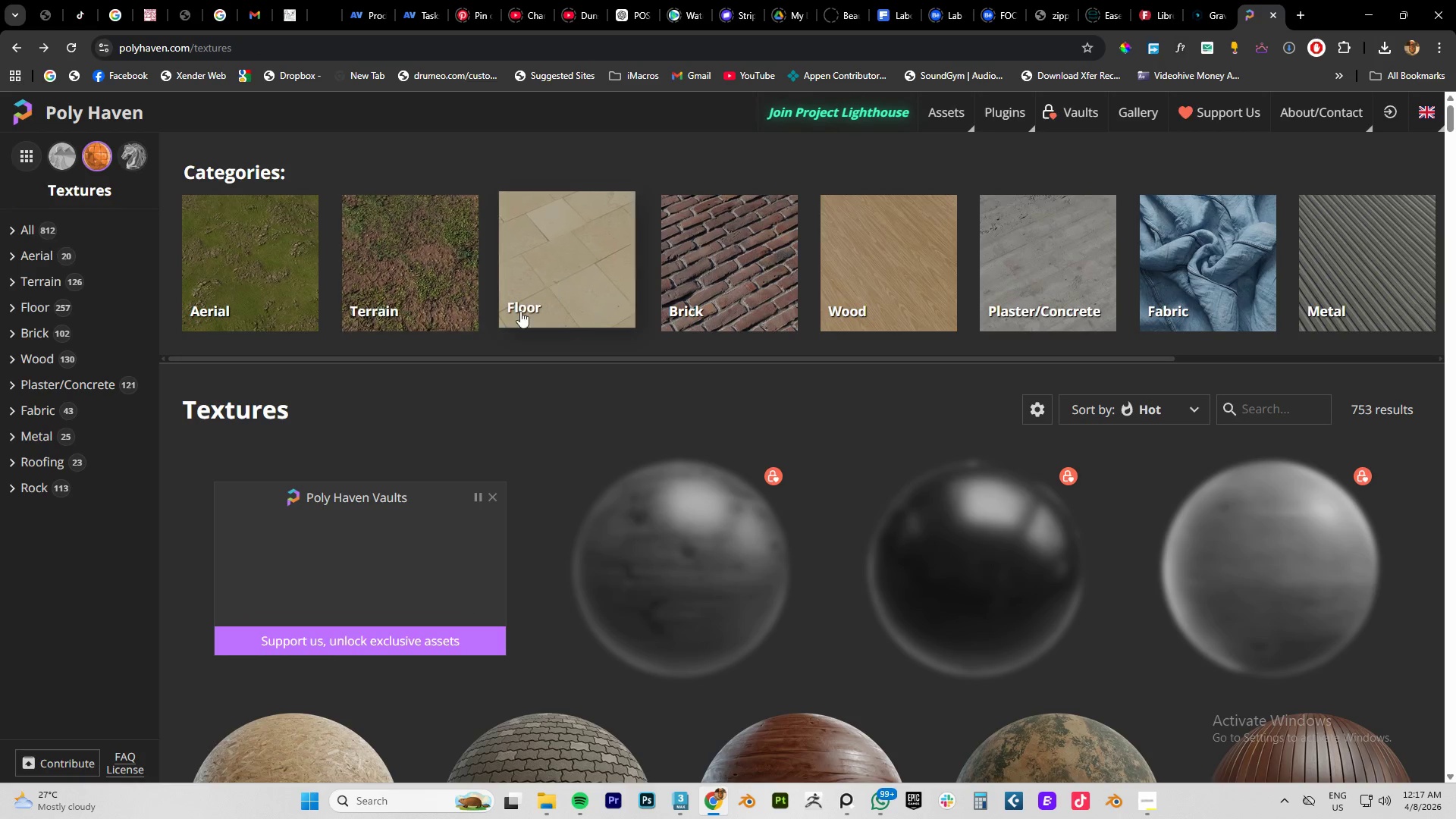 
scroll: coordinate [1056, 311], scroll_direction: down, amount: 17.0
 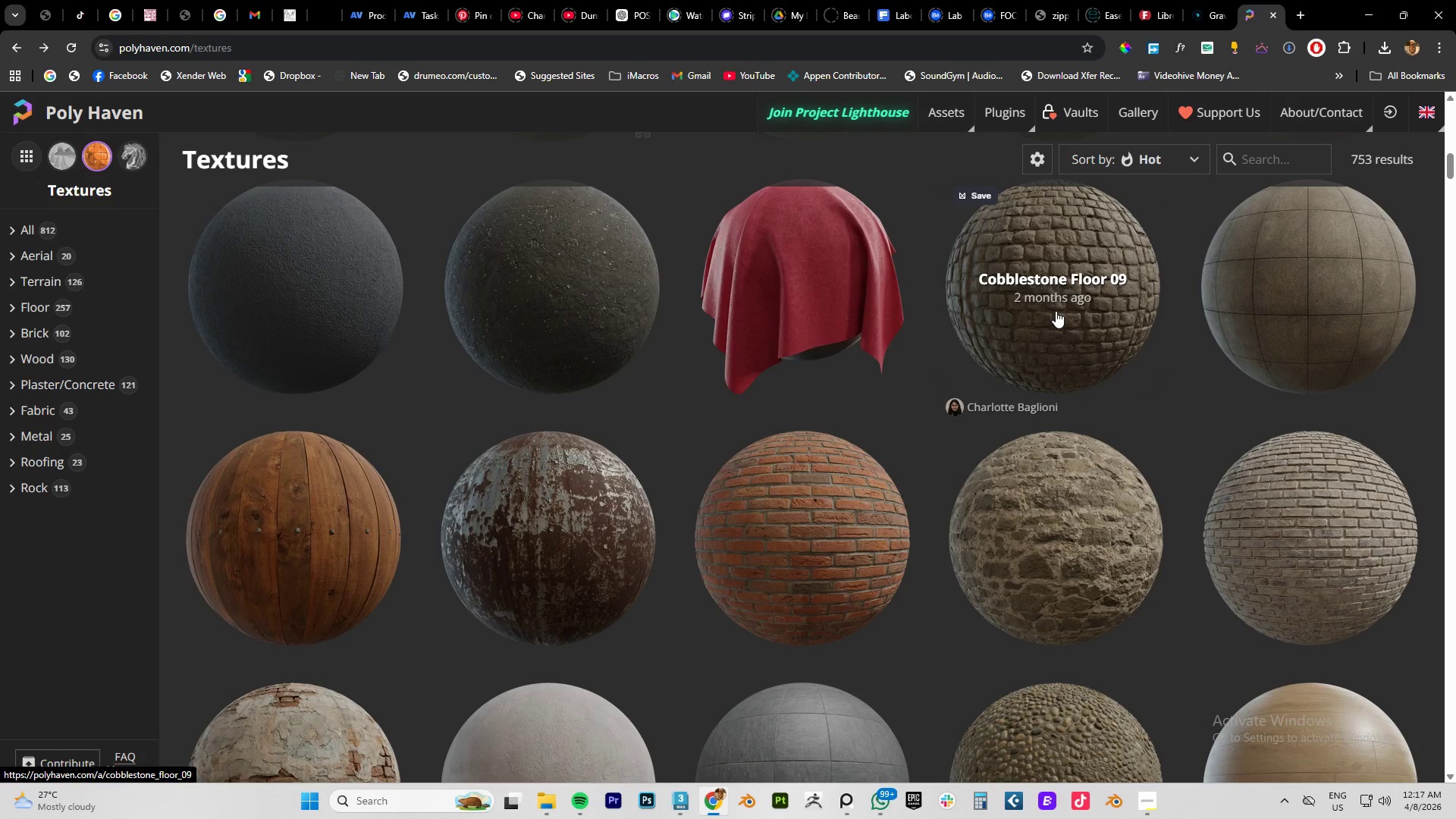 
wait(7.04)
 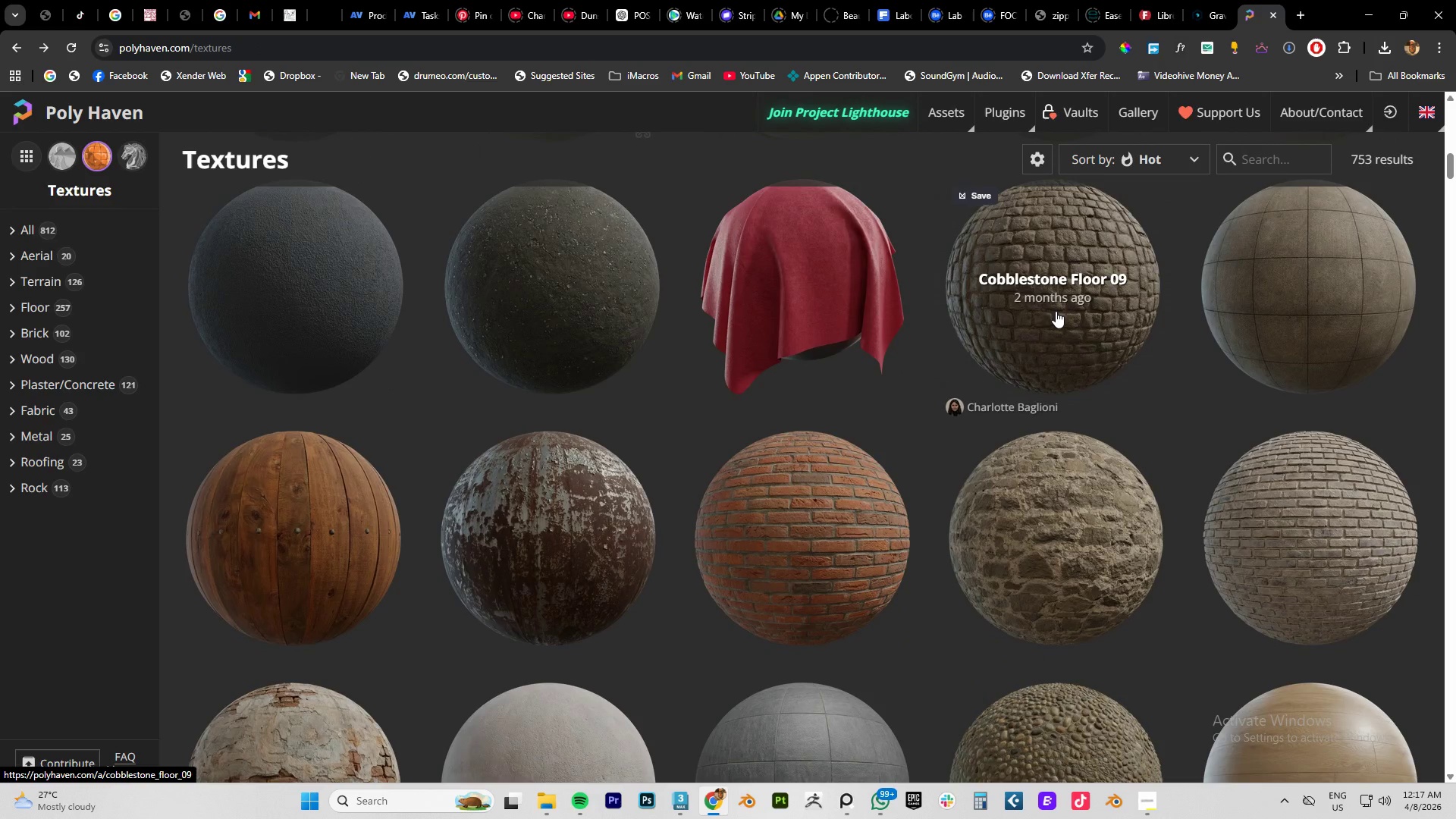 
scroll: coordinate [1248, 371], scroll_direction: down, amount: 11.0
 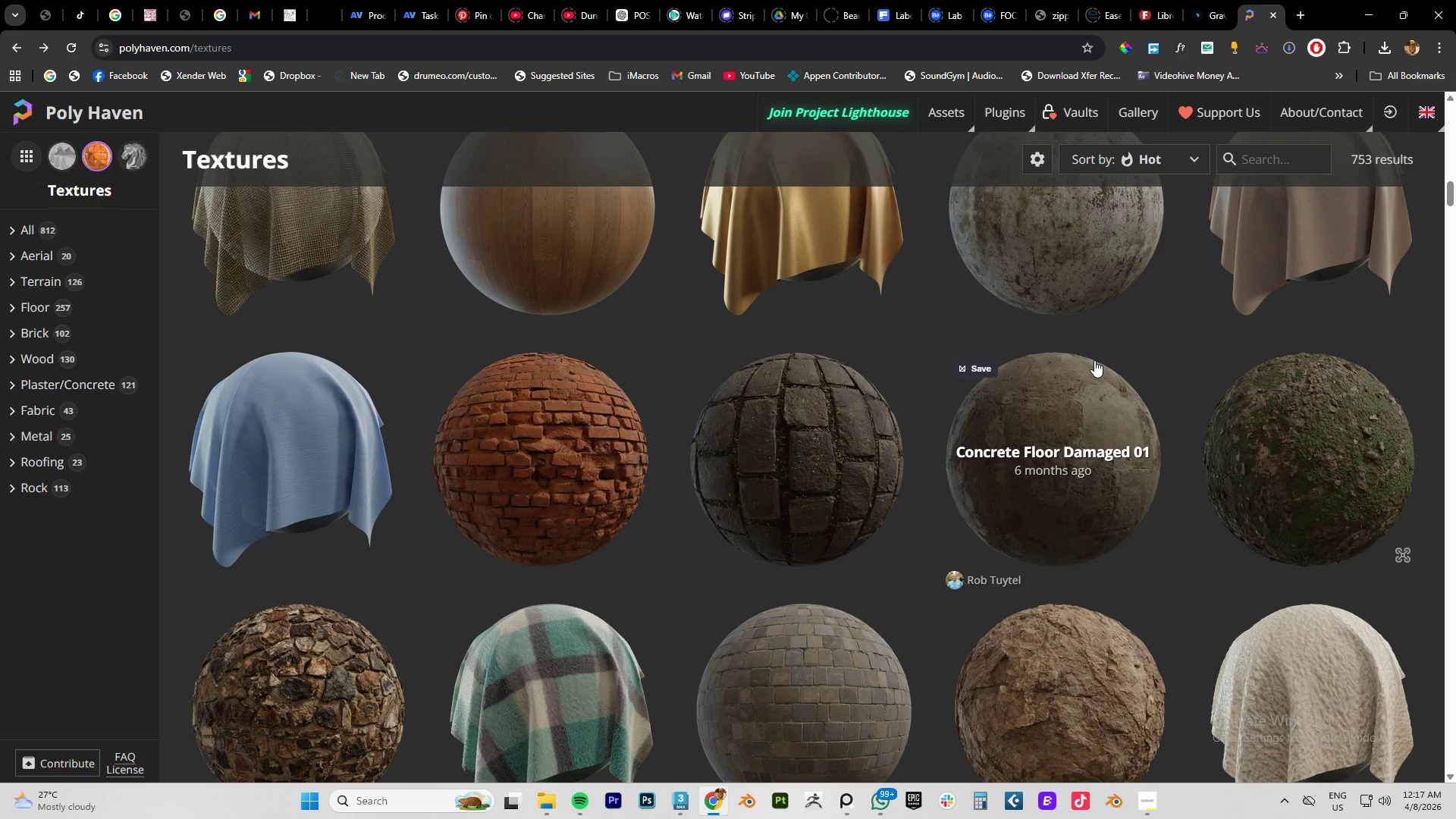 
scroll: coordinate [1094, 360], scroll_direction: up, amount: 1.0
 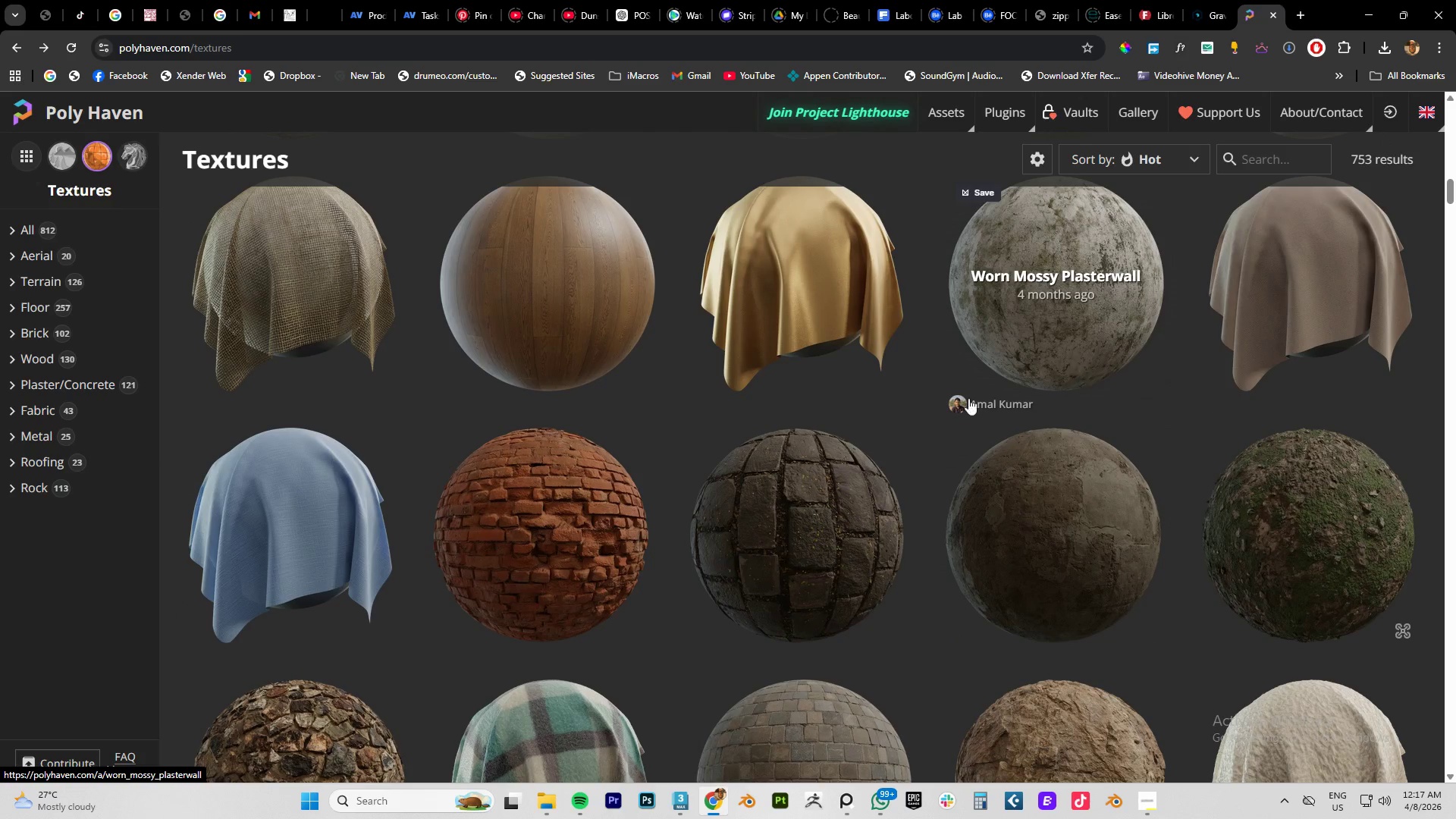 
scroll: coordinate [866, 448], scroll_direction: down, amount: 3.0
 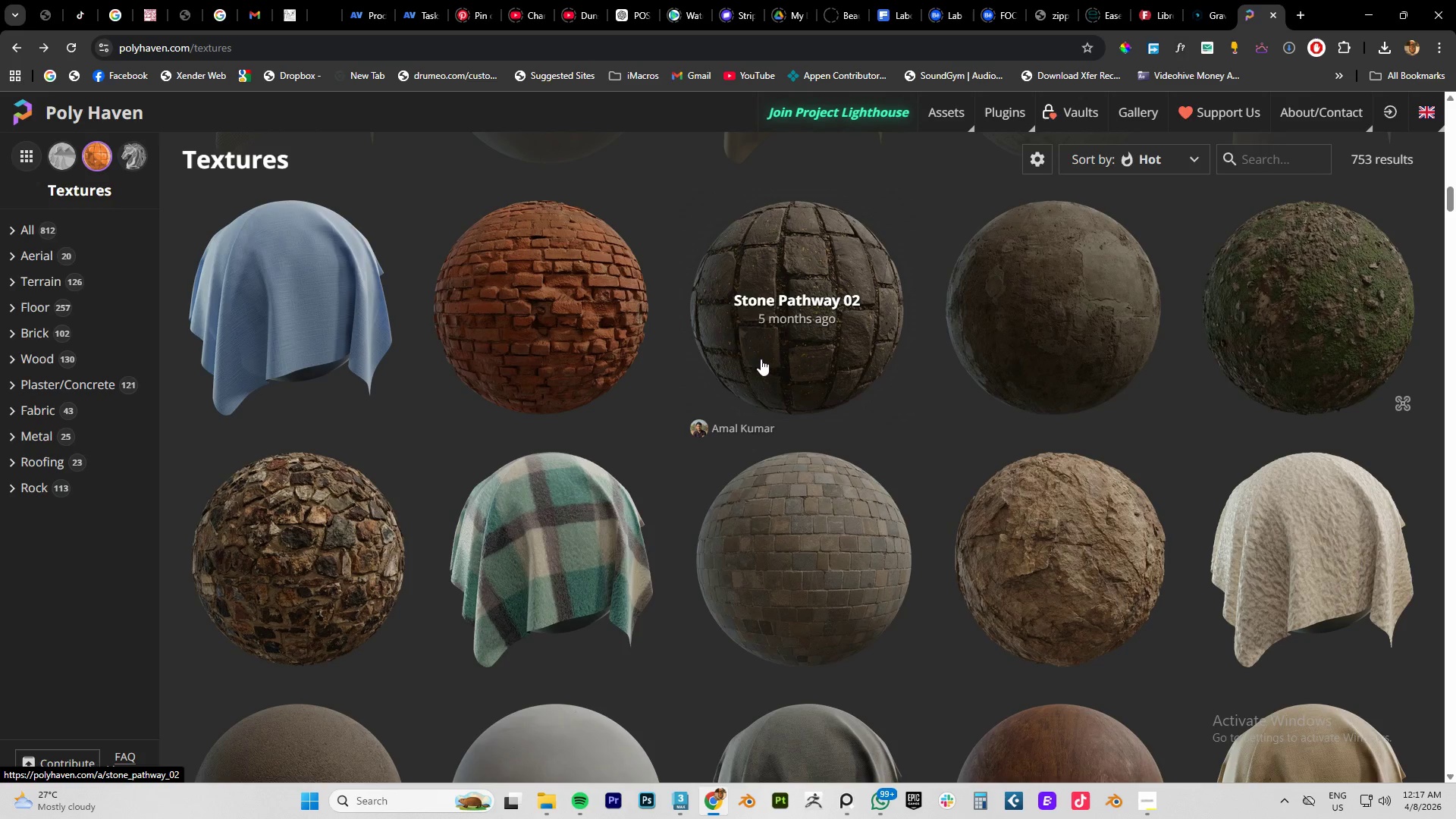 
wait(11.99)
 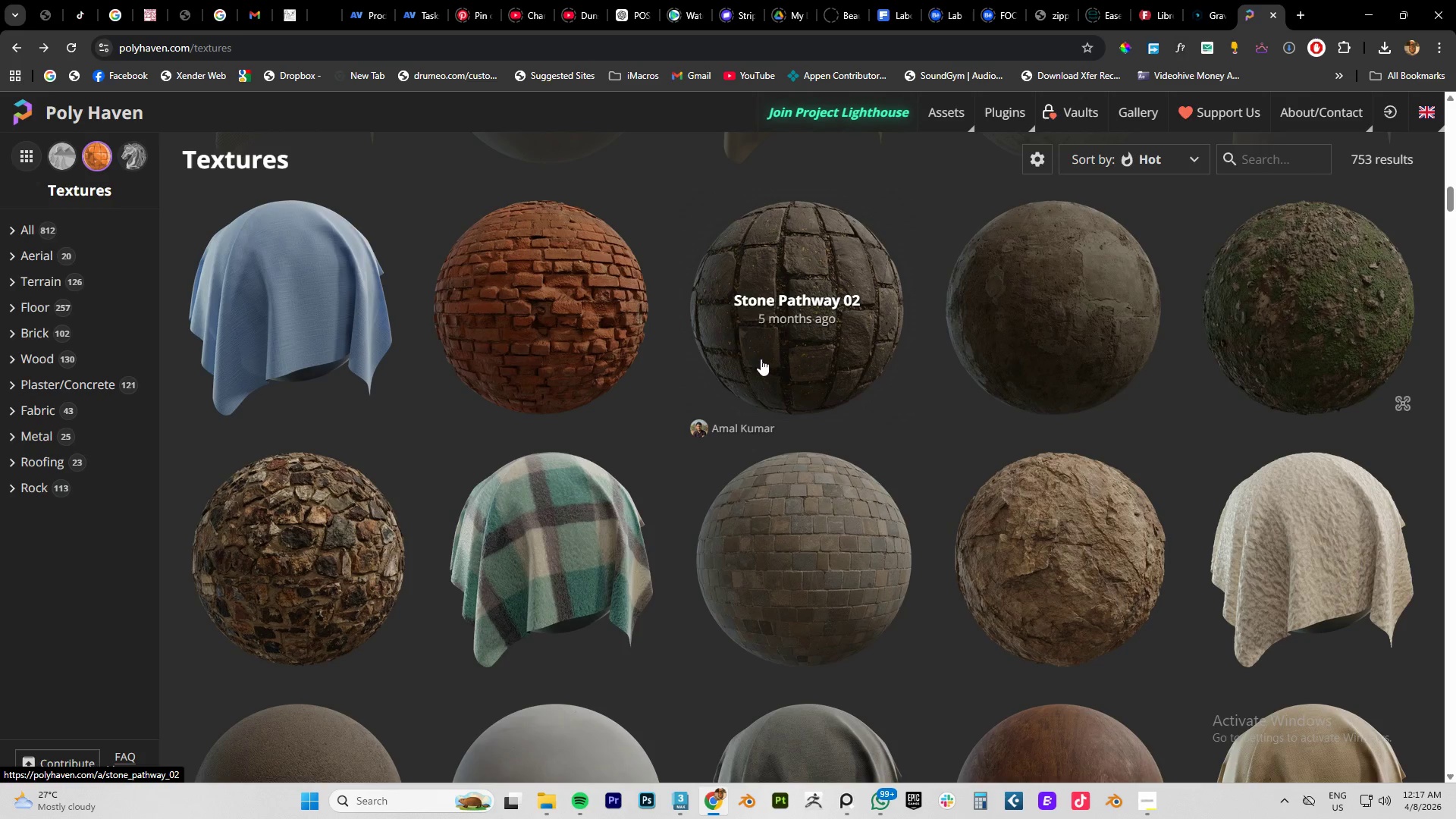 
scroll: coordinate [774, 354], scroll_direction: down, amount: 2.0
 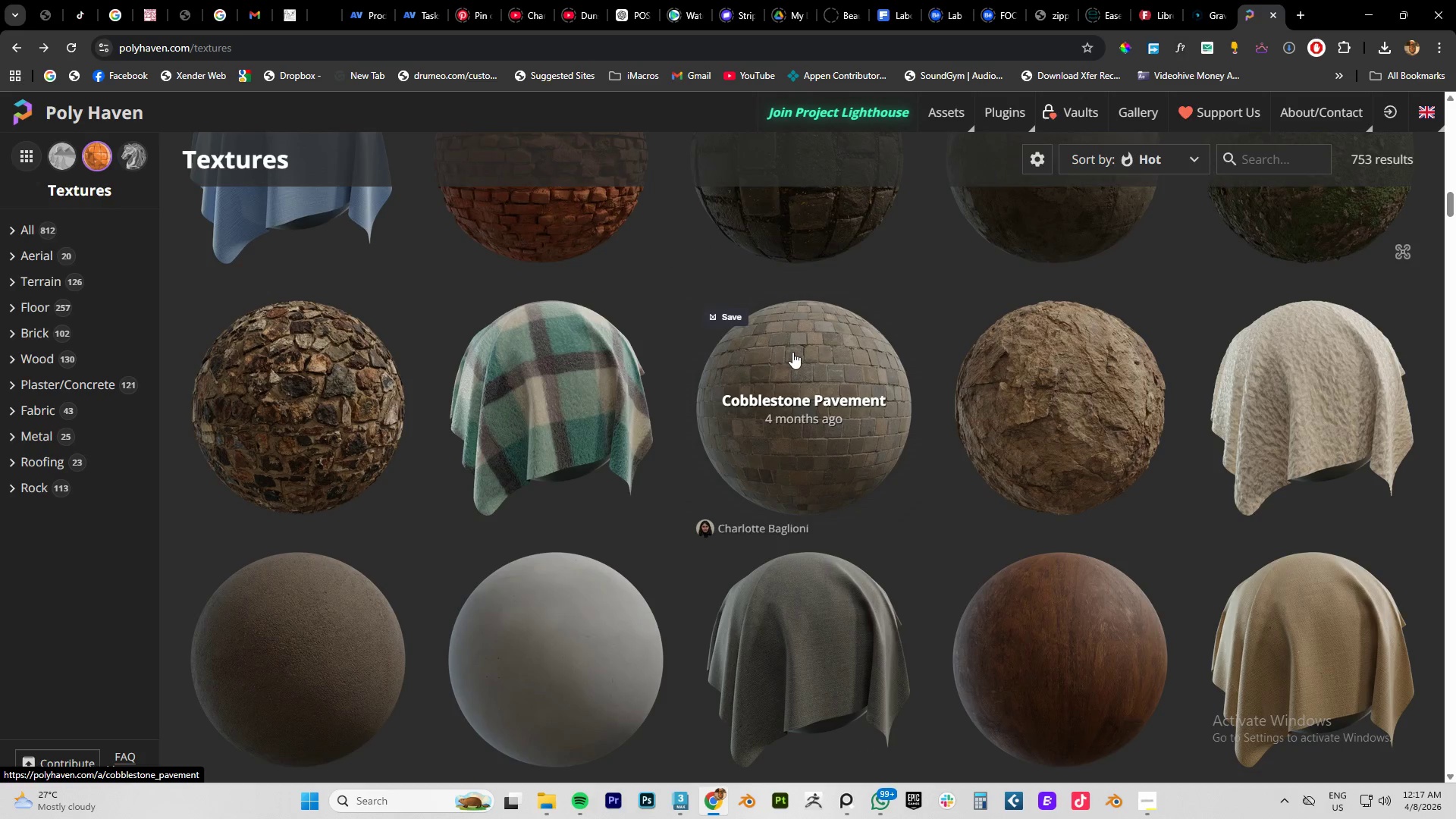 
scroll: coordinate [815, 346], scroll_direction: up, amount: 4.0
 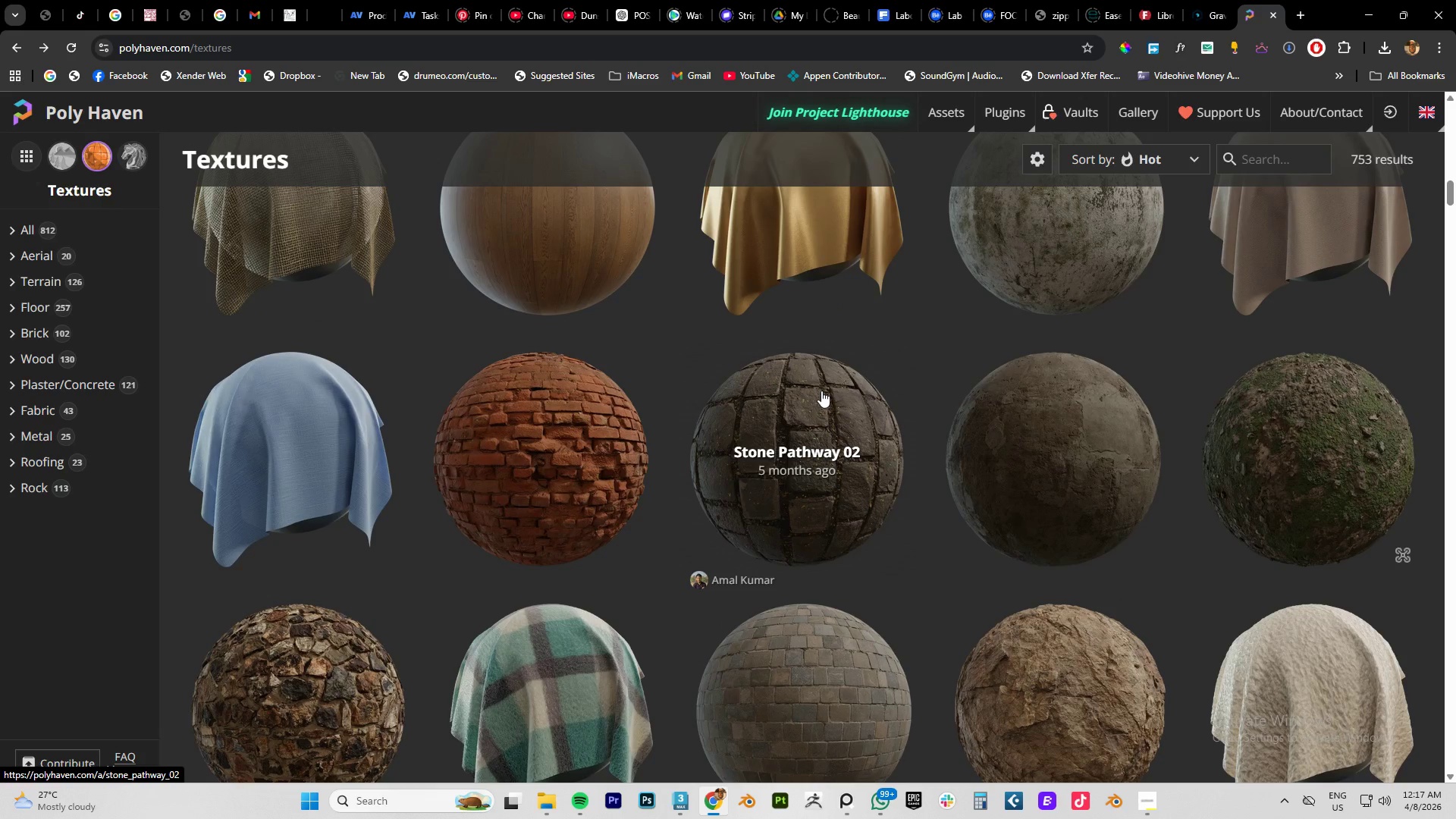 
scroll: coordinate [832, 384], scroll_direction: down, amount: 12.0
 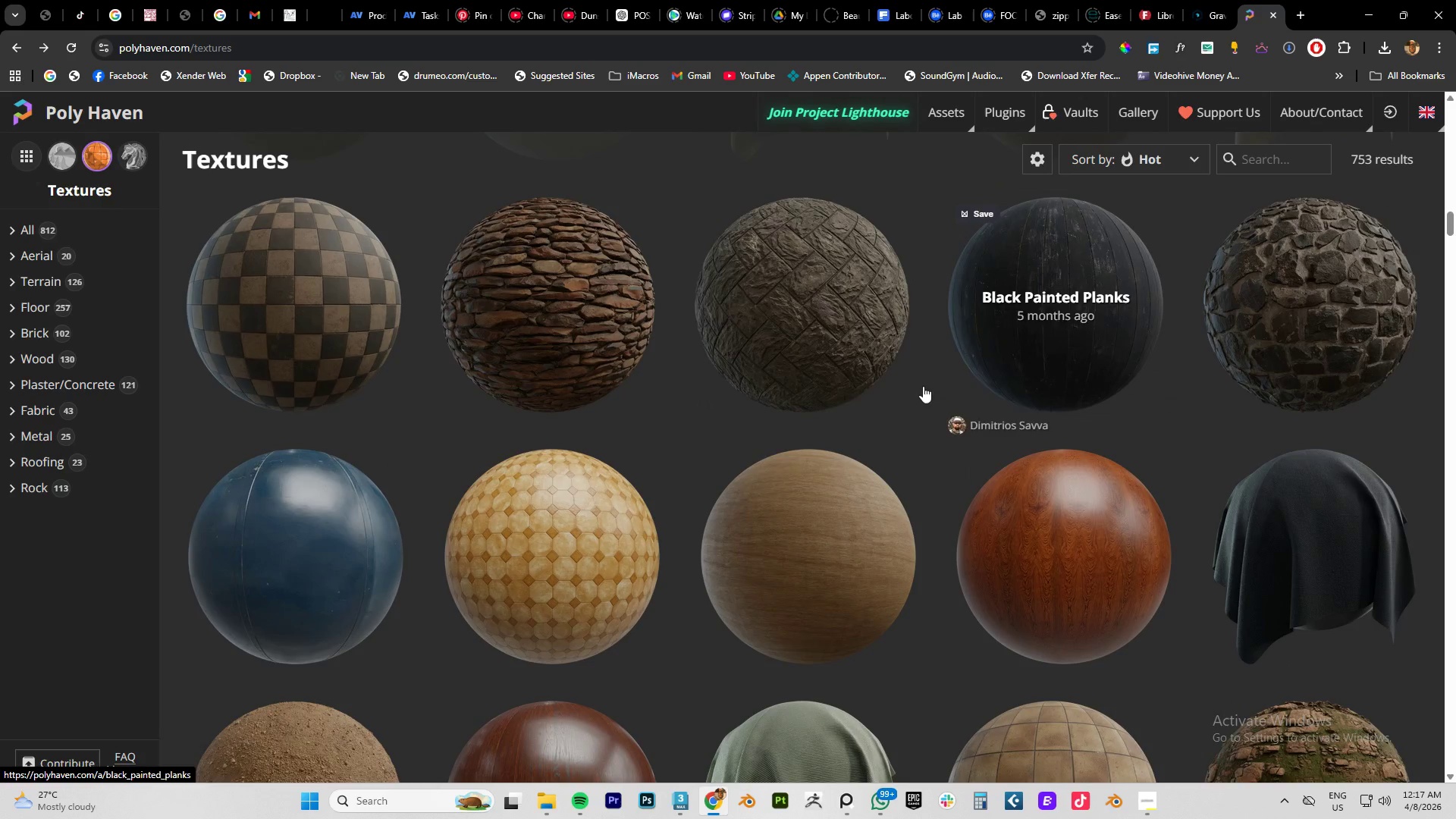 
scroll: coordinate [836, 391], scroll_direction: none, amount: 0.0
 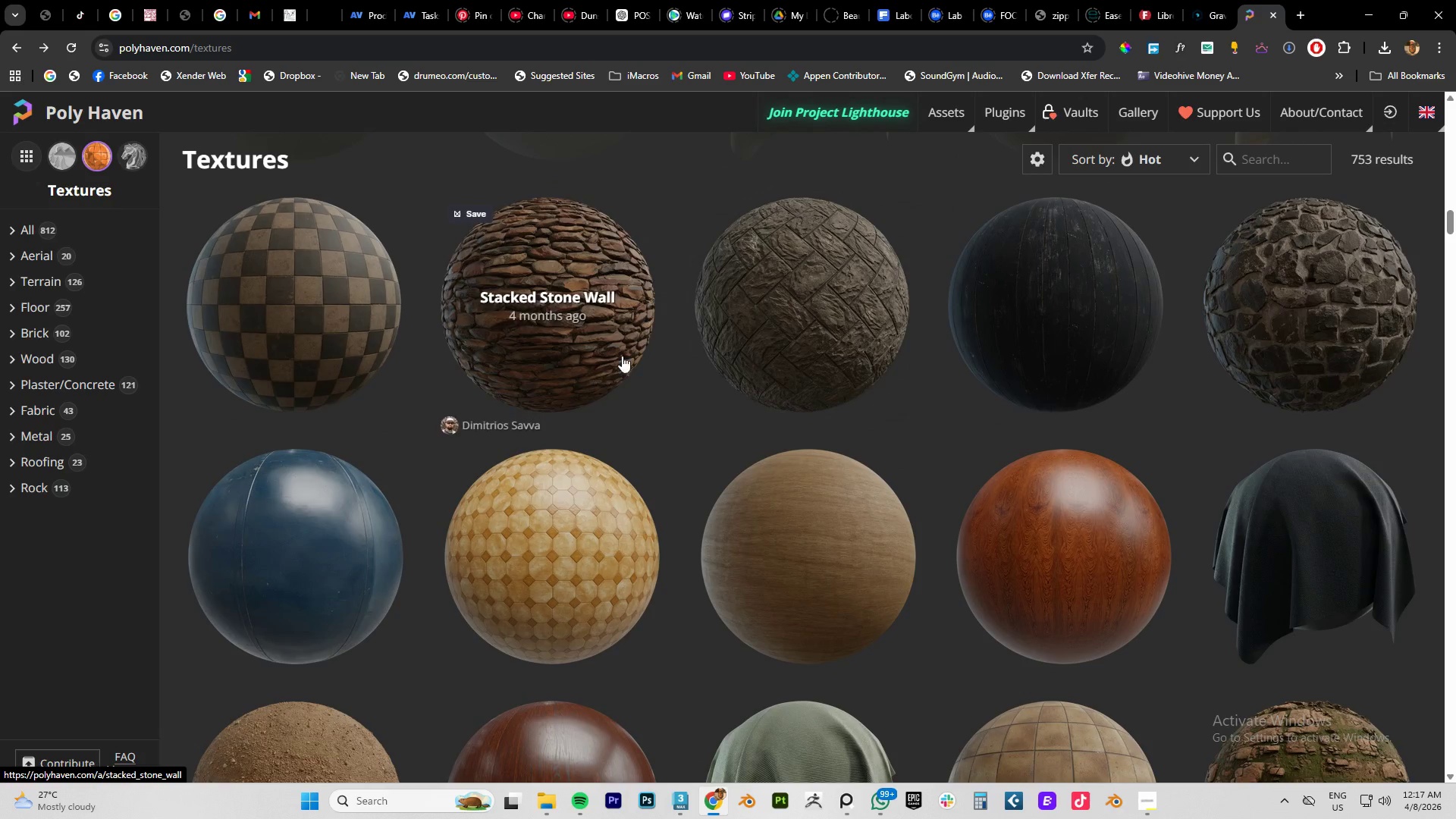 
scroll: coordinate [604, 441], scroll_direction: down, amount: 18.0
 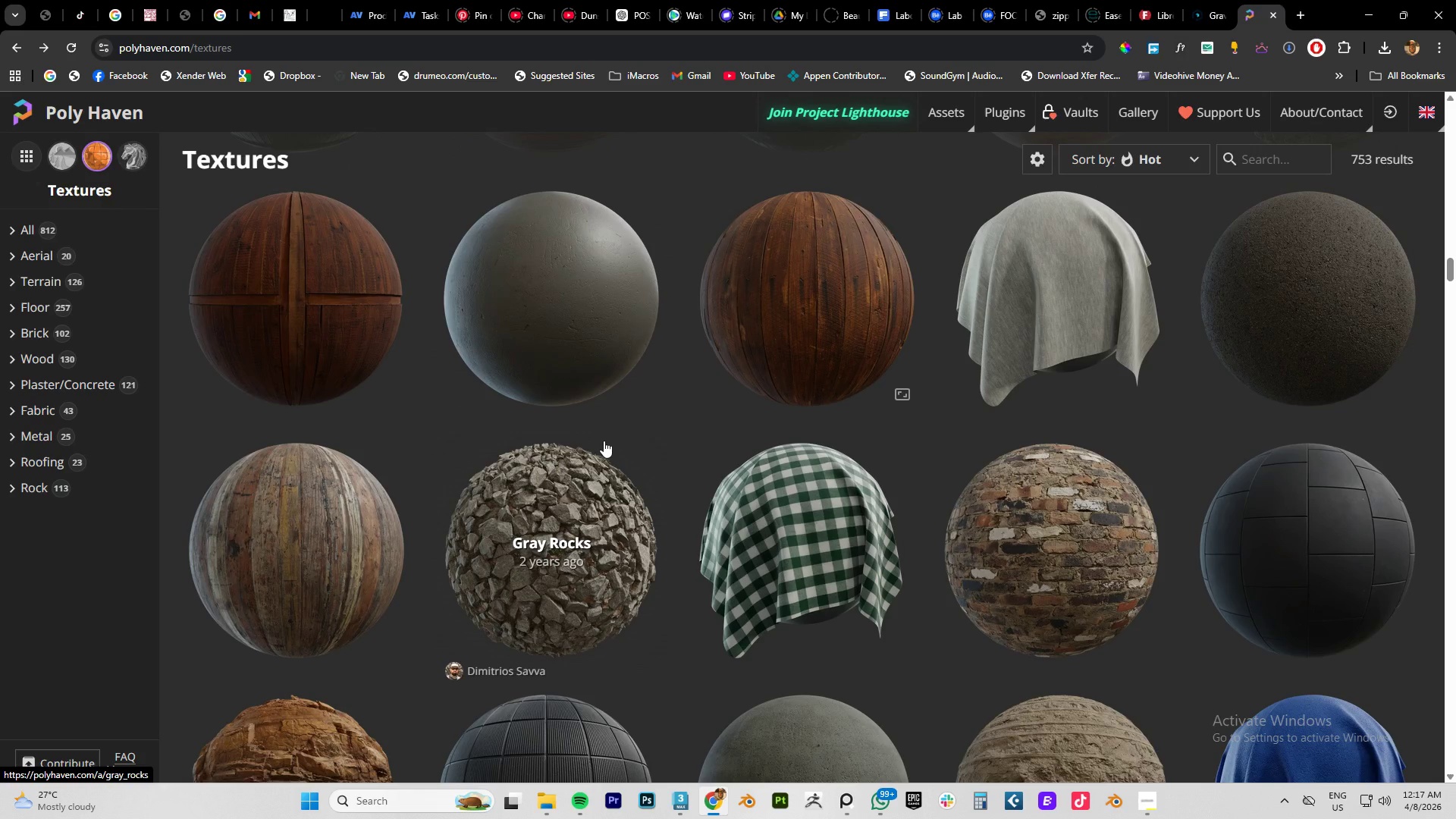 
scroll: coordinate [843, 417], scroll_direction: down, amount: 14.0
 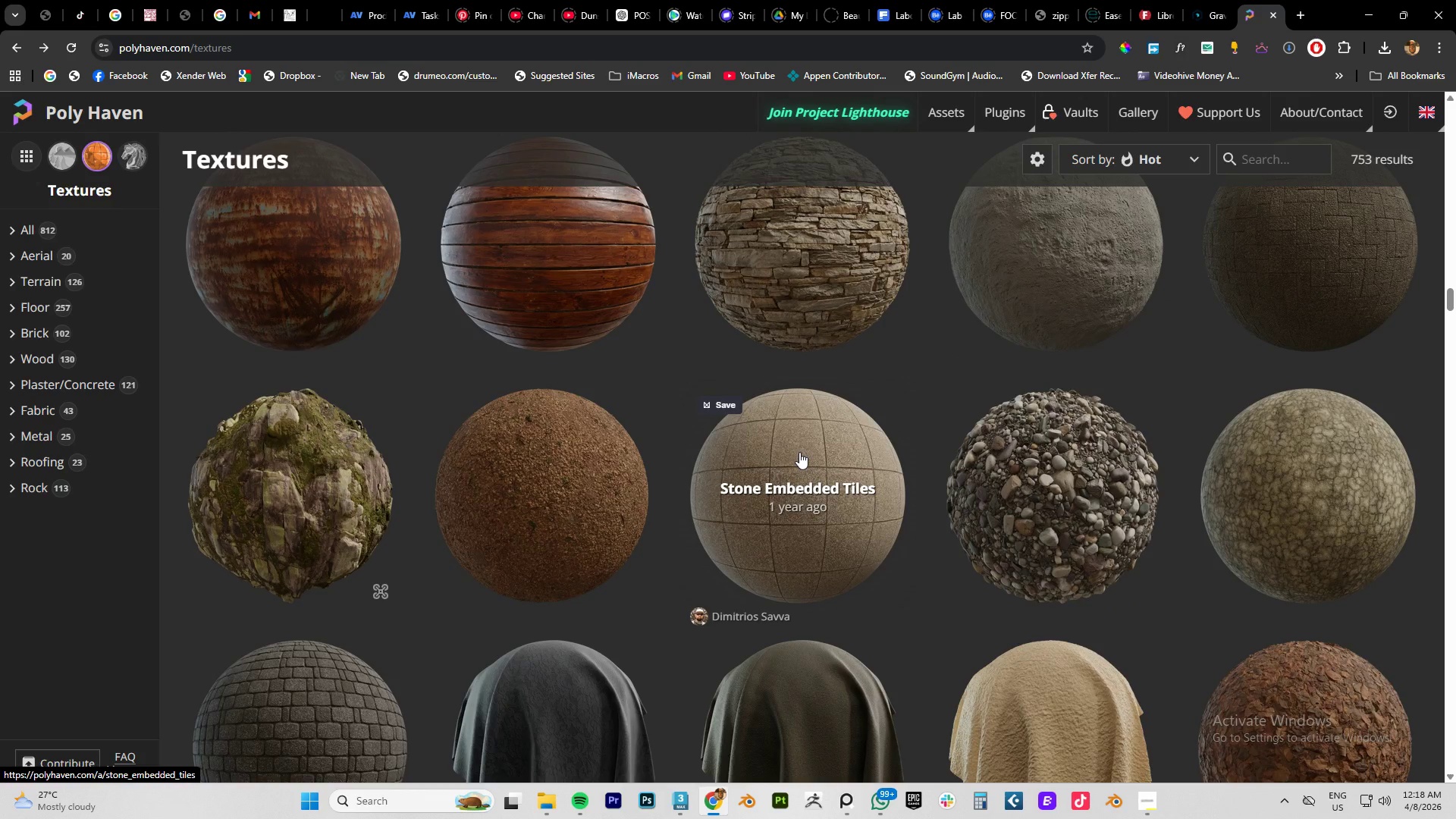 
wait(6.36)
 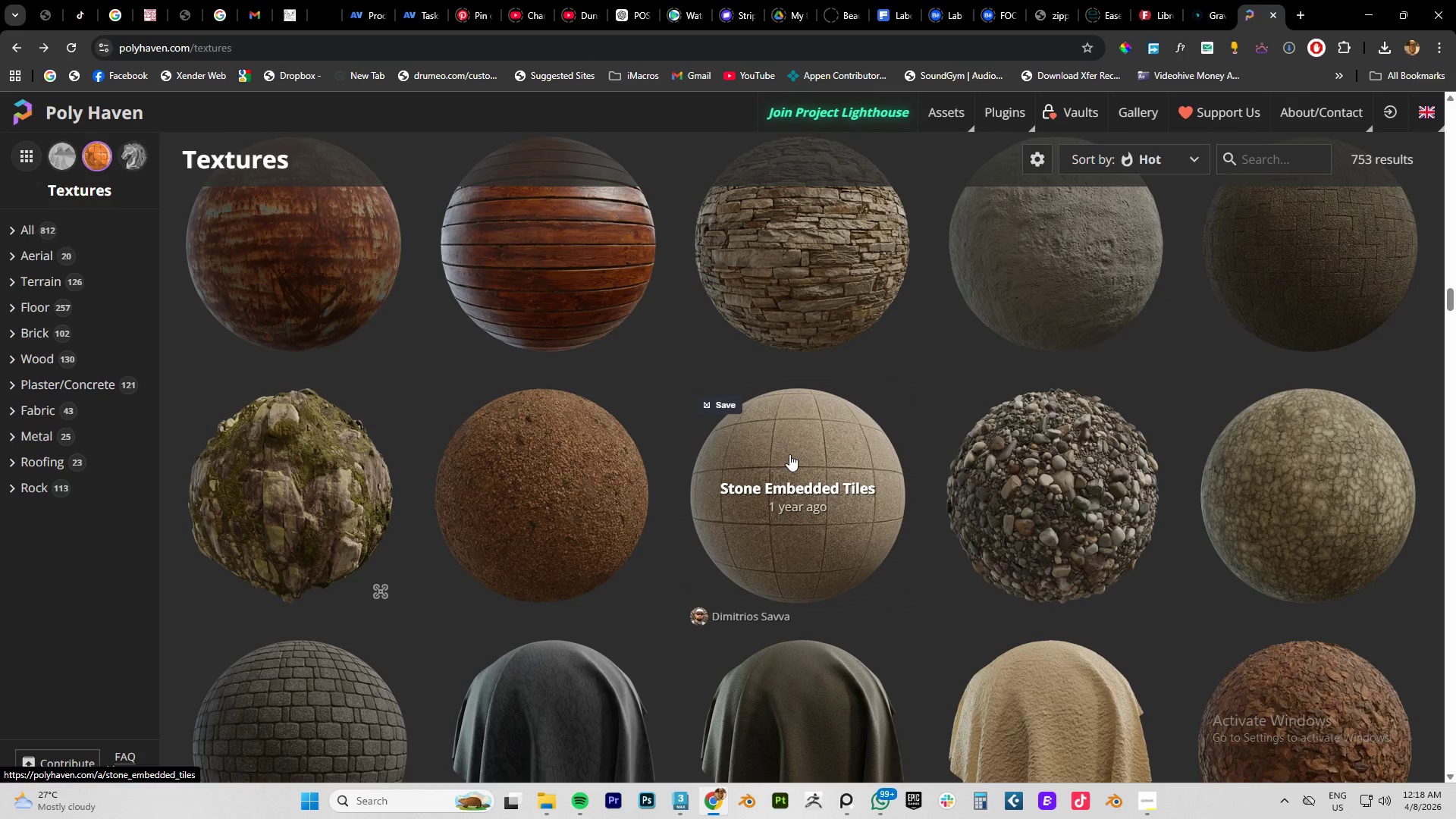 
scroll: coordinate [658, 442], scroll_direction: down, amount: 19.0
 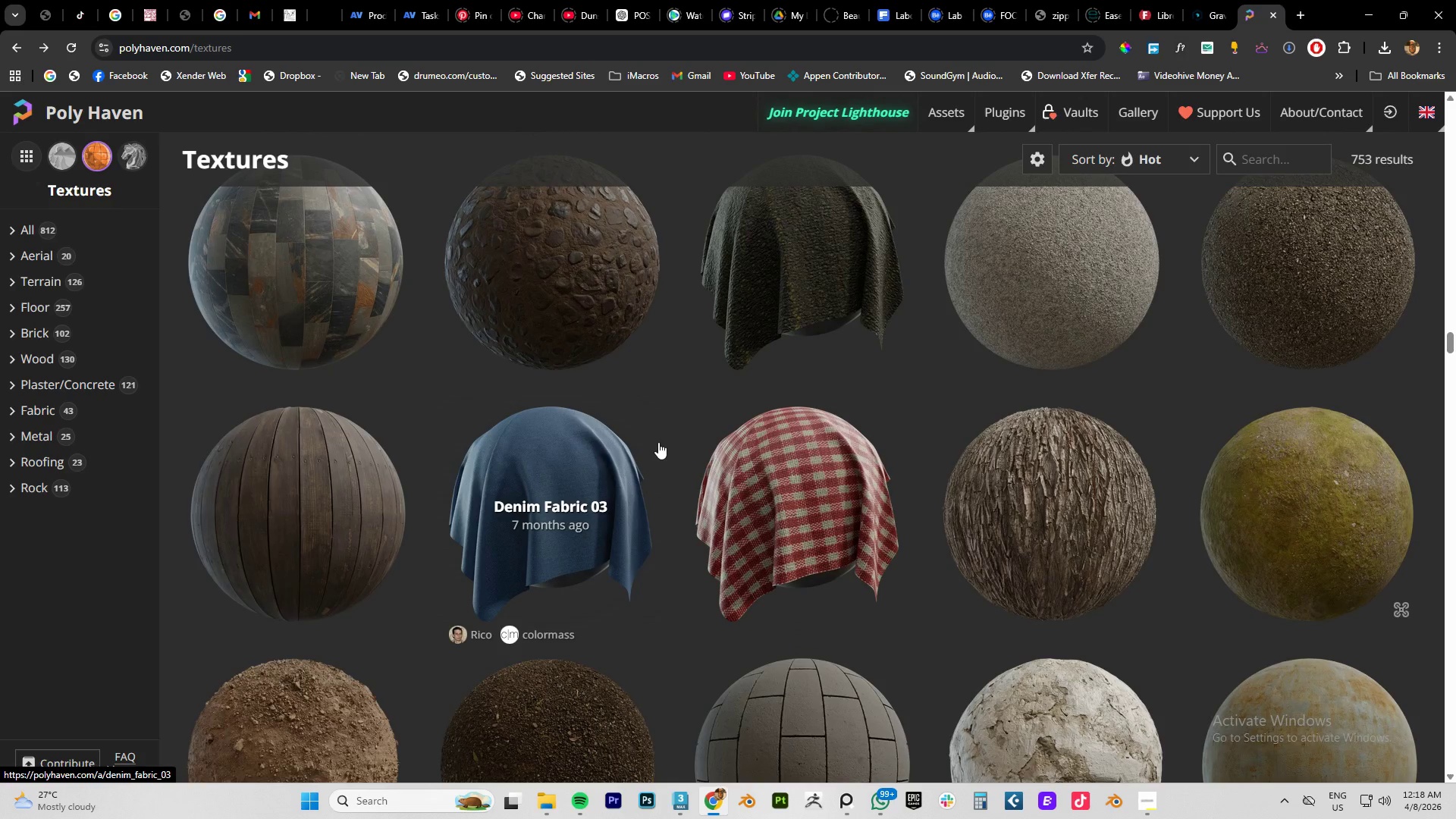 
scroll: coordinate [811, 485], scroll_direction: down, amount: 7.0
 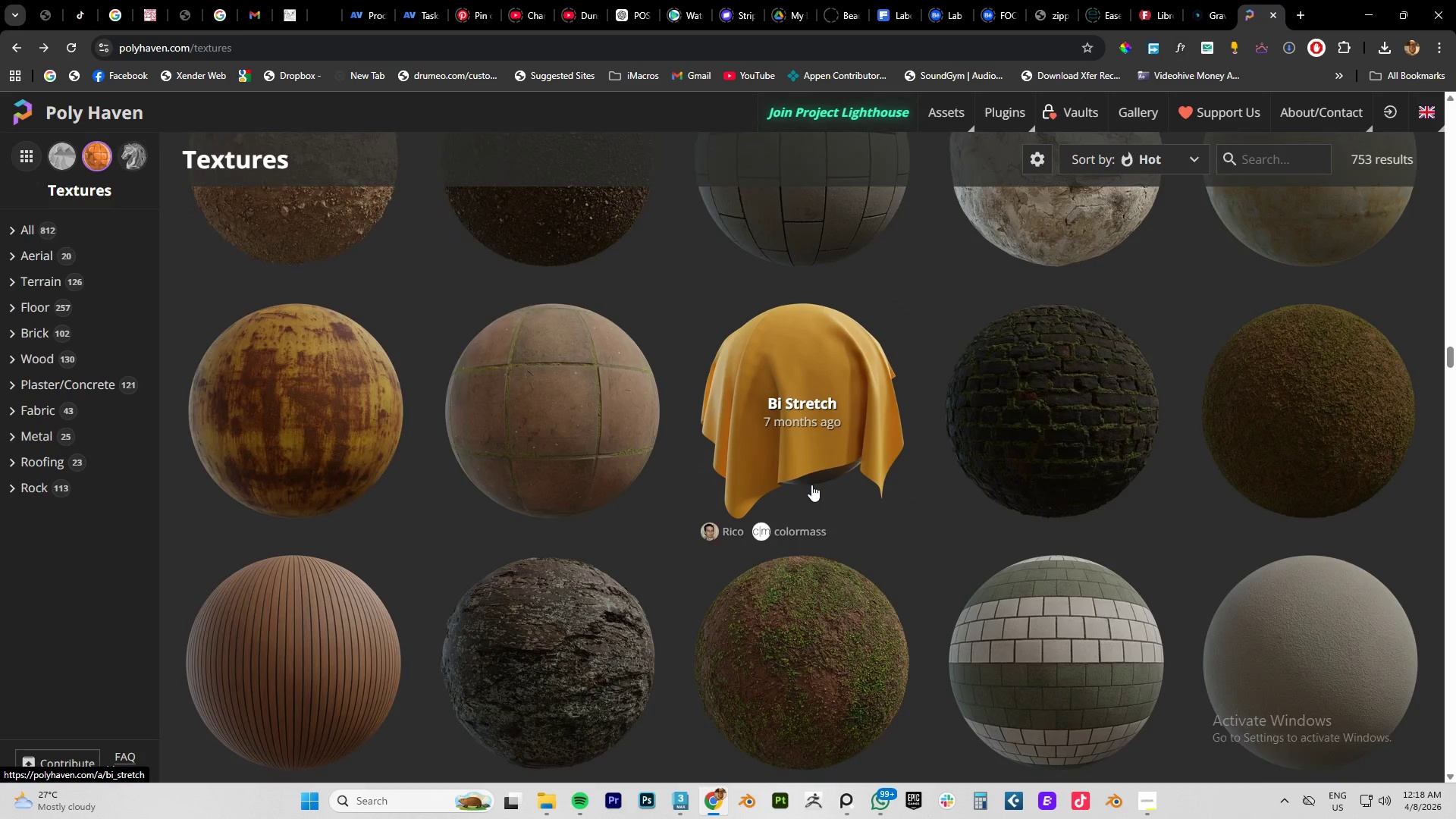 
mouse_move([577, 419])
 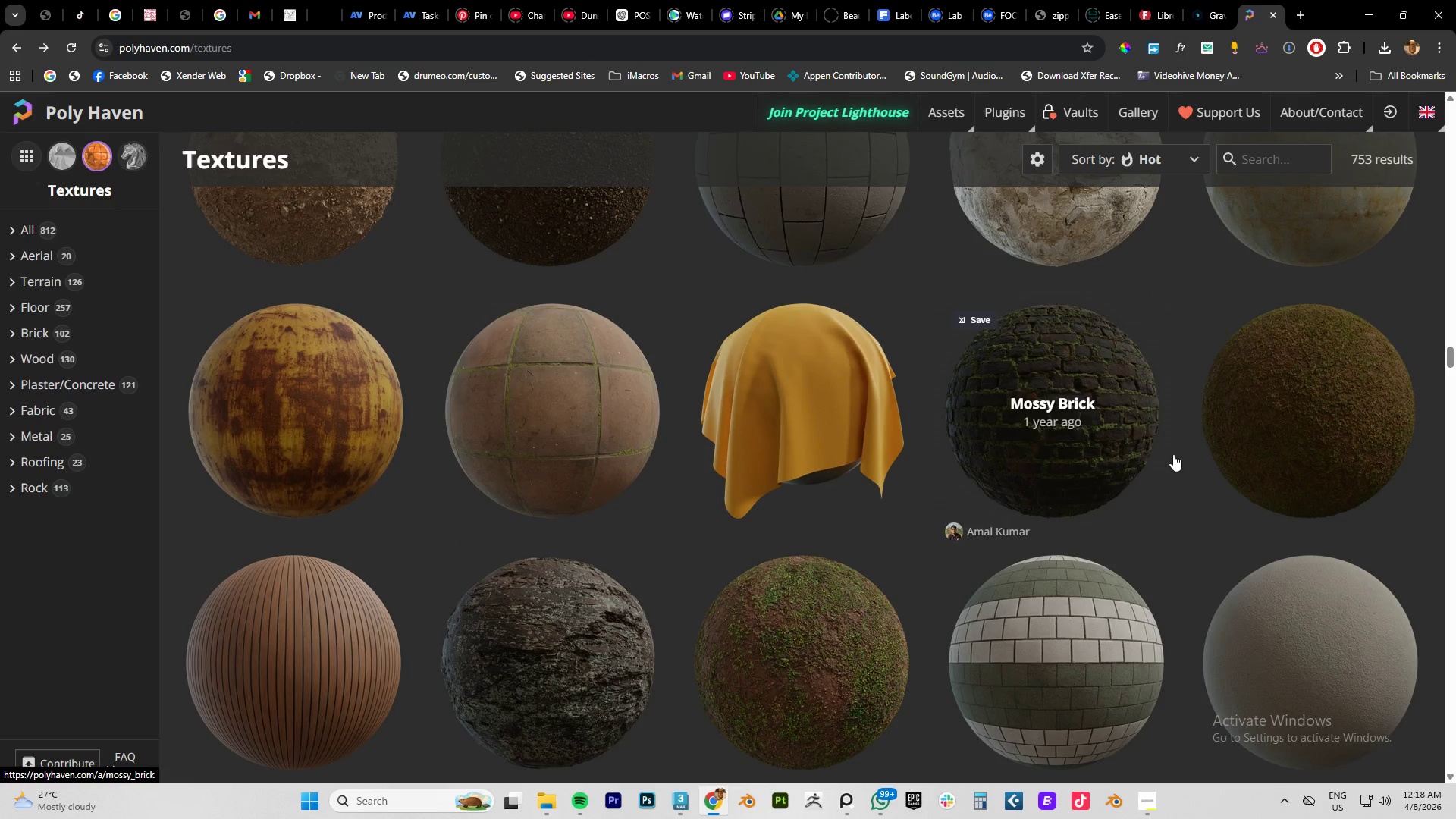 
scroll: coordinate [340, 585], scroll_direction: down, amount: 10.0
 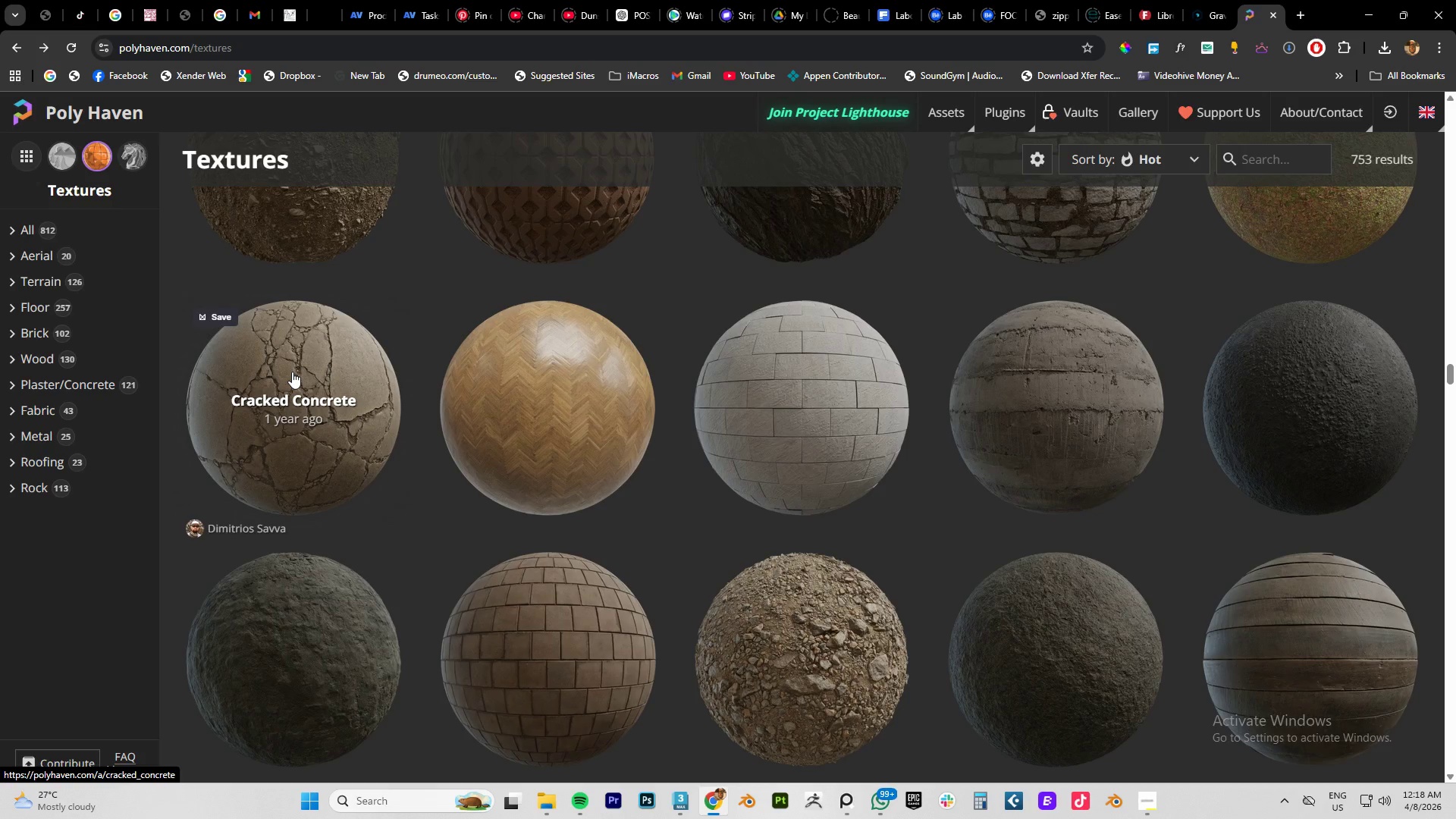 
left_click([292, 372])
 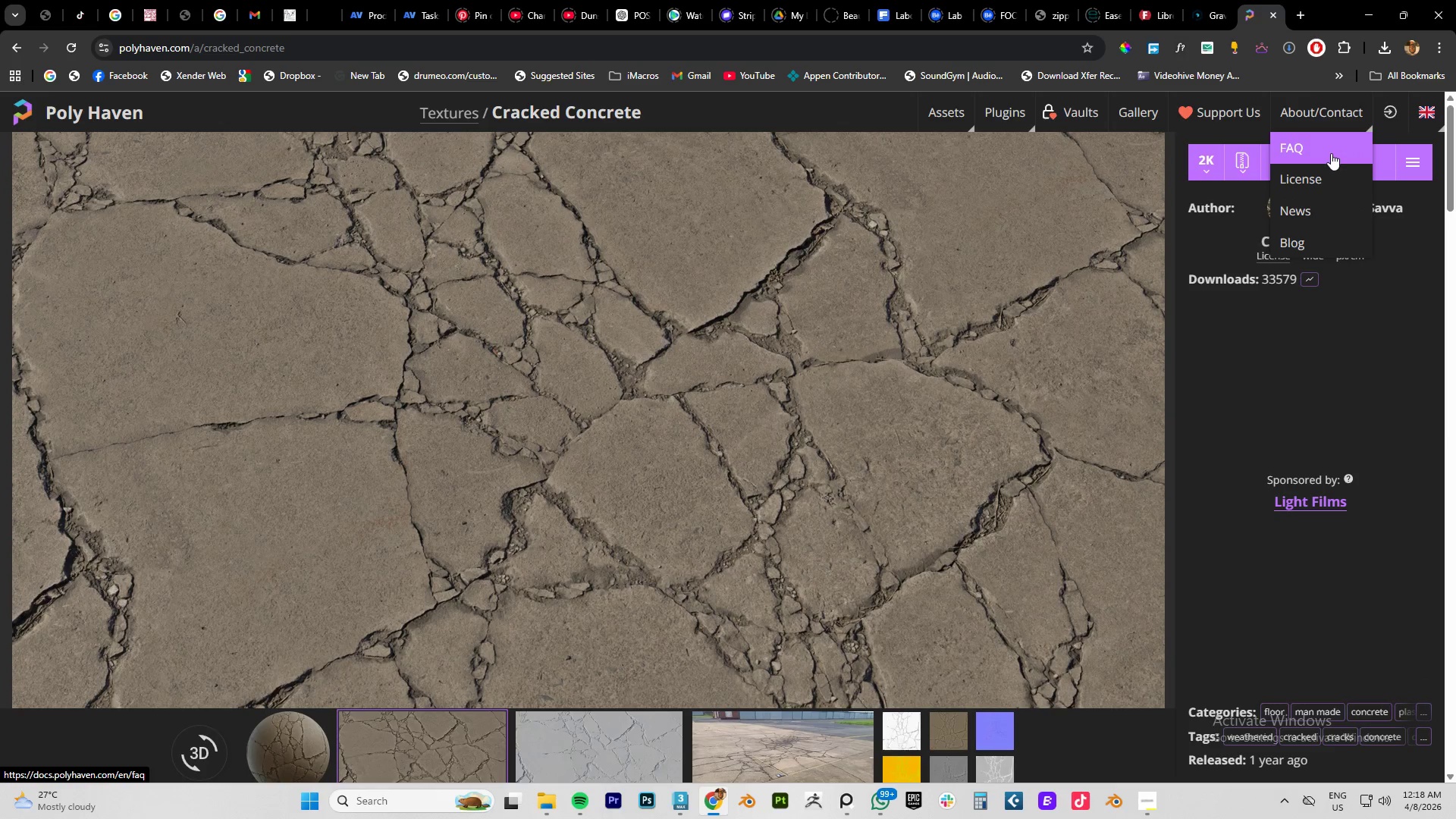 
left_click([1345, 164])
 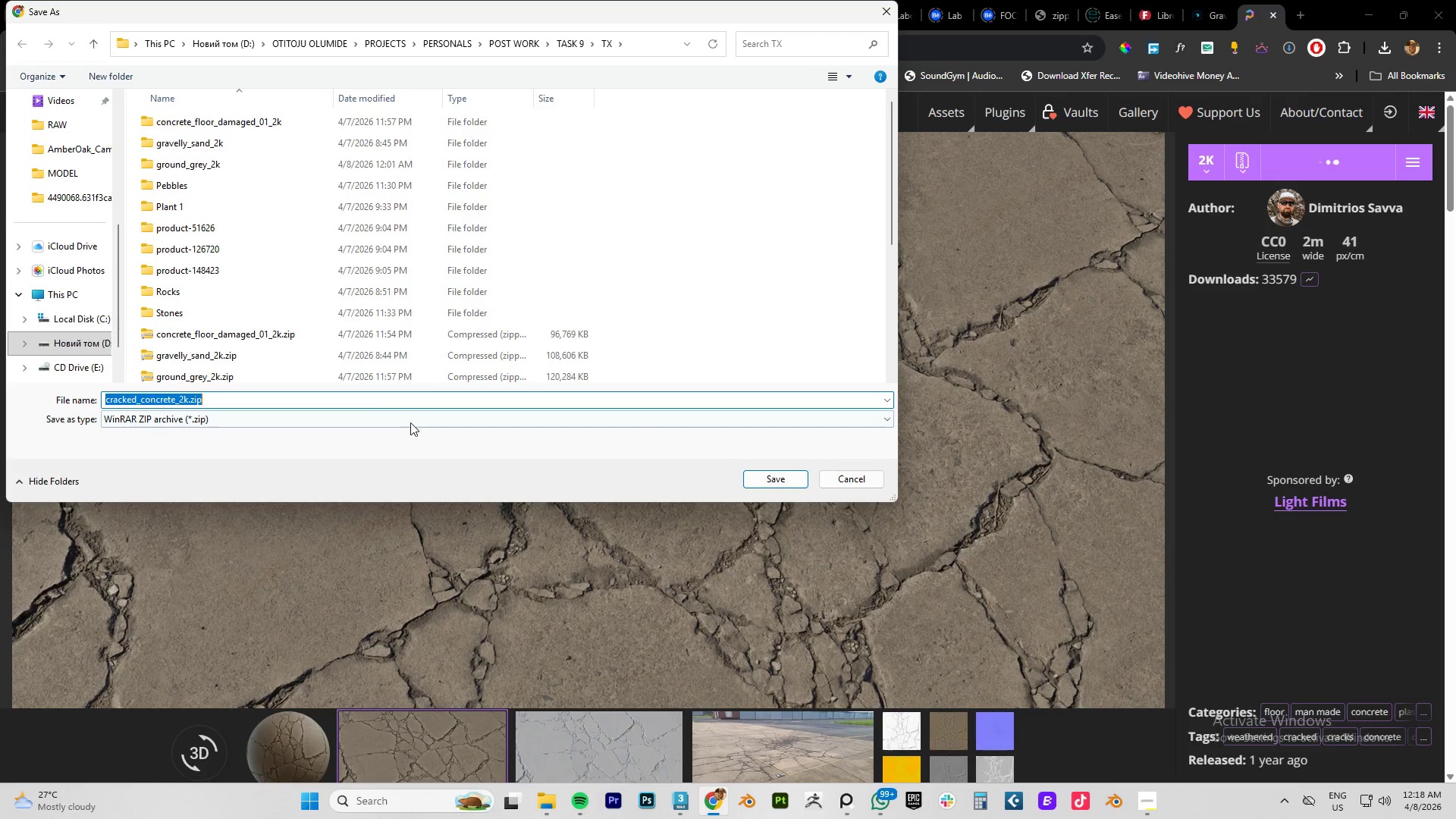 
scroll: coordinate [202, 309], scroll_direction: up, amount: 6.0
 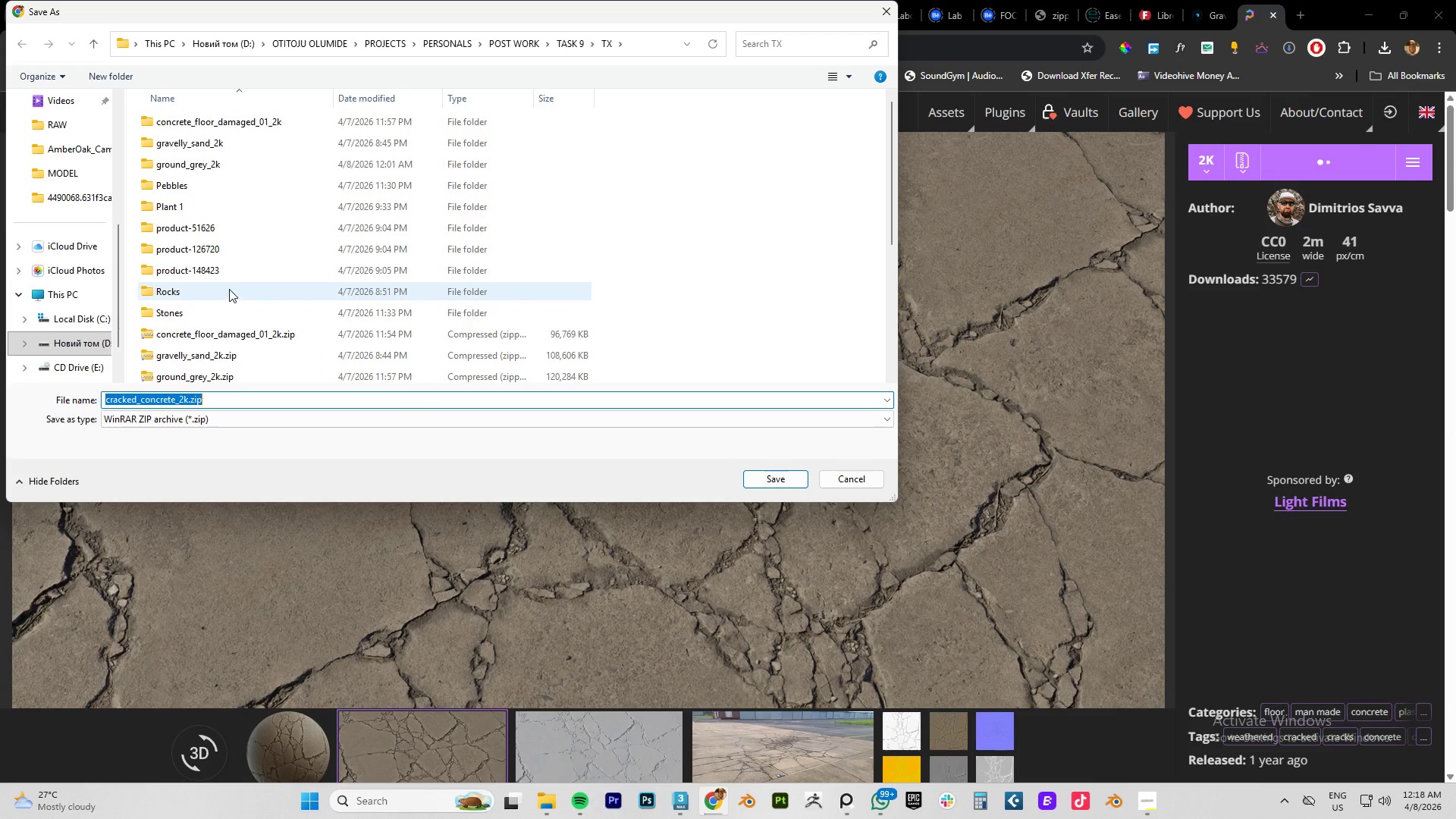 
scroll: coordinate [253, 276], scroll_direction: down, amount: 6.0
 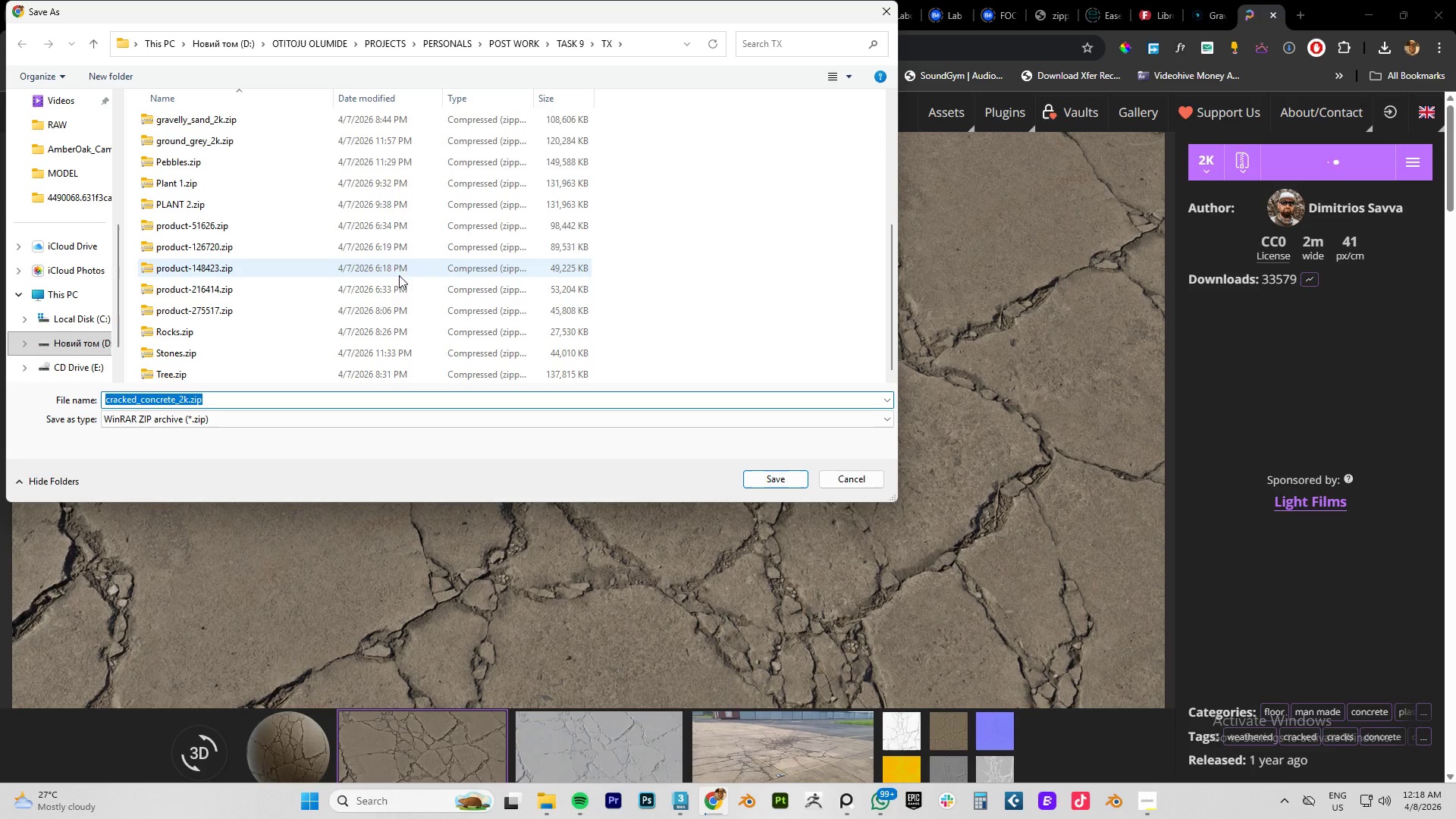 
scroll: coordinate [464, 275], scroll_direction: up, amount: 8.0
 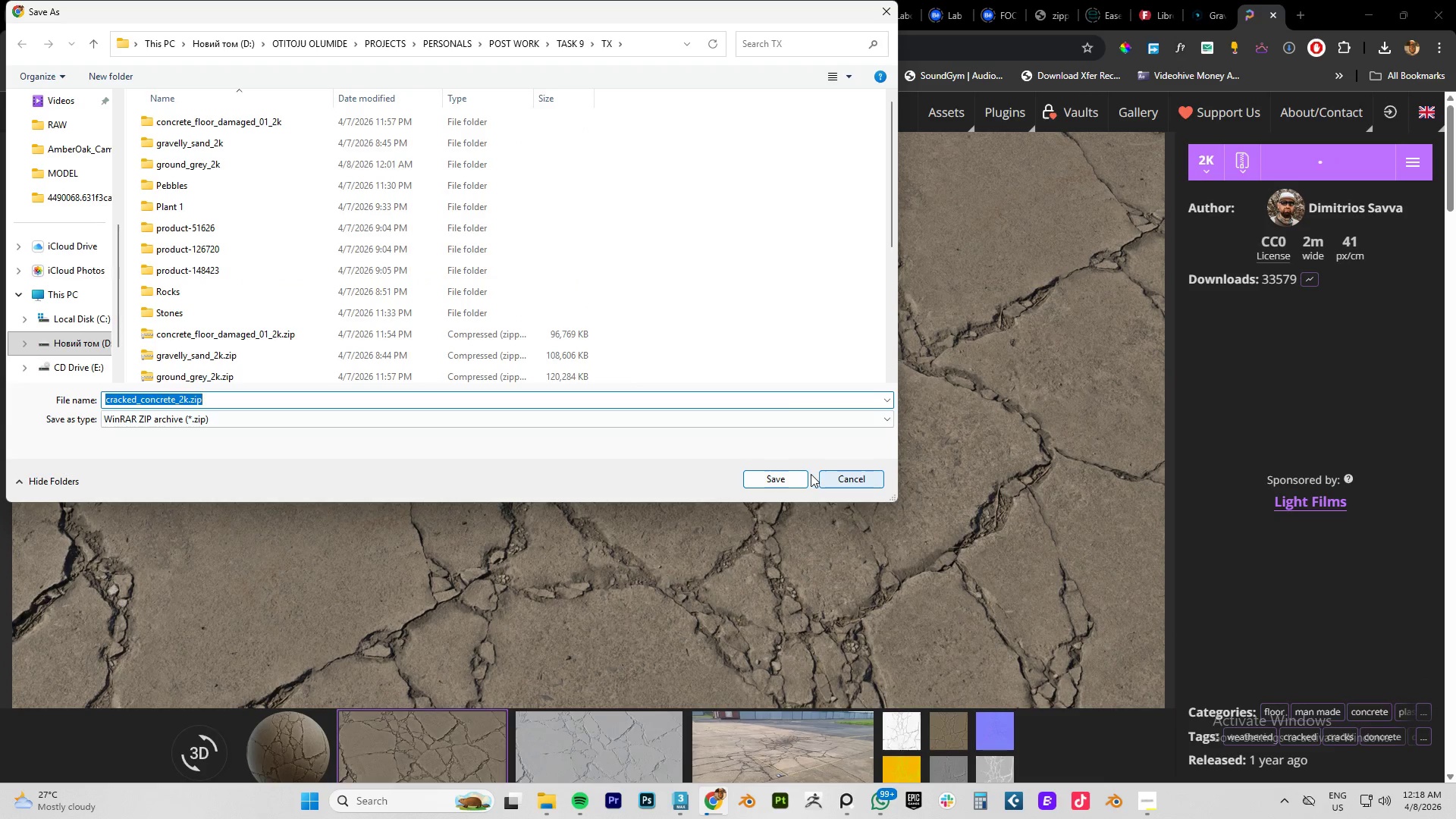 
left_click([793, 478])
 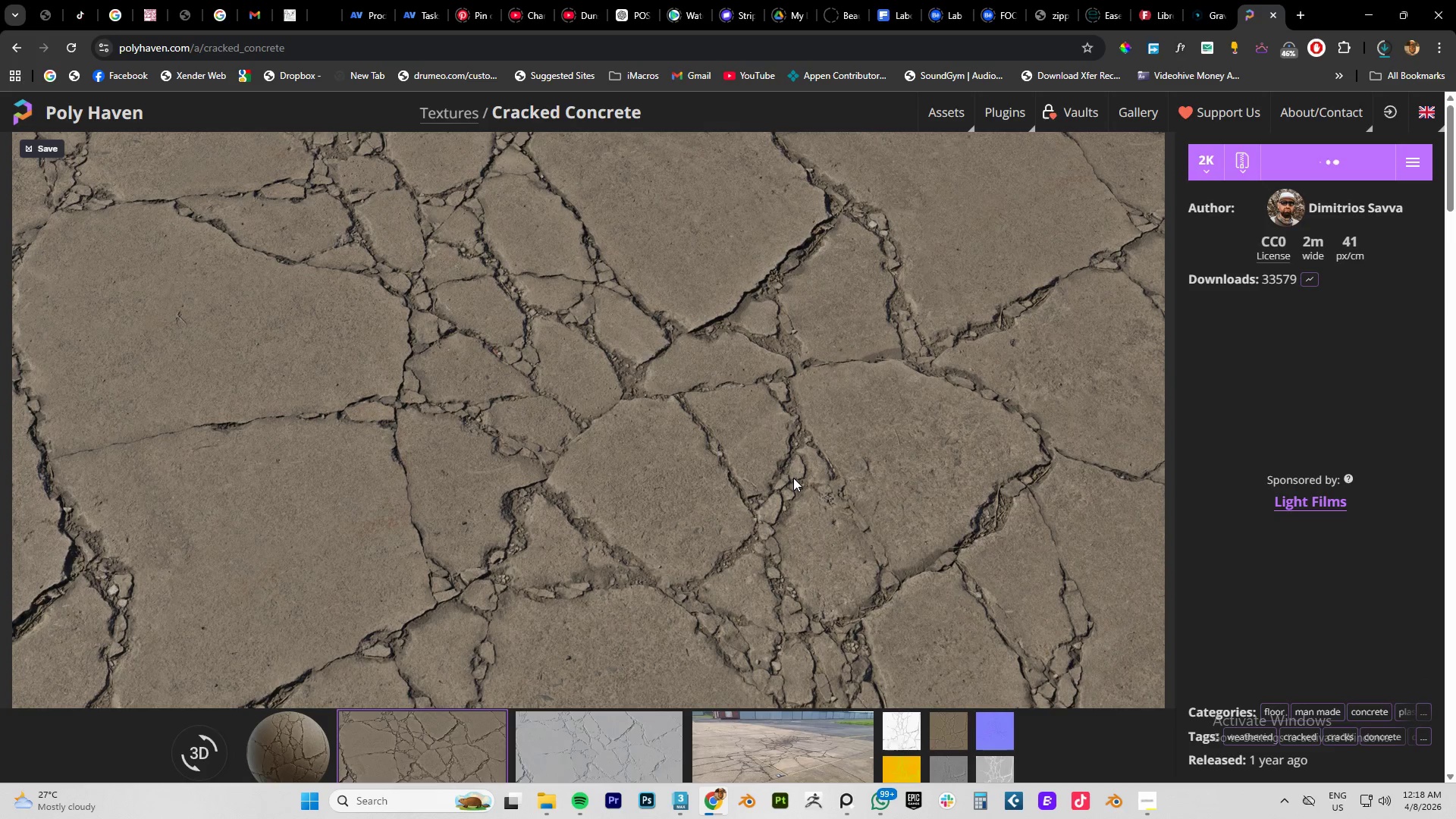 
key(Alt+AltLeft)
 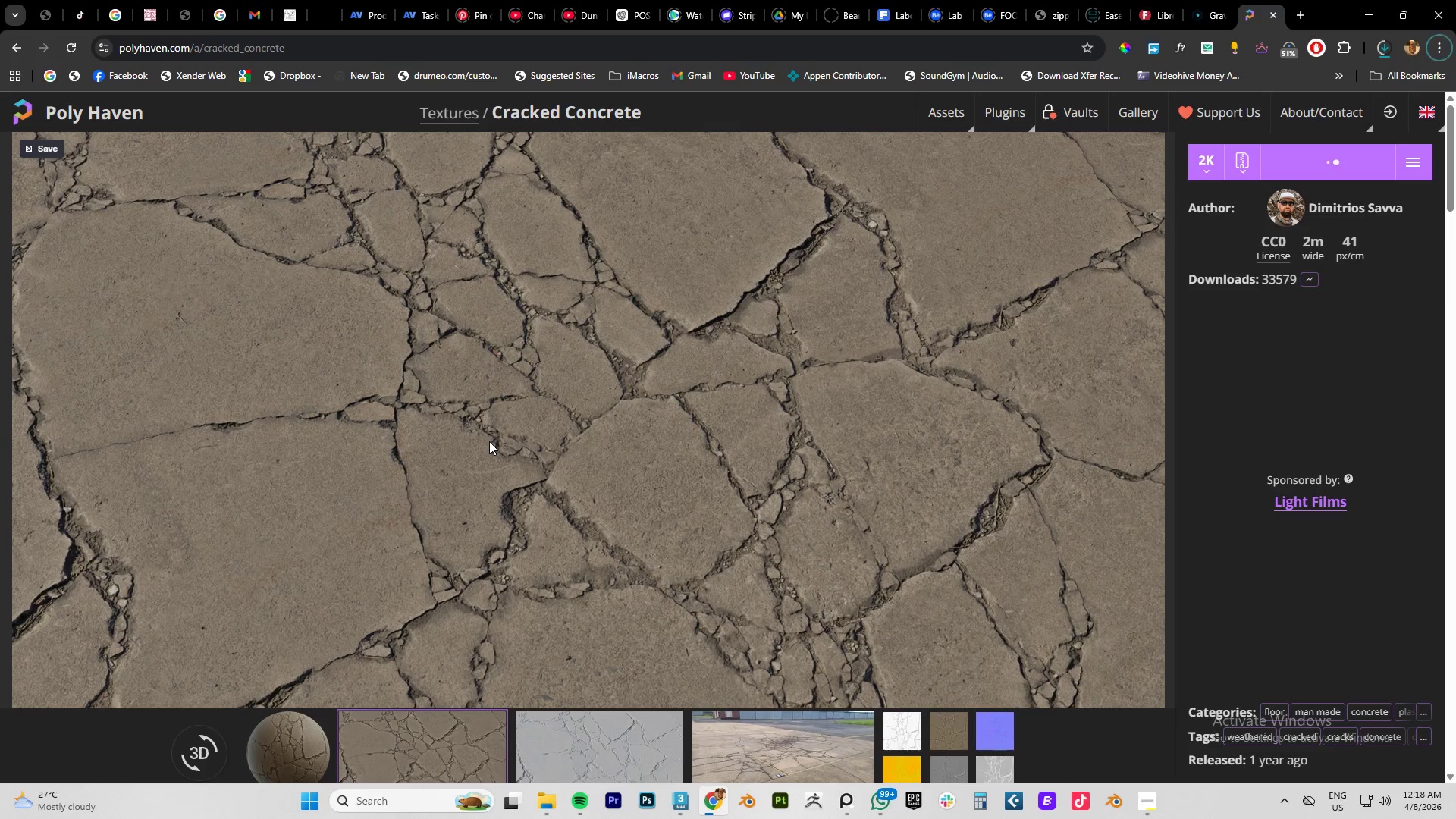 
key(Alt+AltLeft)
 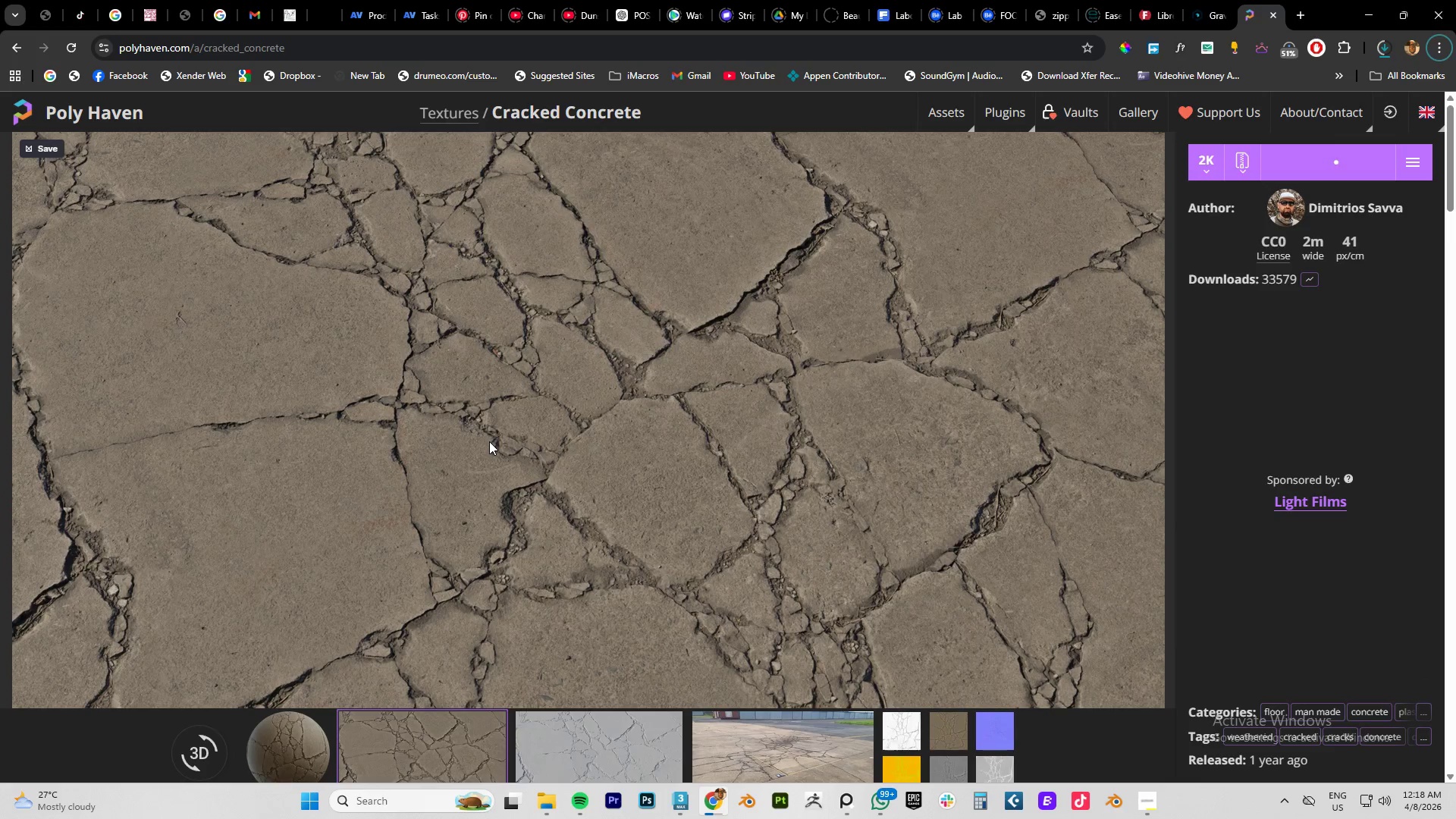 
key(Alt+Tab)
 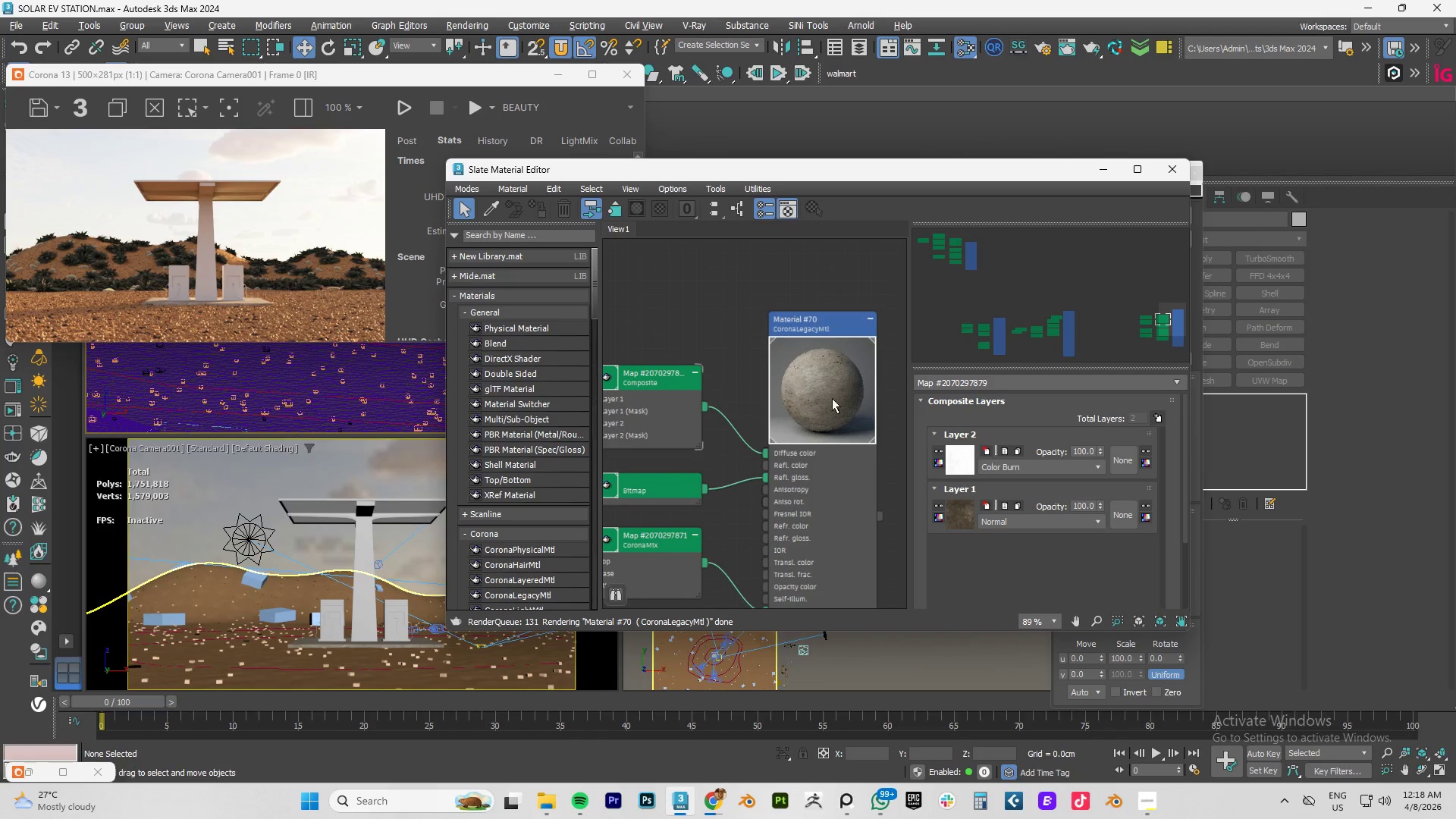 
scroll: coordinate [793, 403], scroll_direction: down, amount: 5.0
 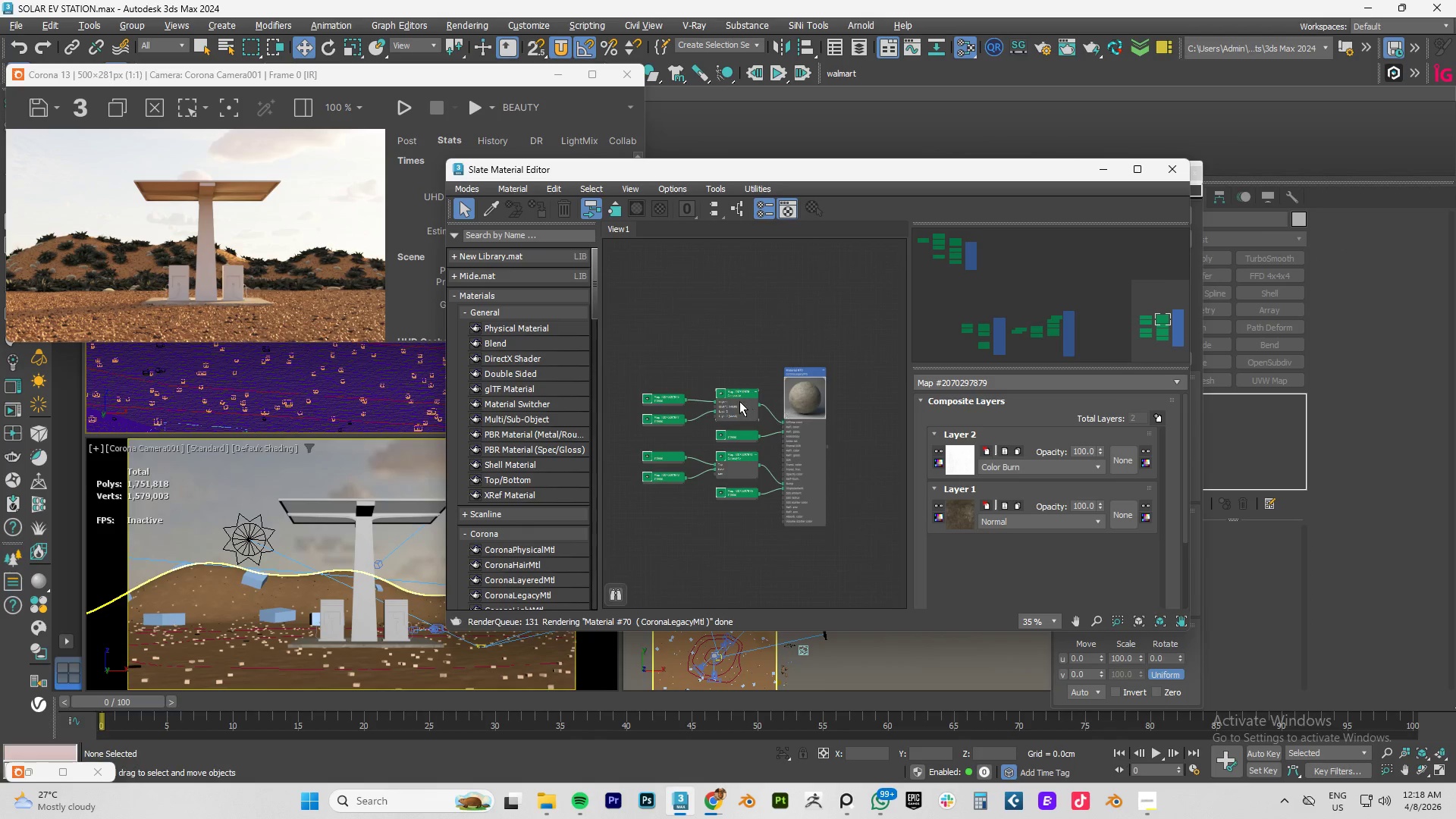 
scroll: coordinate [734, 401], scroll_direction: up, amount: 5.0
 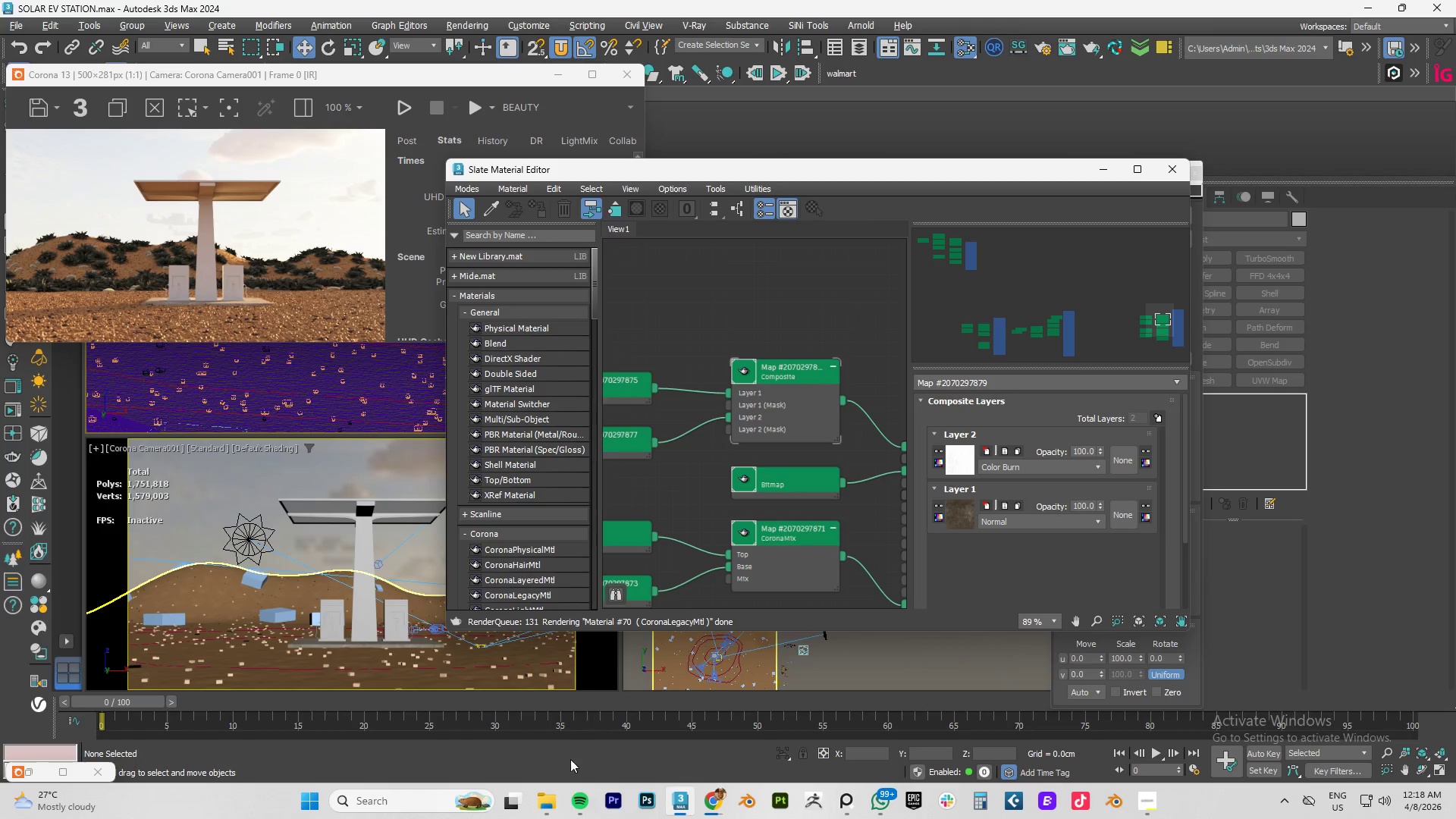 
left_click([552, 802])
 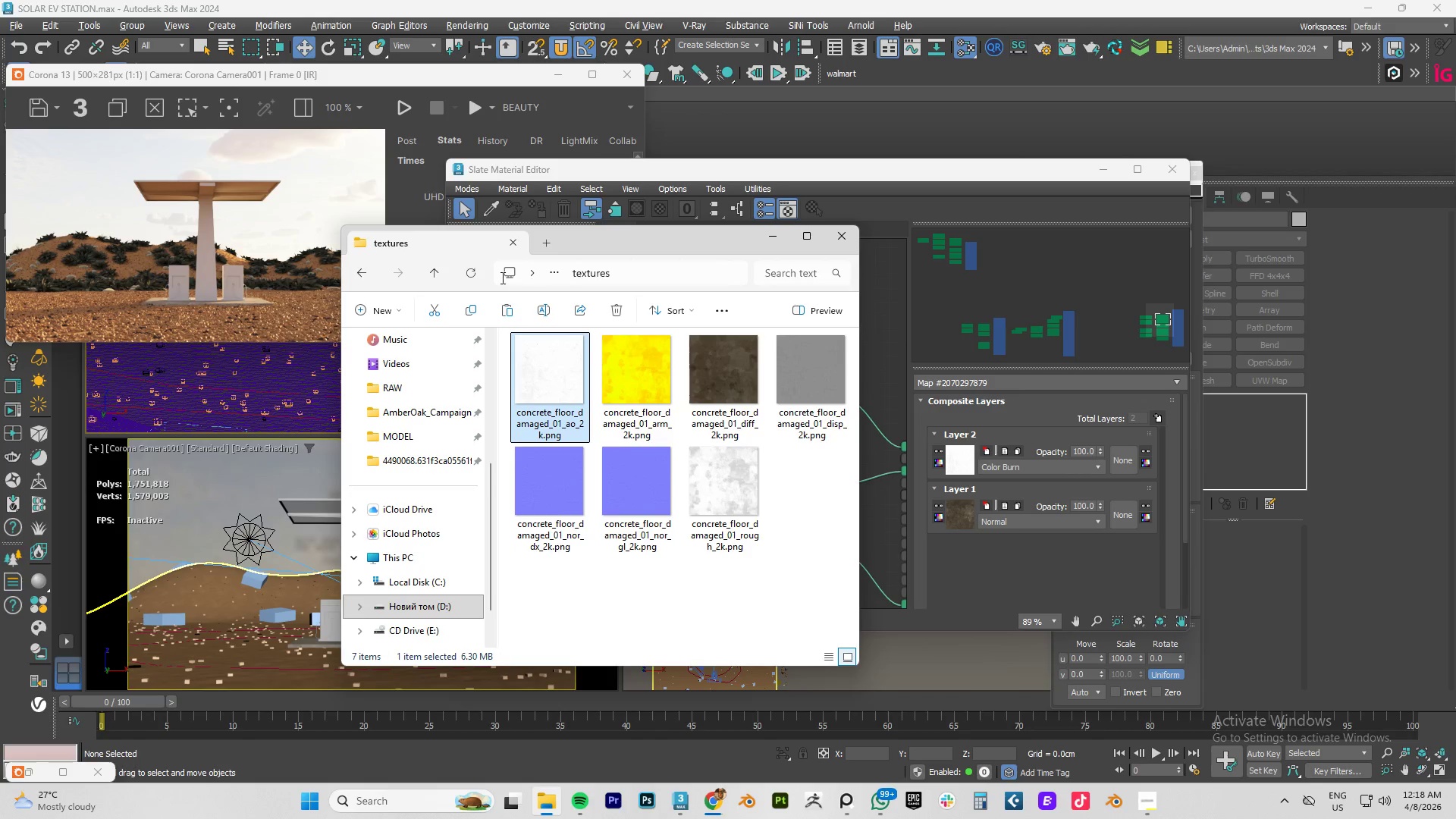 
left_click([430, 271])
 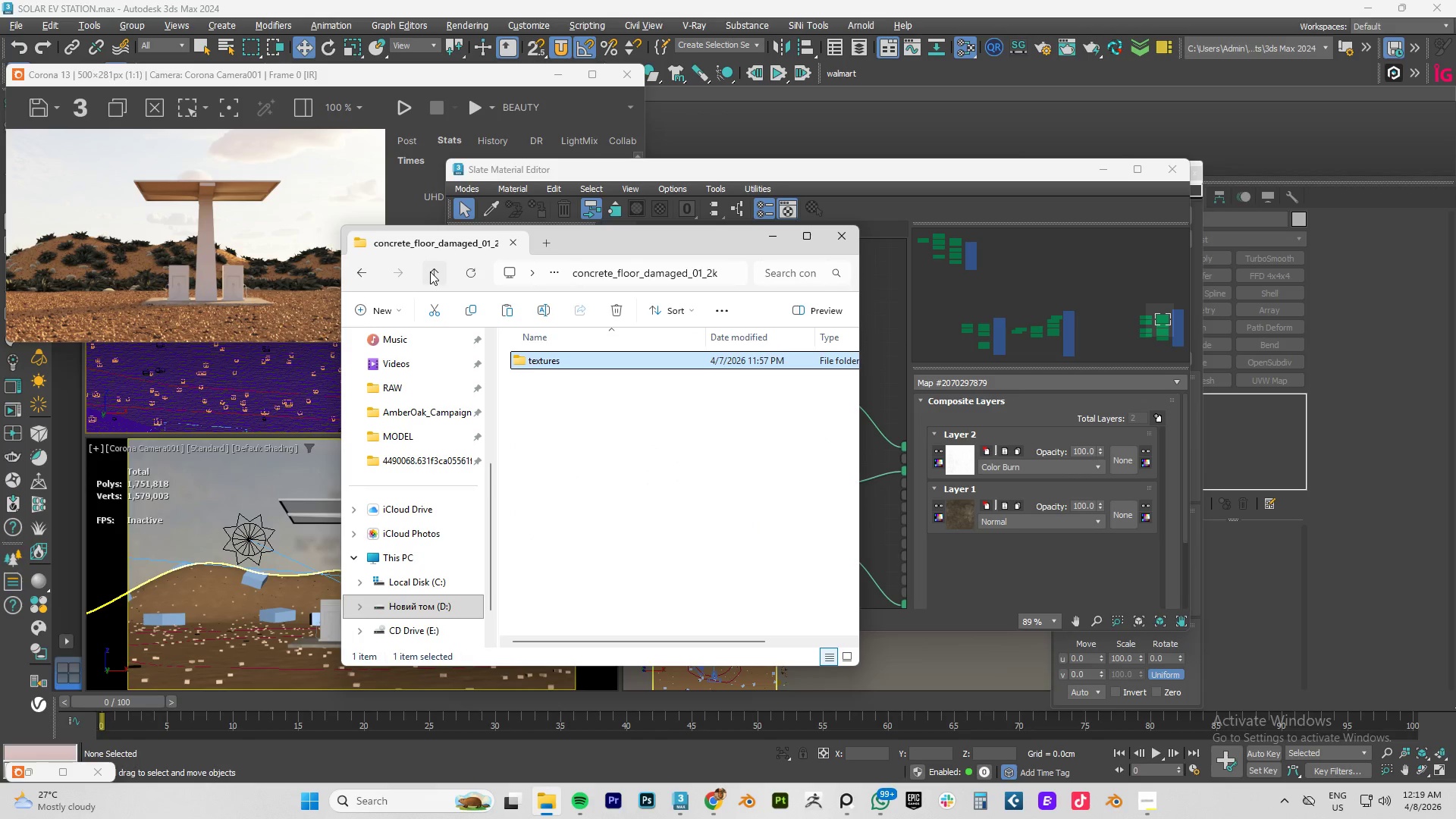 
left_click([430, 271])
 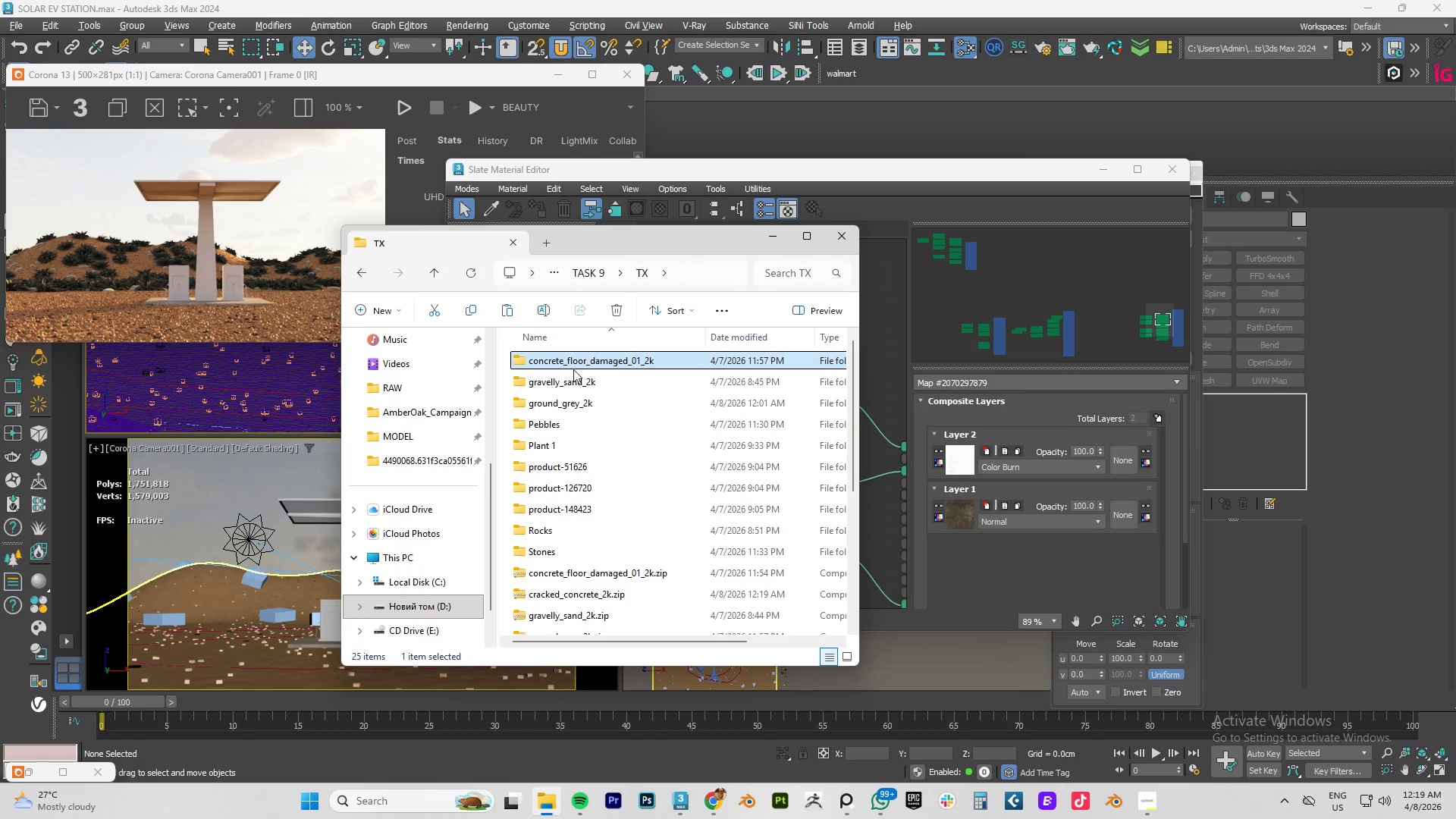 
scroll: coordinate [606, 431], scroll_direction: down, amount: 5.0
 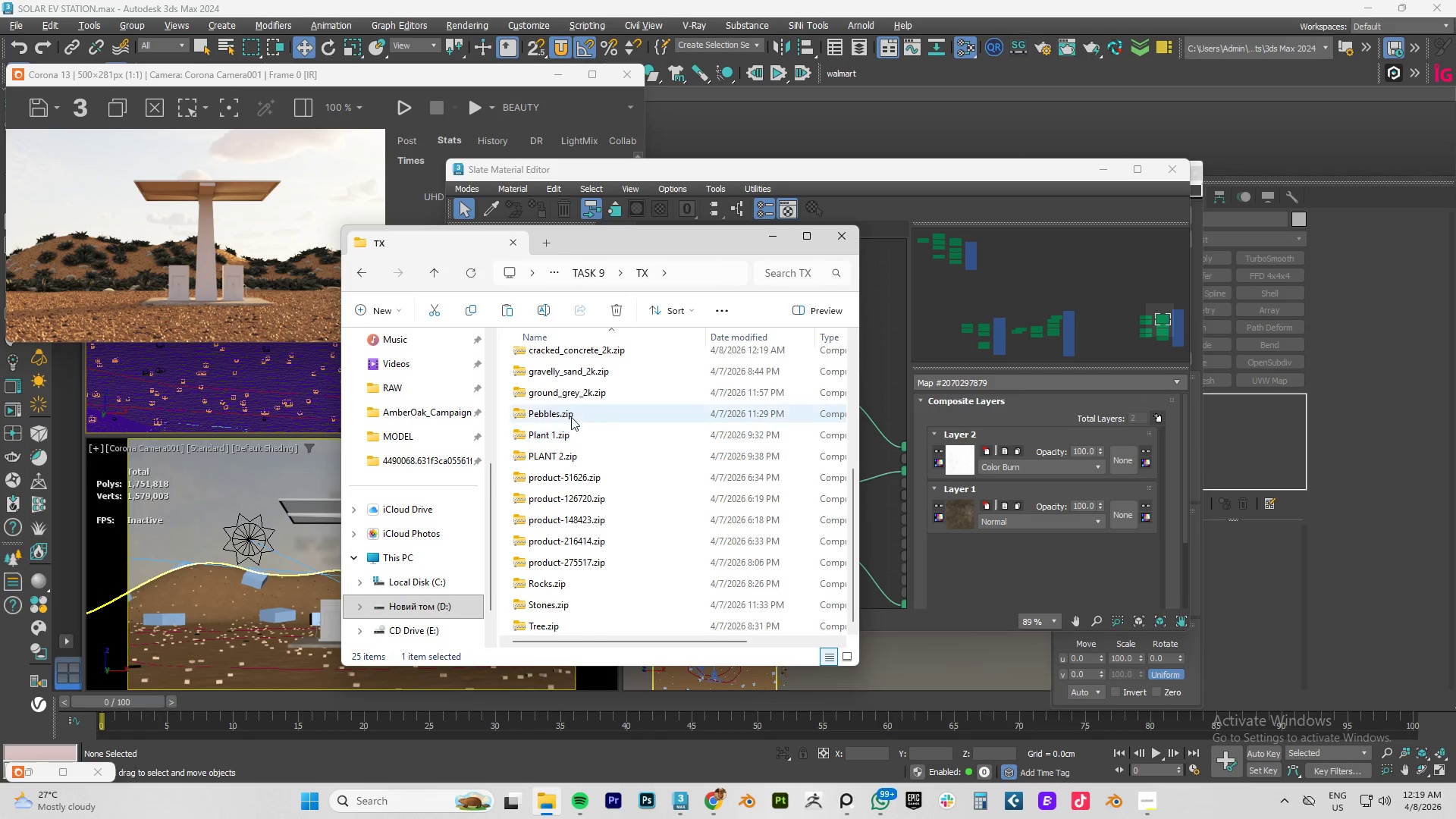 
scroll: coordinate [571, 415], scroll_direction: up, amount: 1.0
 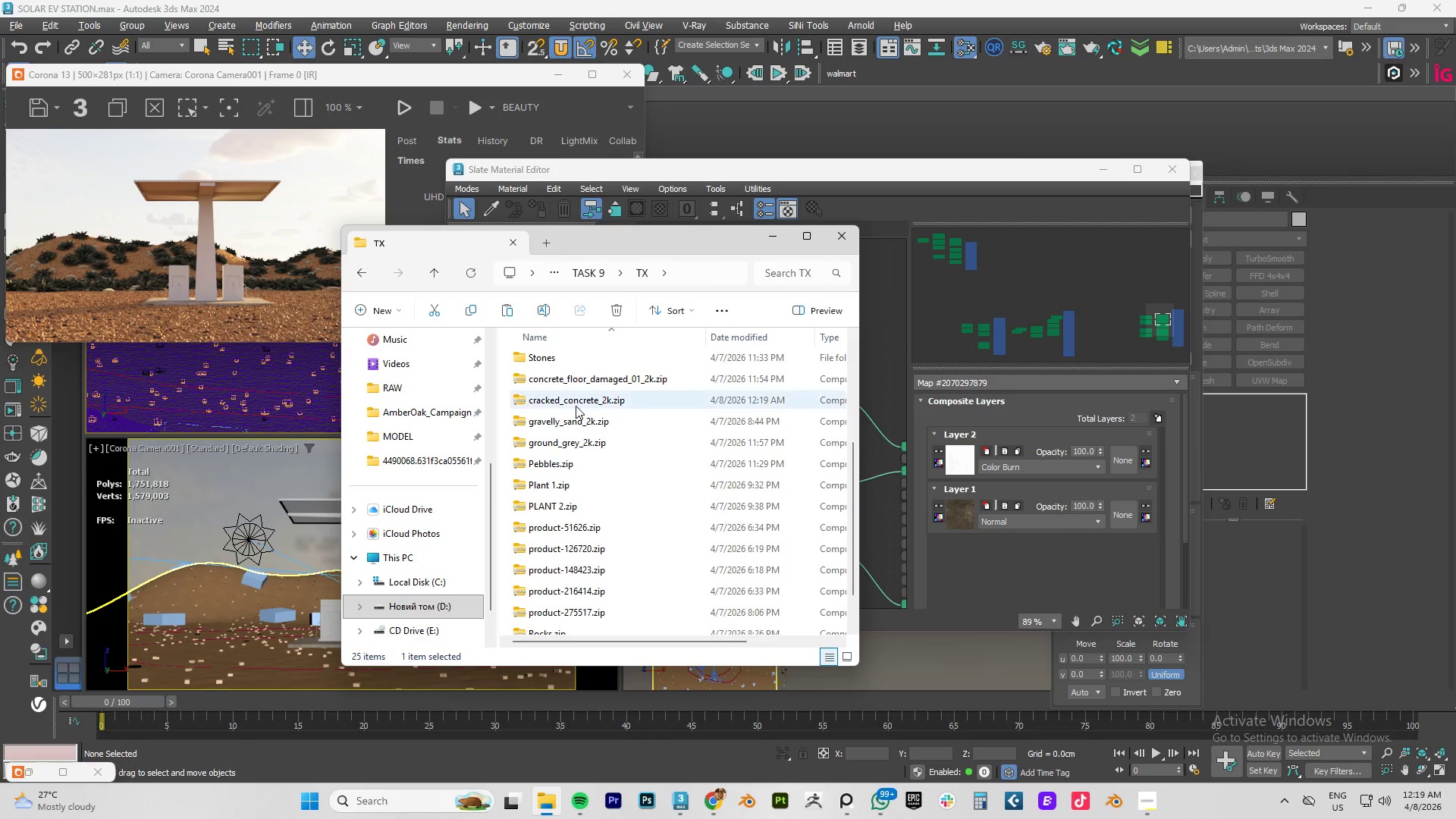 
left_click([576, 405])
 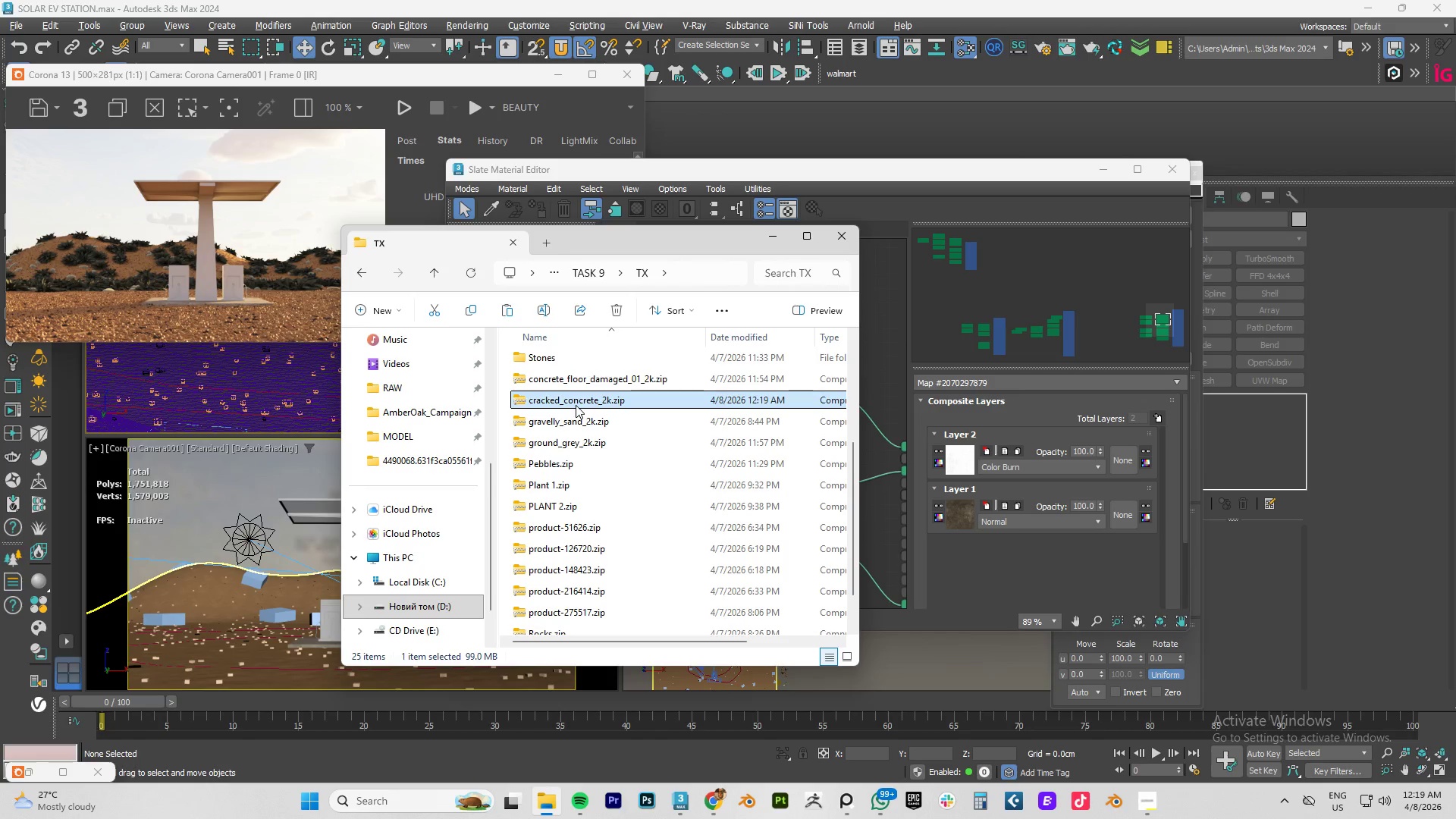 
right_click([576, 401])
 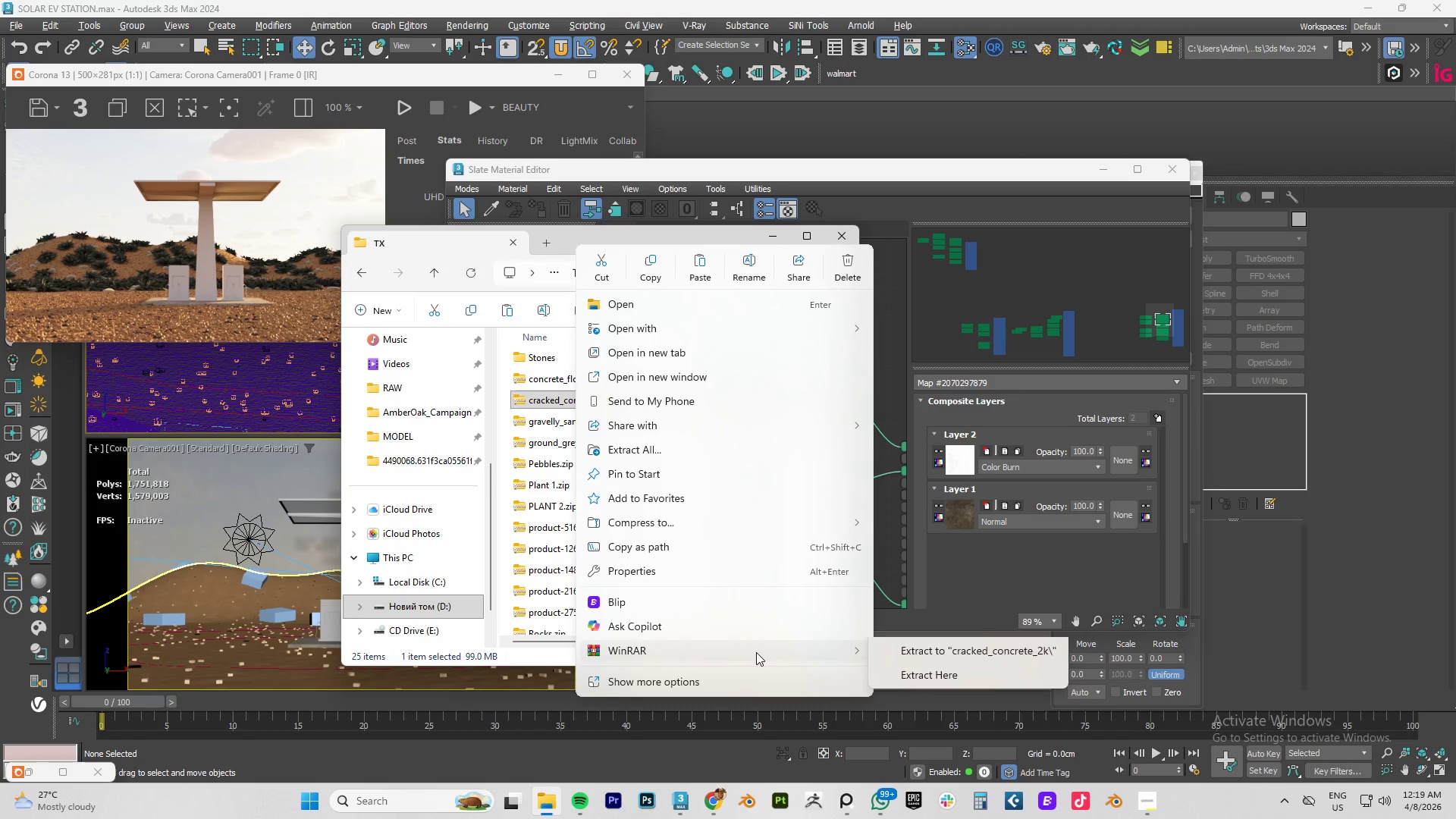 
left_click([968, 704])
 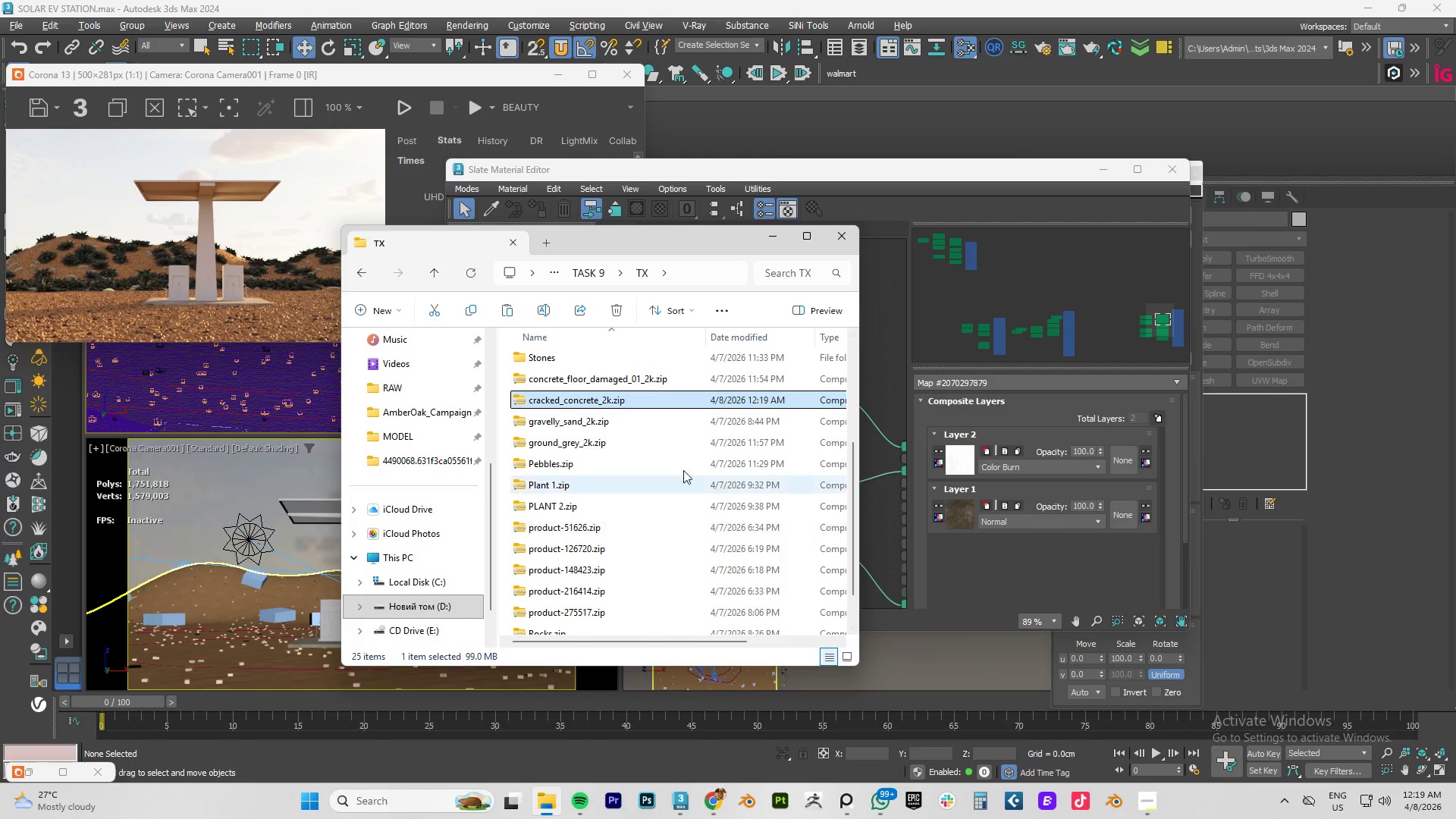 
scroll: coordinate [651, 457], scroll_direction: up, amount: 10.0
 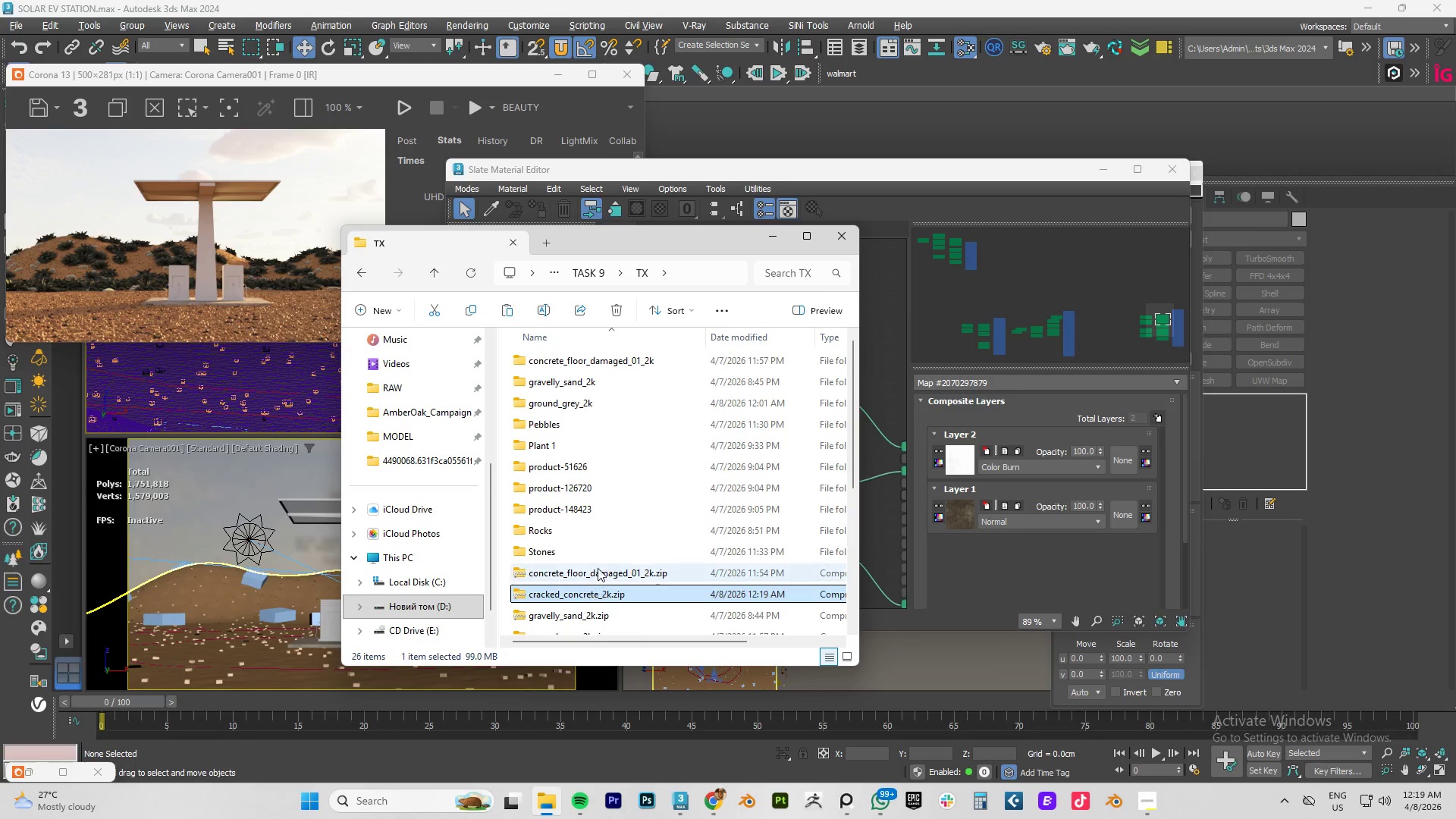 
scroll: coordinate [583, 533], scroll_direction: down, amount: 9.0
 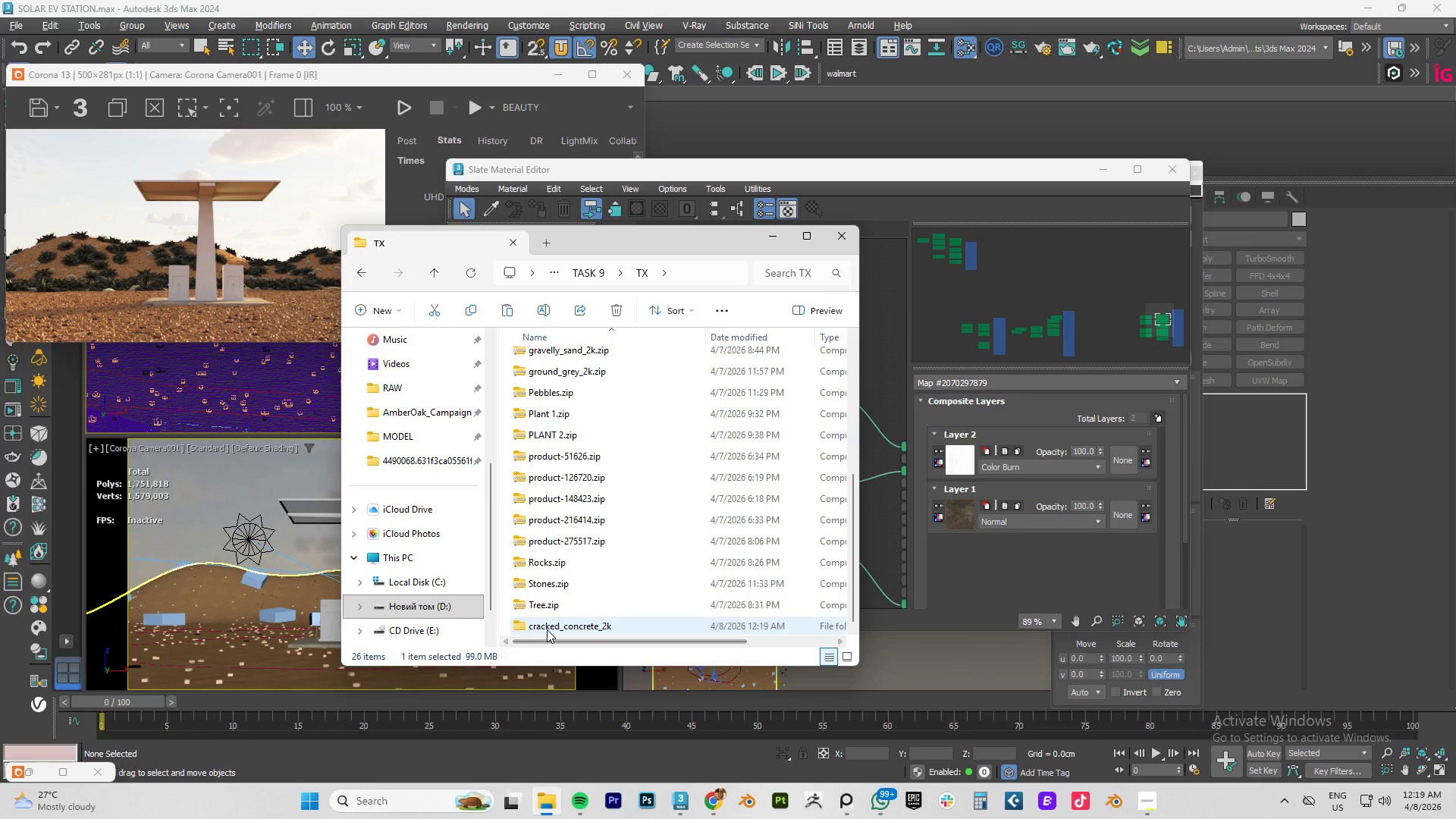 
double_click([547, 629])
 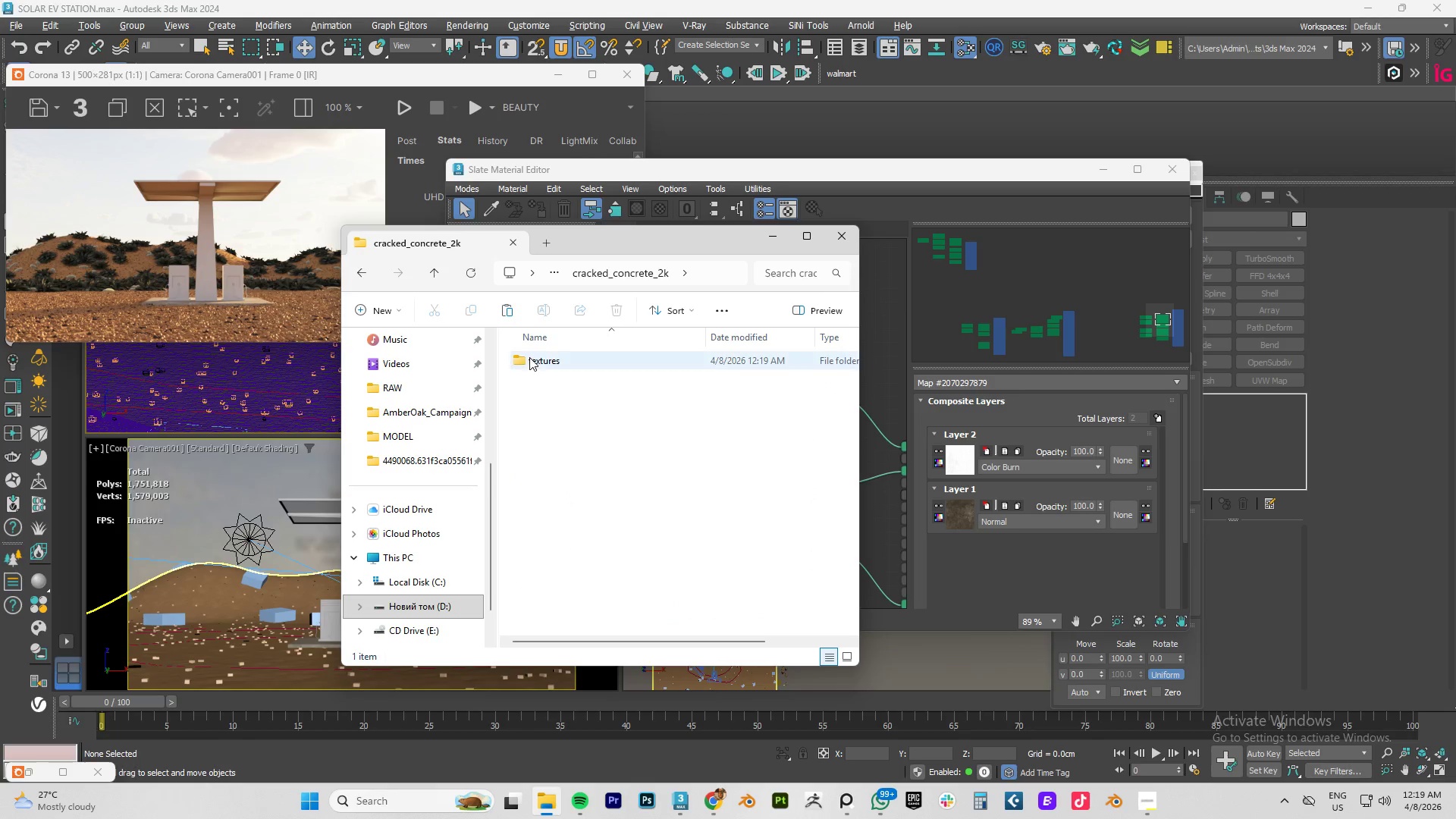 
double_click([529, 357])
 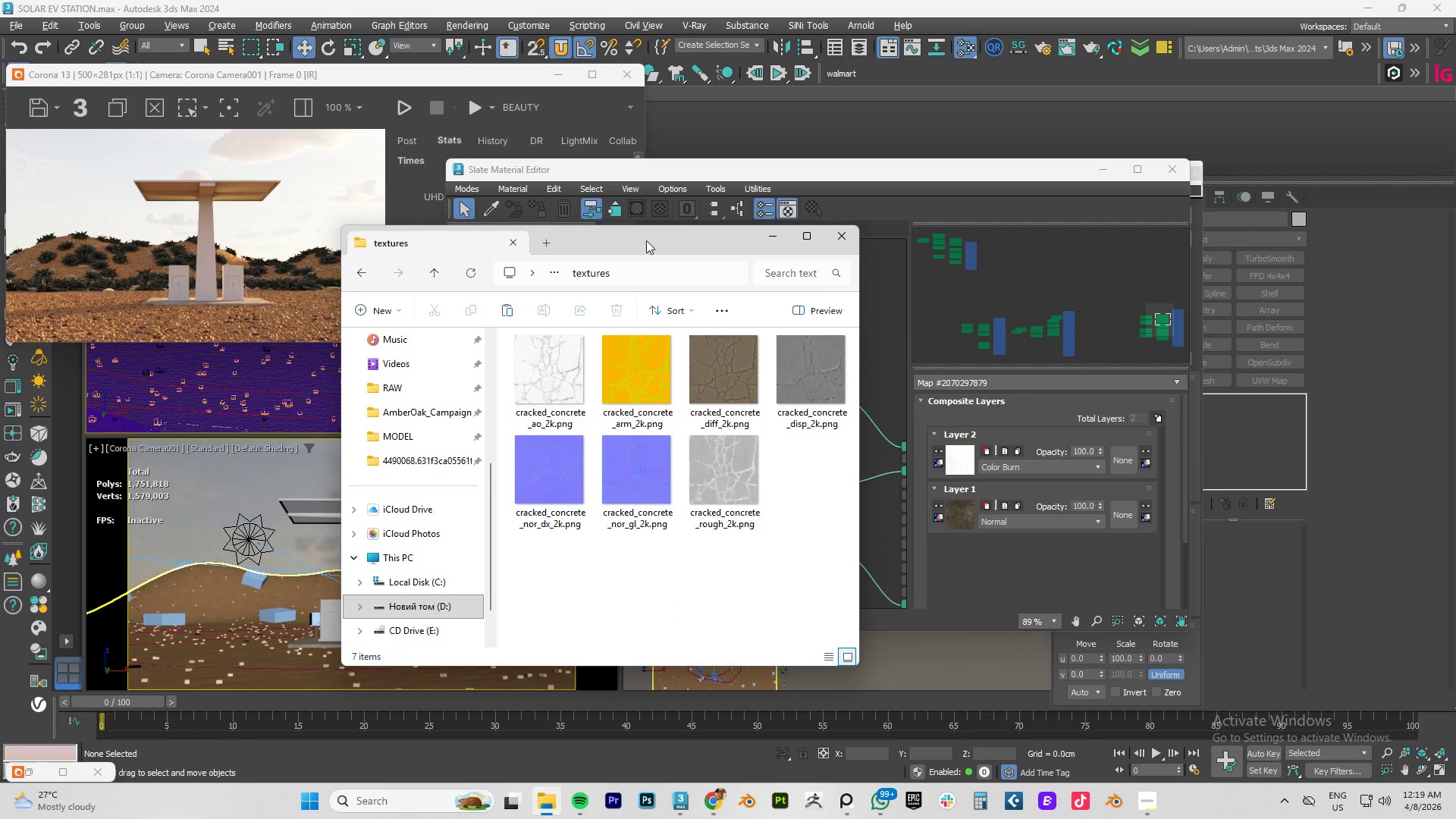 
left_click_drag(start_coordinate=[645, 243], to_coordinate=[361, 243])
 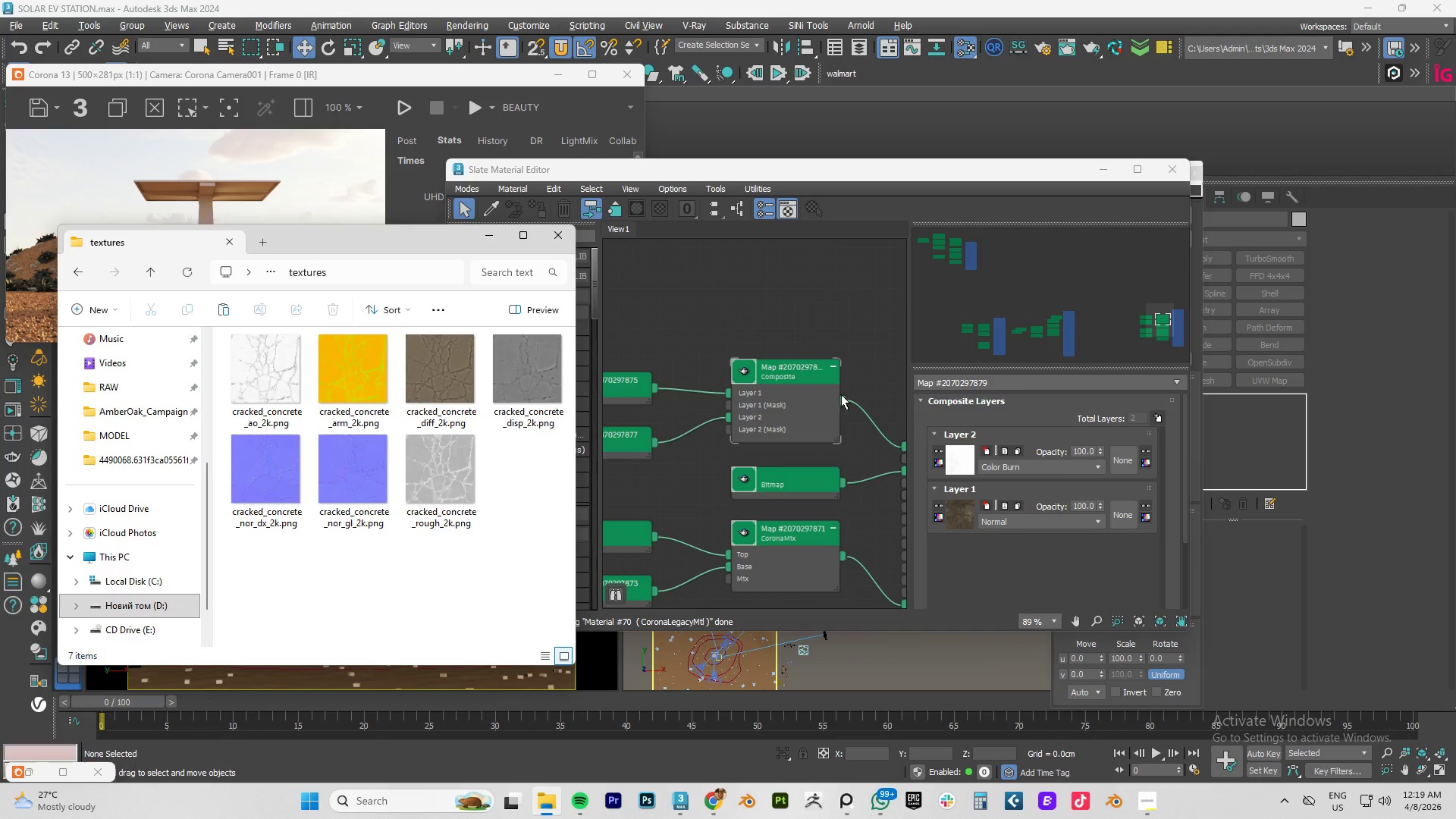 
left_click([791, 375])
 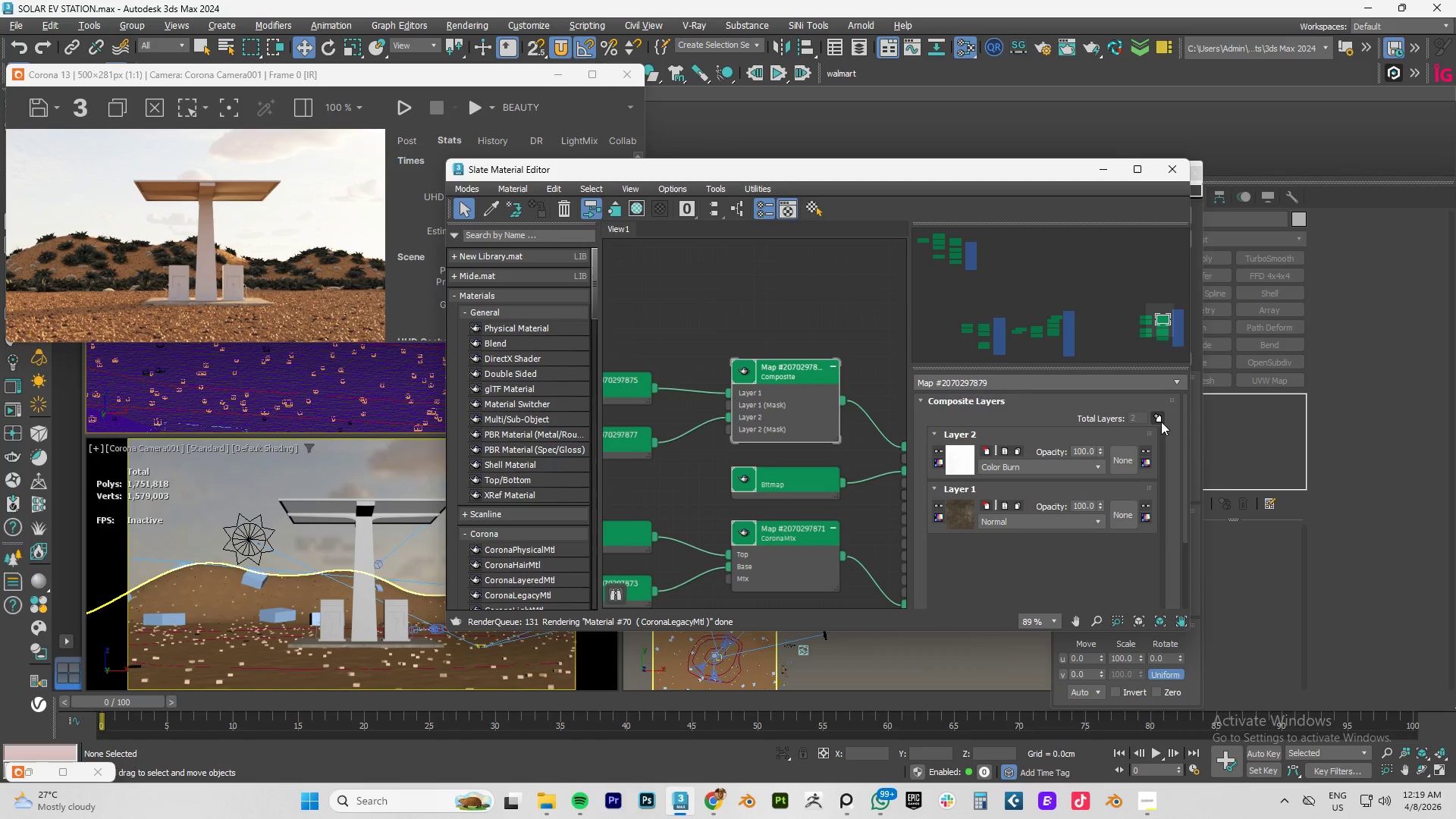 
left_click([1161, 419])
 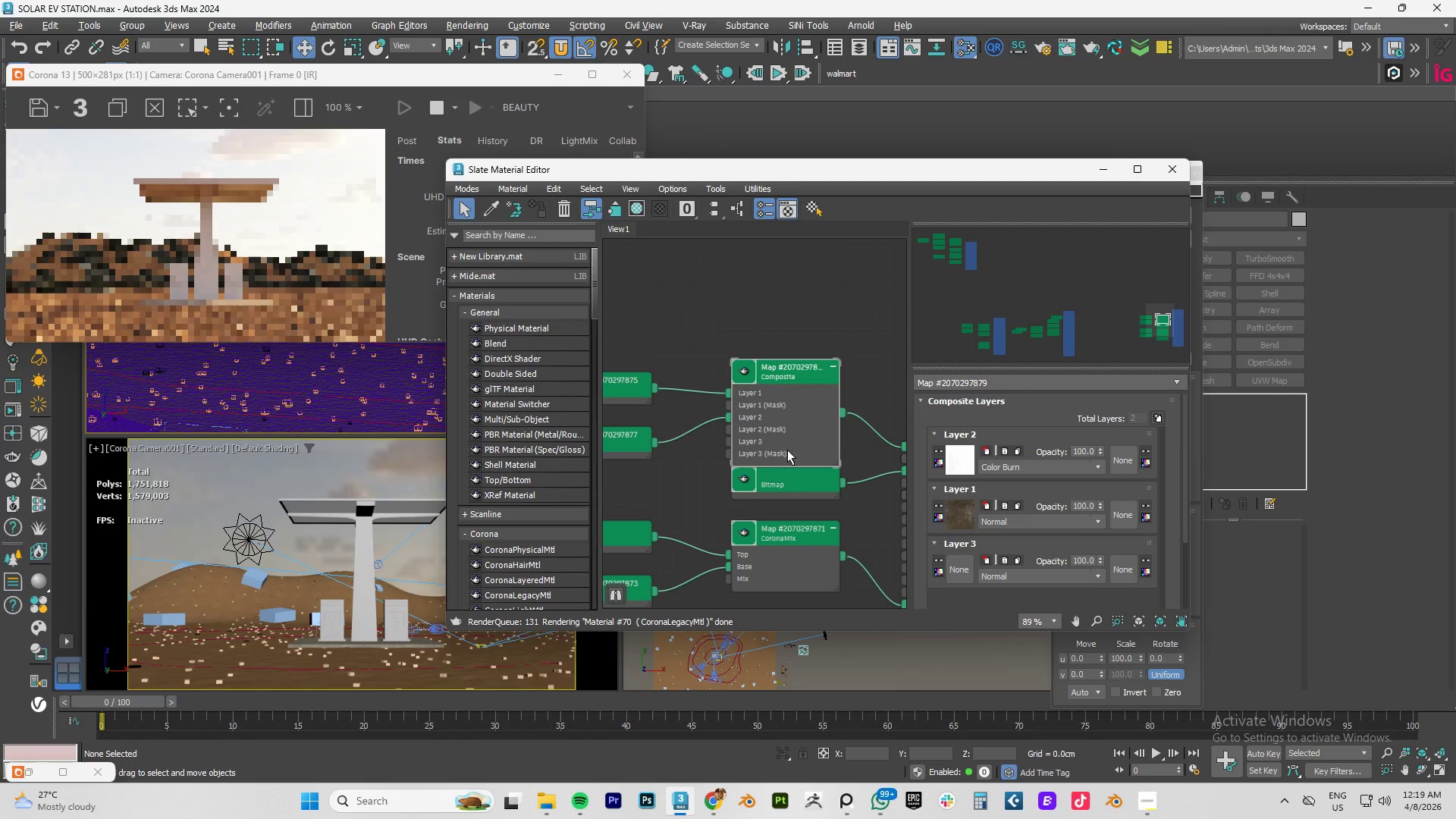 
key(Alt+AltLeft)
 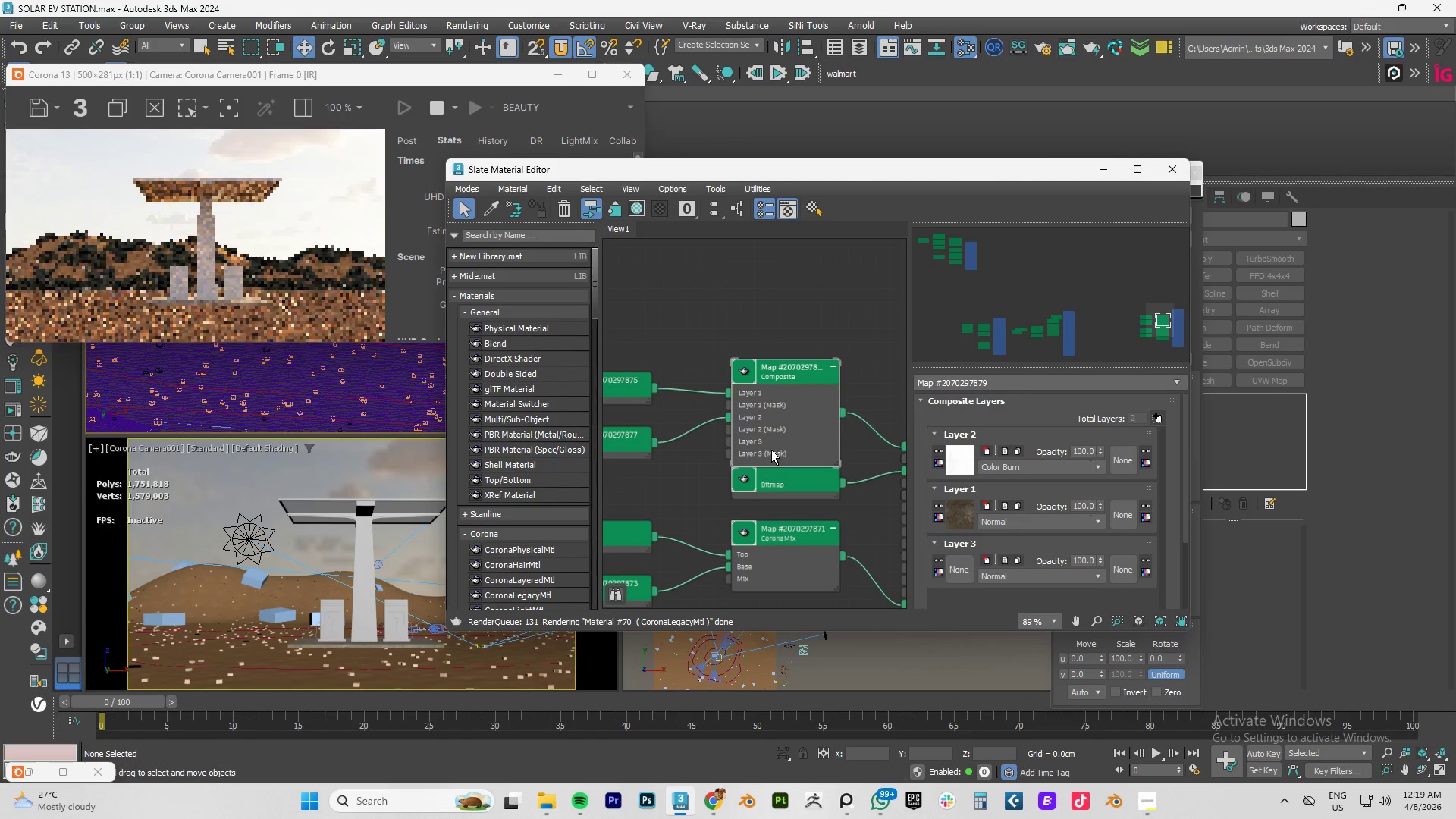 
key(Alt+Tab)
 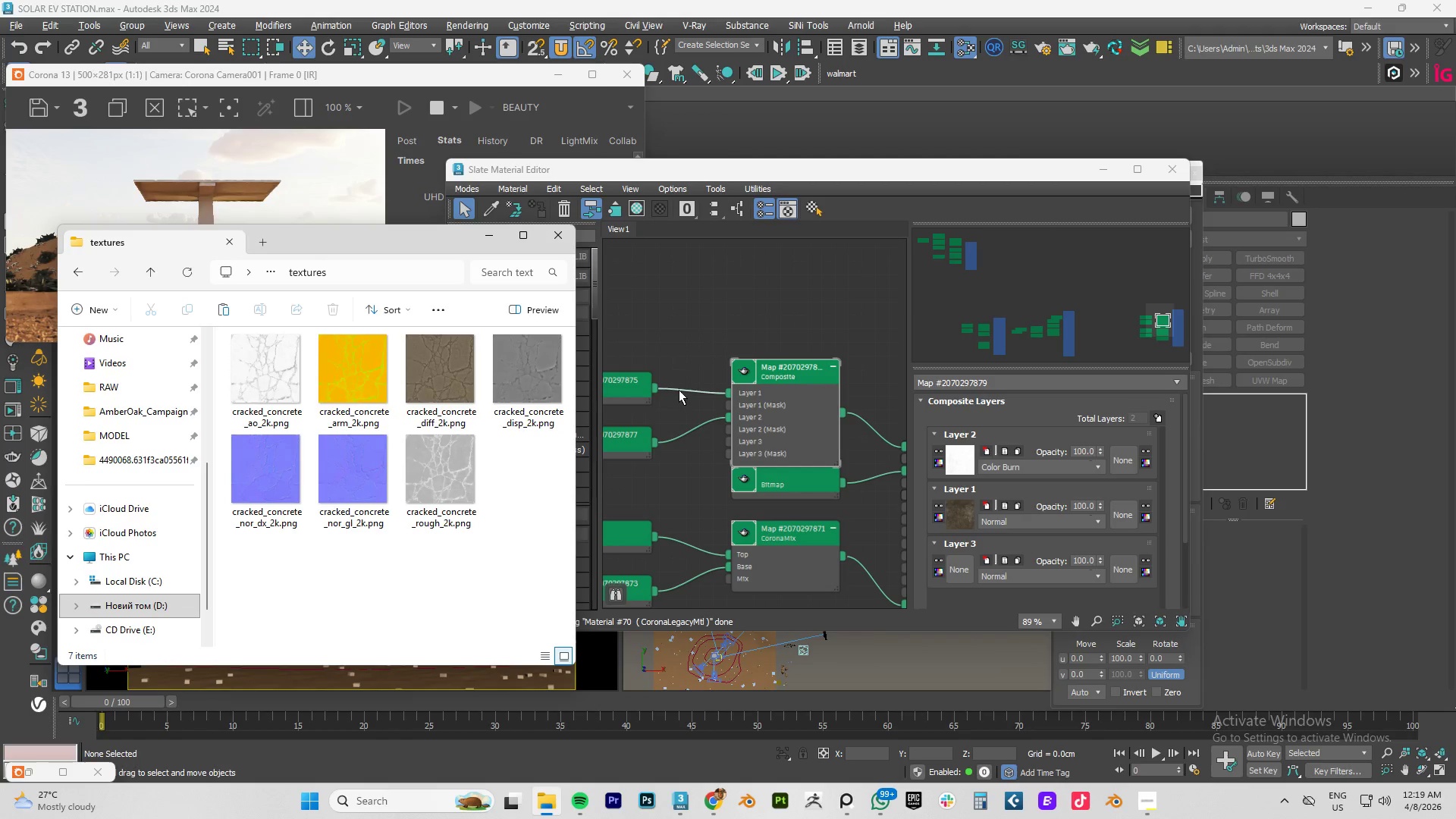 
left_click_drag(start_coordinate=[656, 343], to_coordinate=[611, 442])
 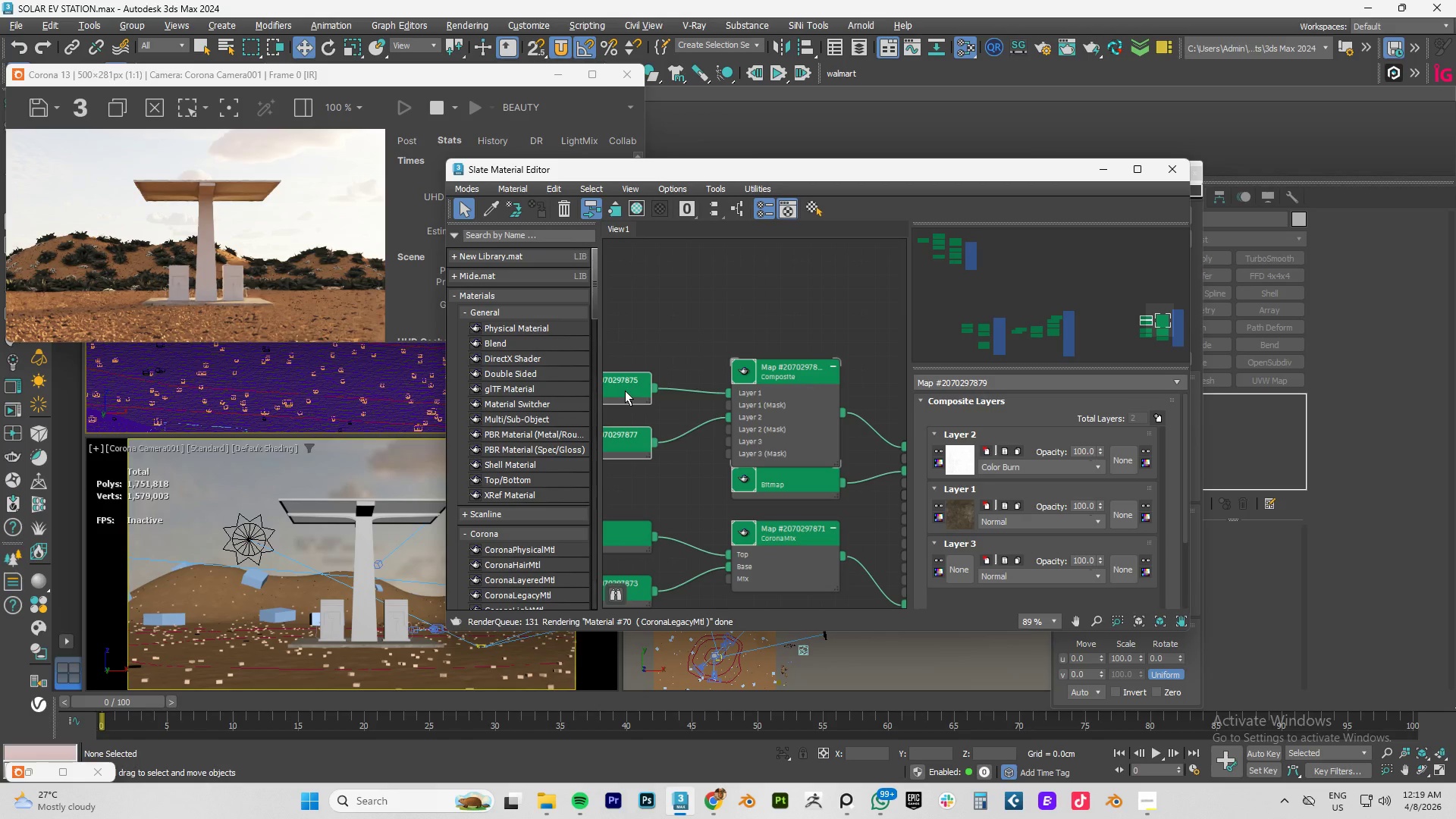 
left_click_drag(start_coordinate=[625, 390], to_coordinate=[623, 320])
 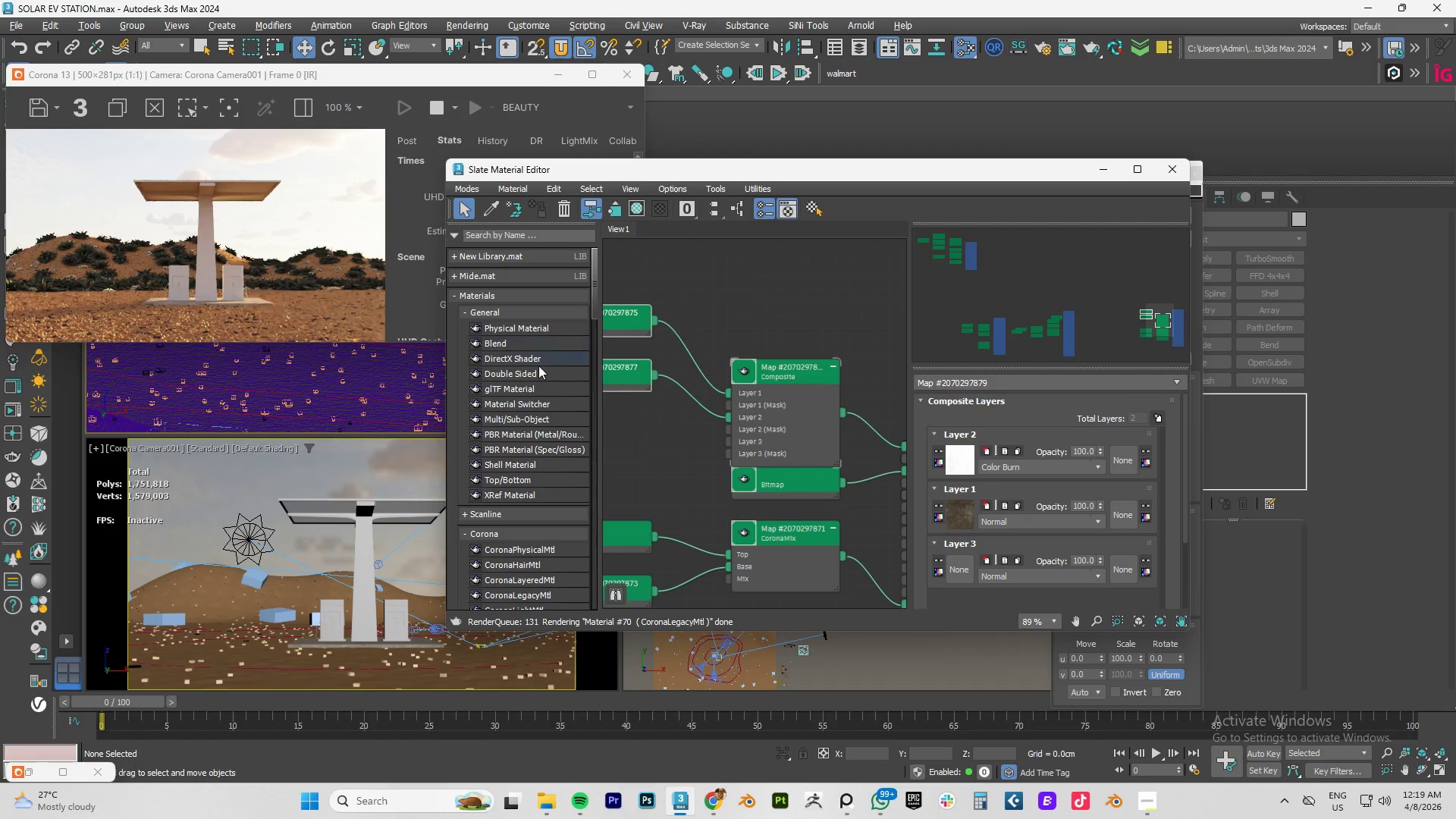 
key(Alt+AltLeft)
 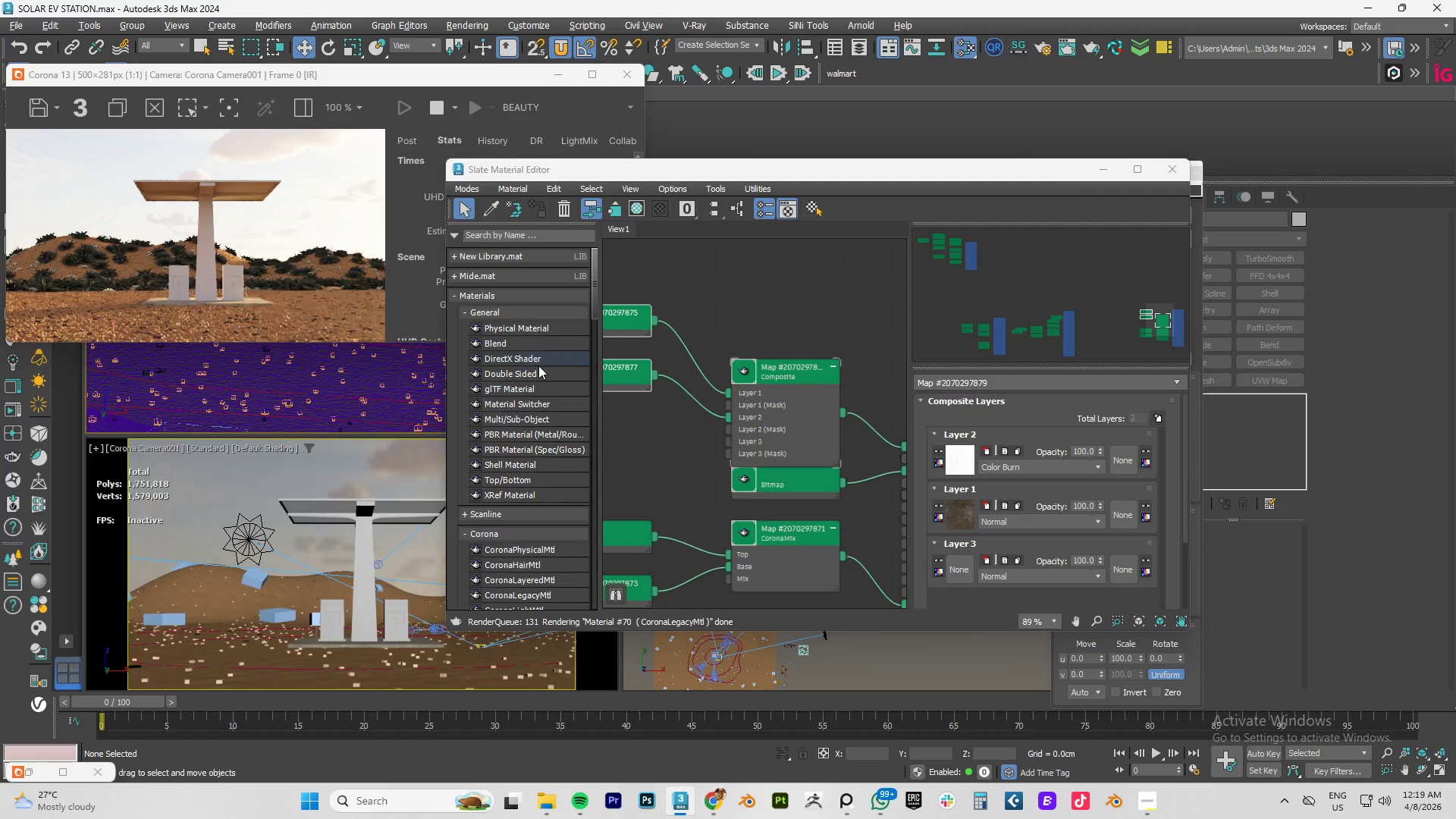 
key(Alt+Tab)
 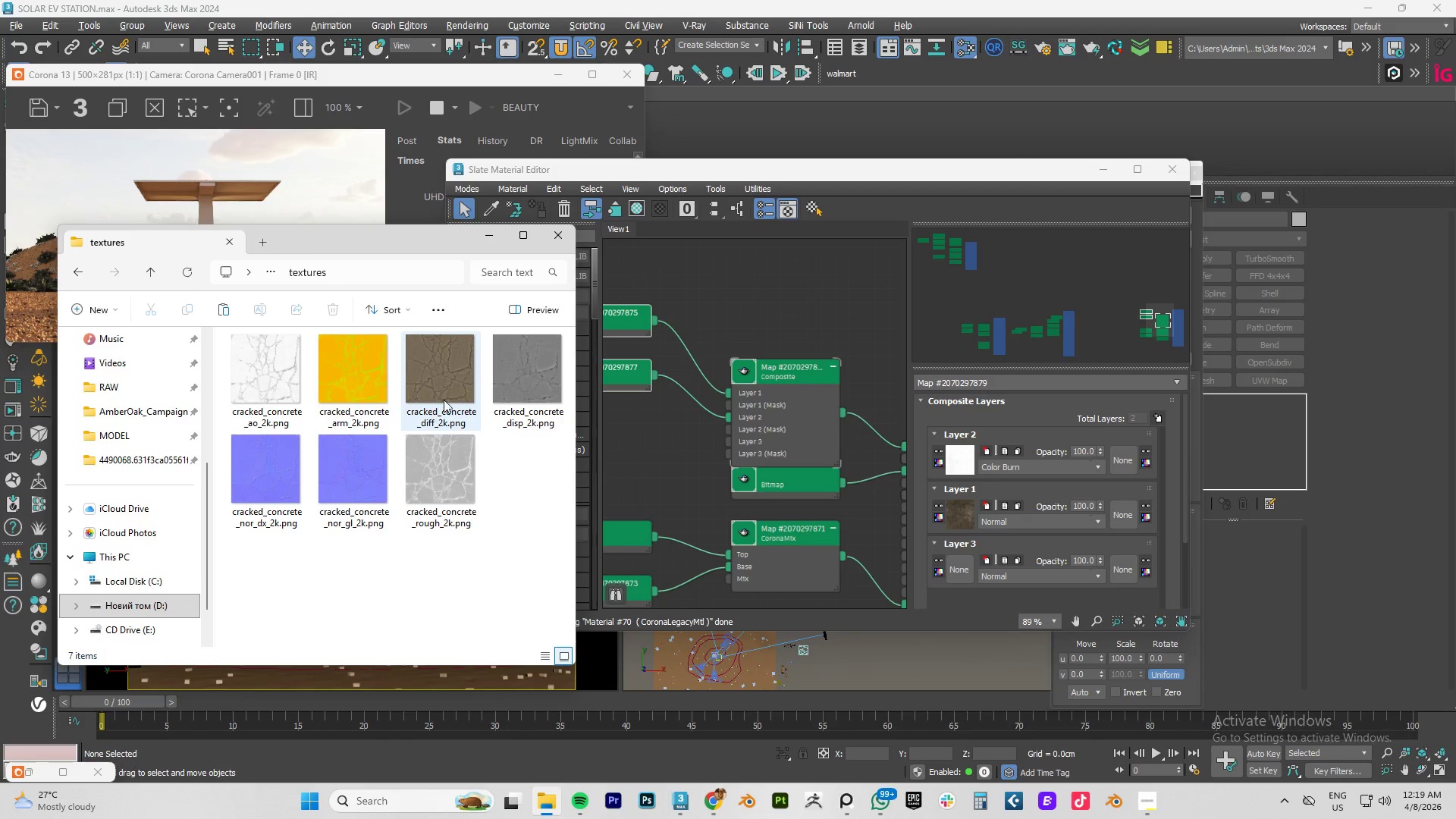 
left_click([438, 393])
 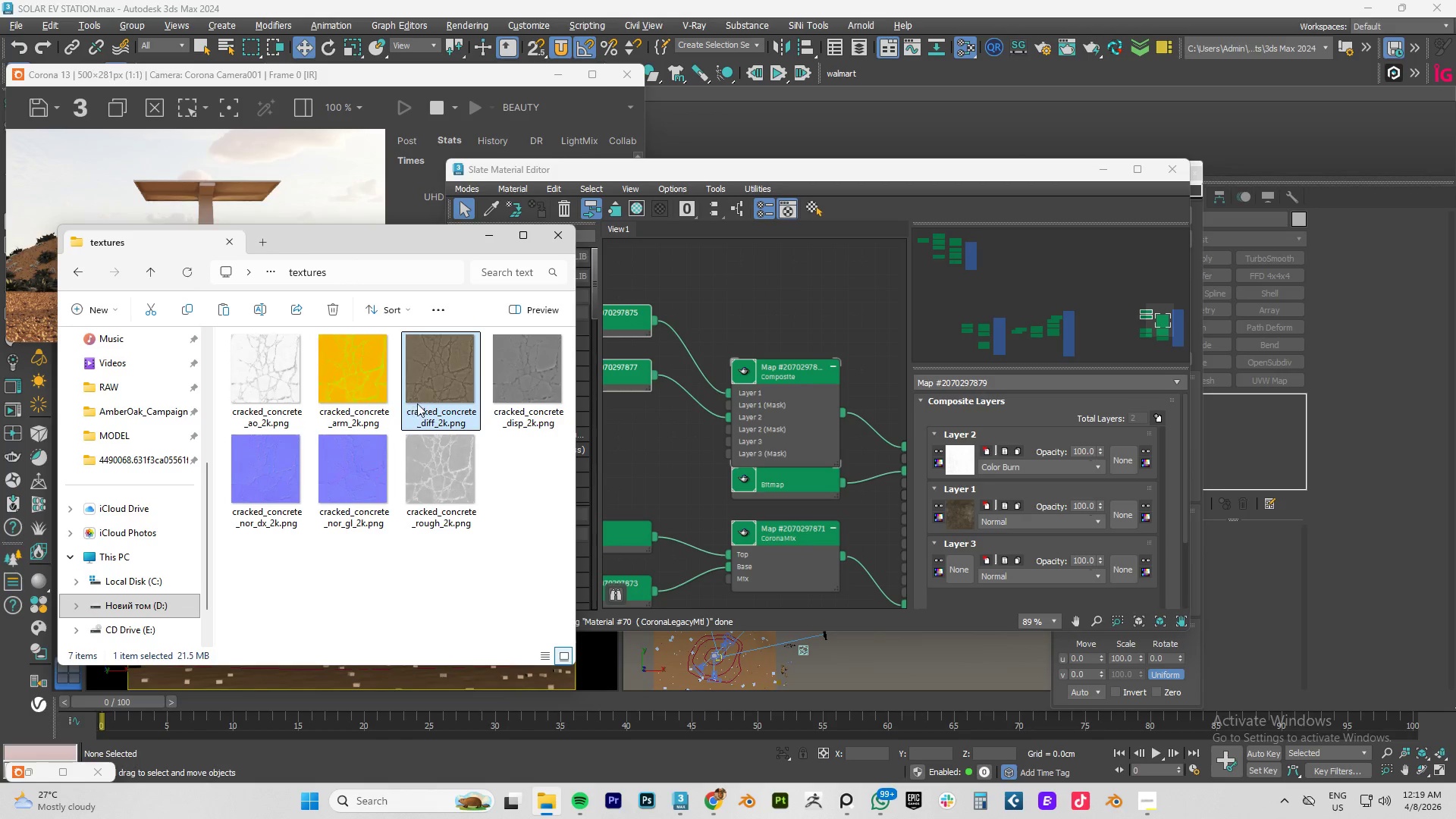 
left_click_drag(start_coordinate=[425, 389], to_coordinate=[622, 438])
 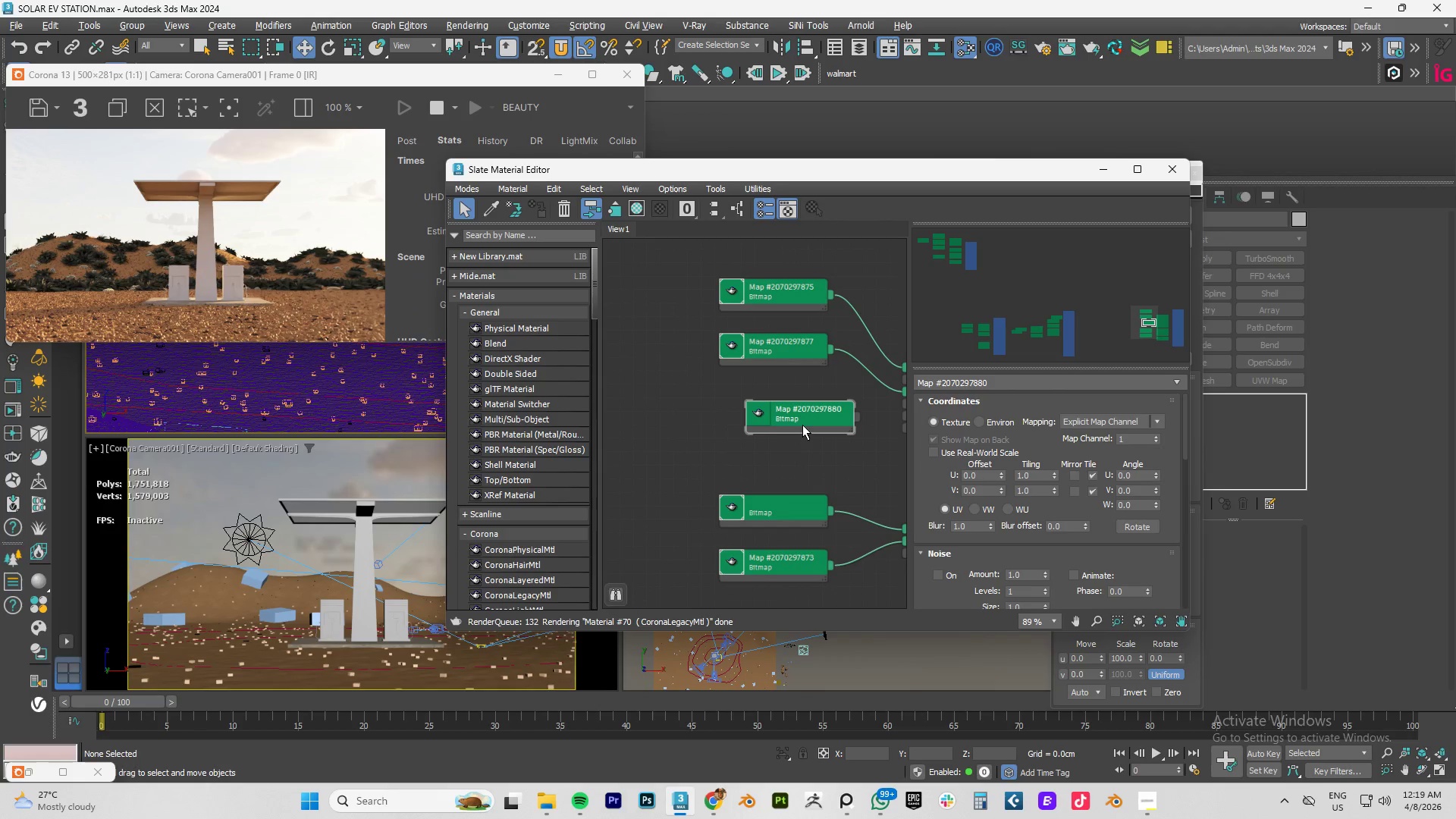 
left_click_drag(start_coordinate=[774, 416], to_coordinate=[636, 388])
 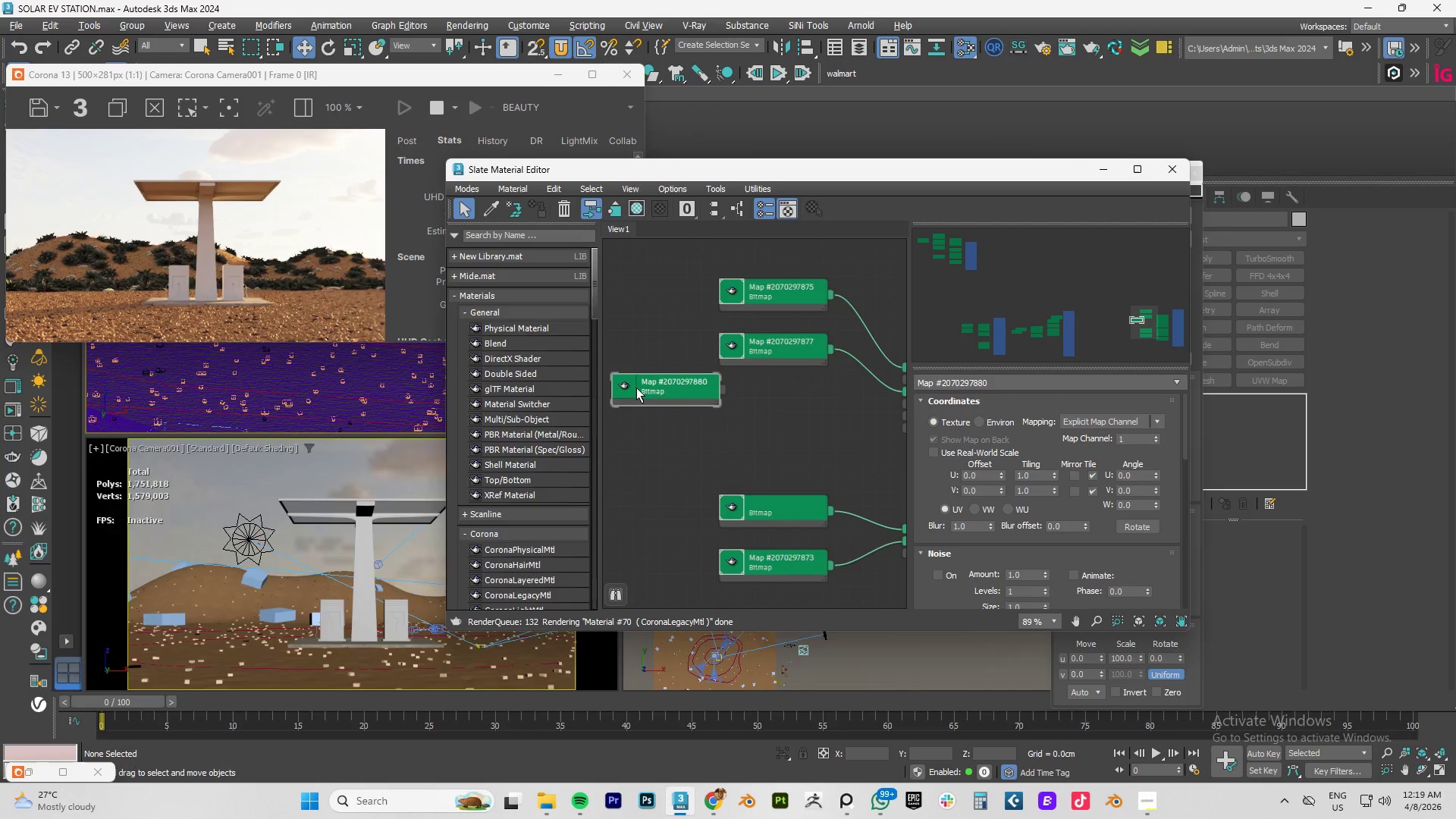 
key(Alt+AltLeft)
 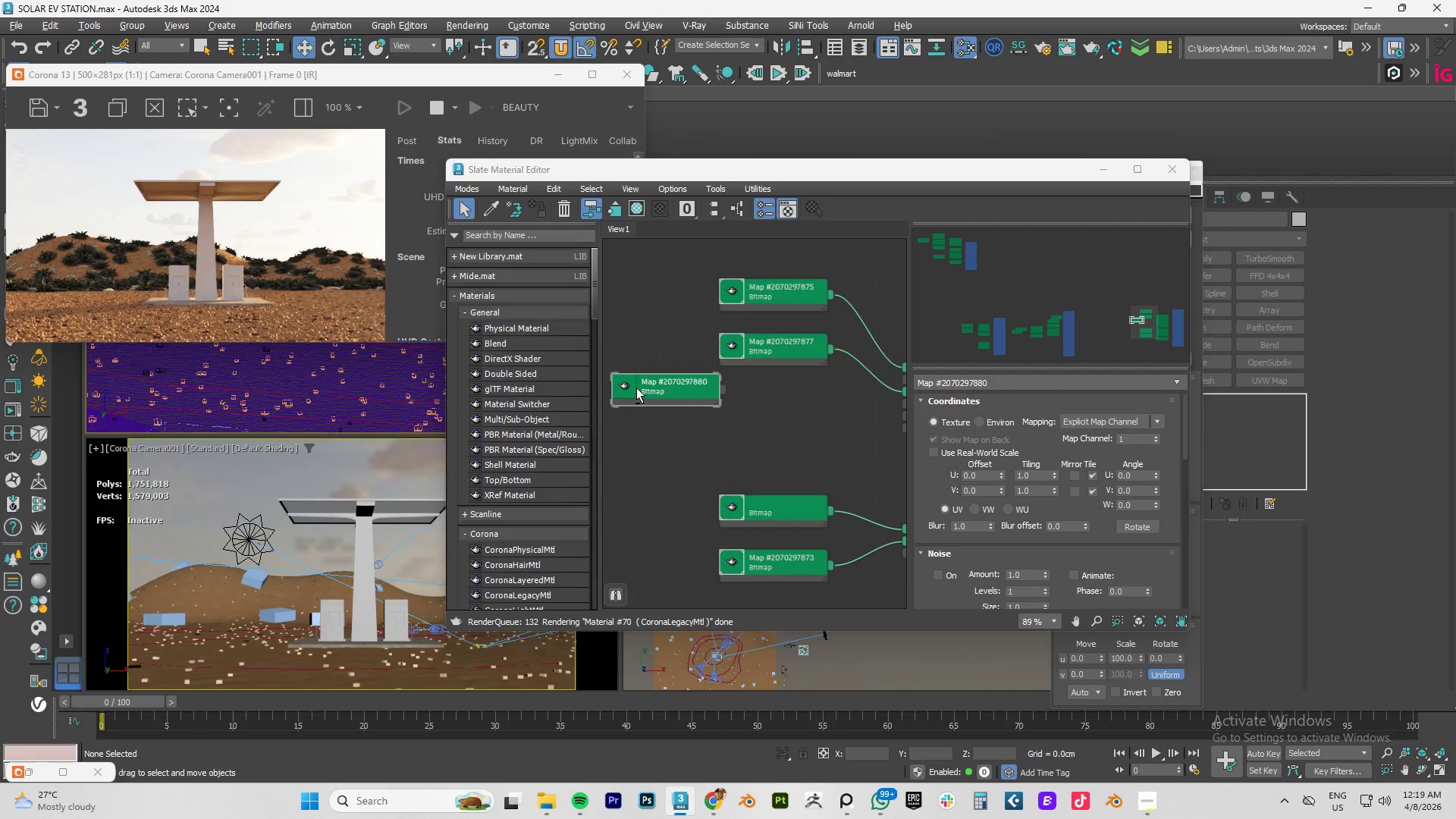 
key(Alt+Tab)
 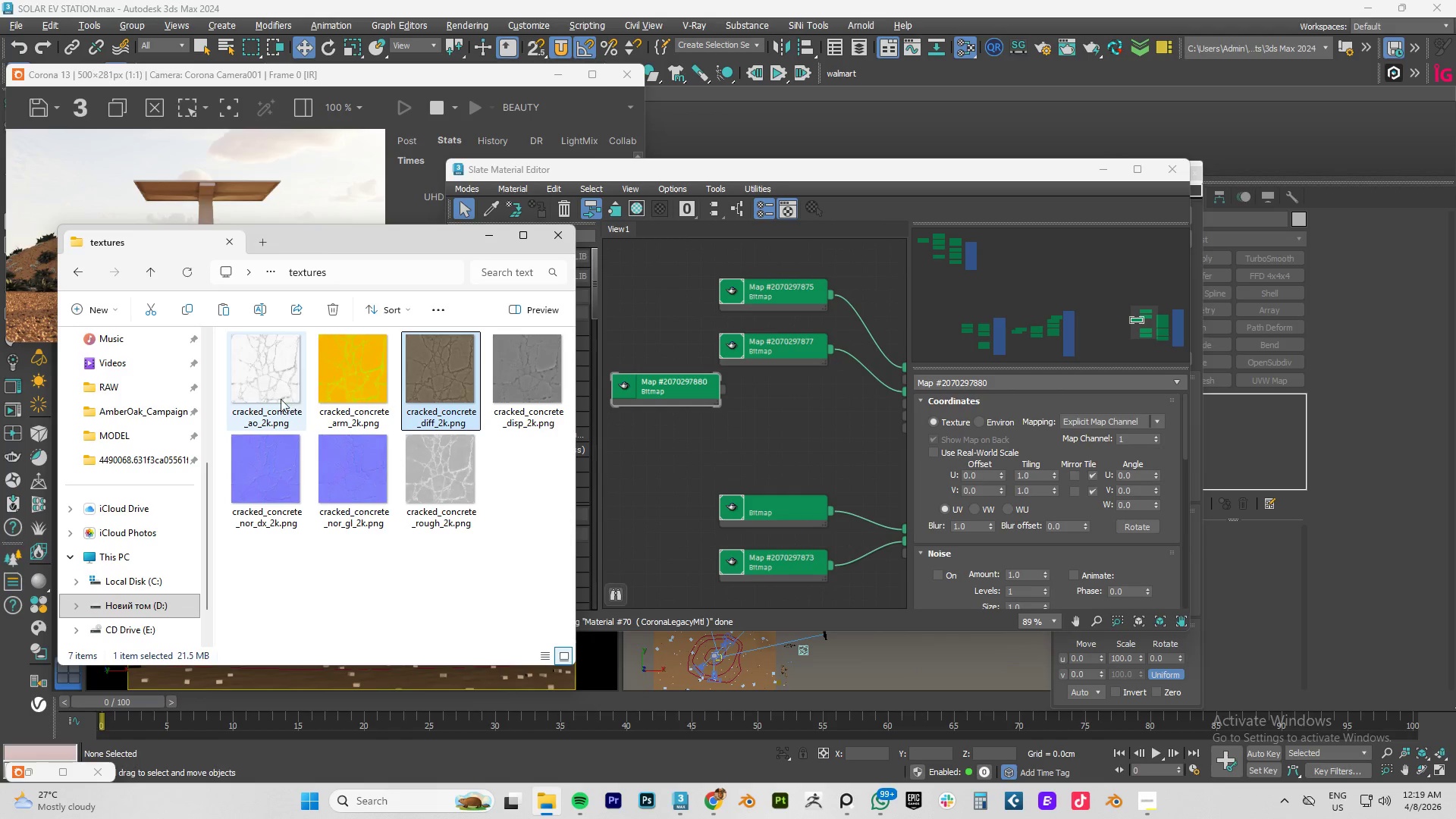 
left_click_drag(start_coordinate=[274, 394], to_coordinate=[658, 440])
 